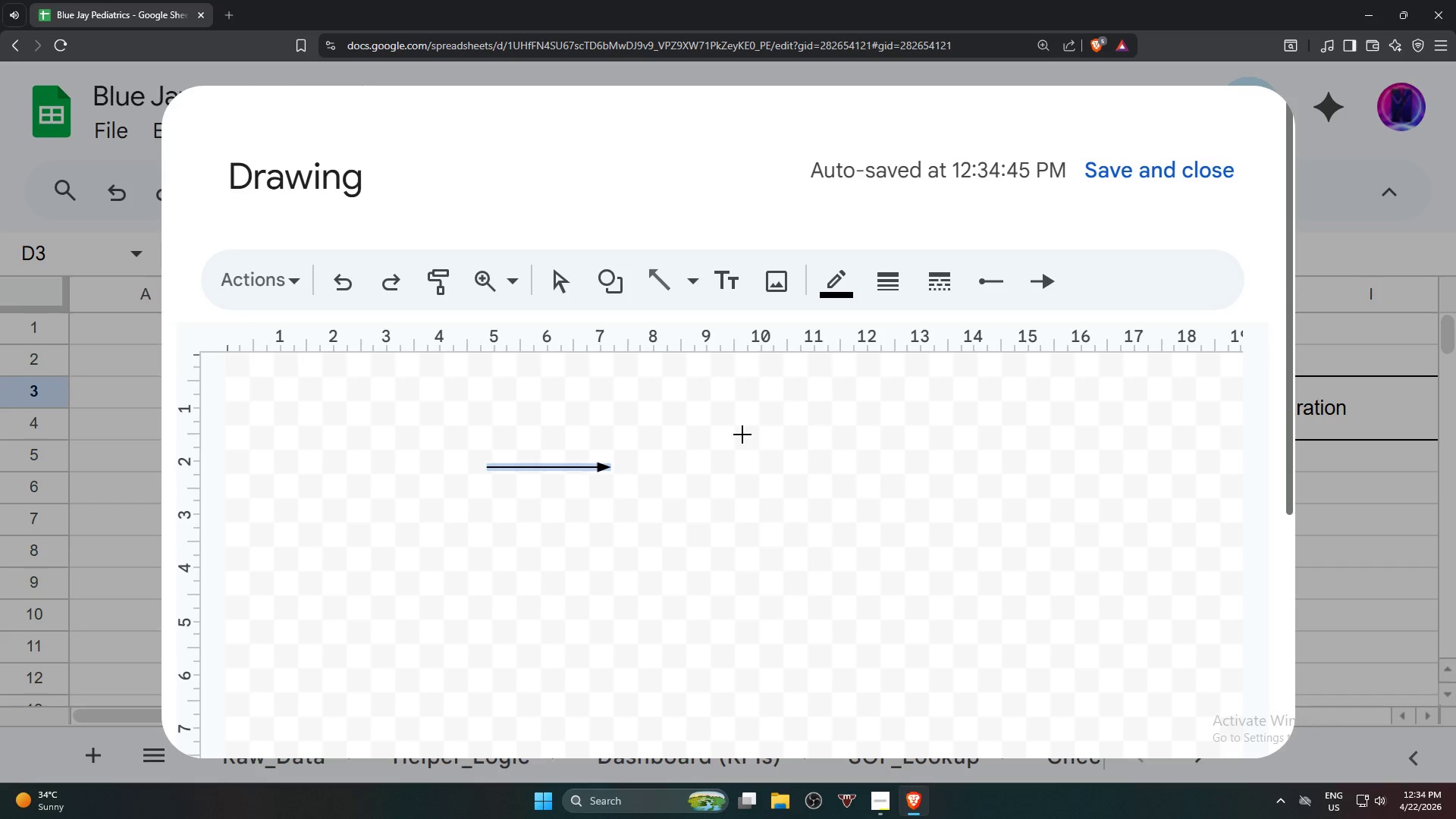 
key(Control+Z)
 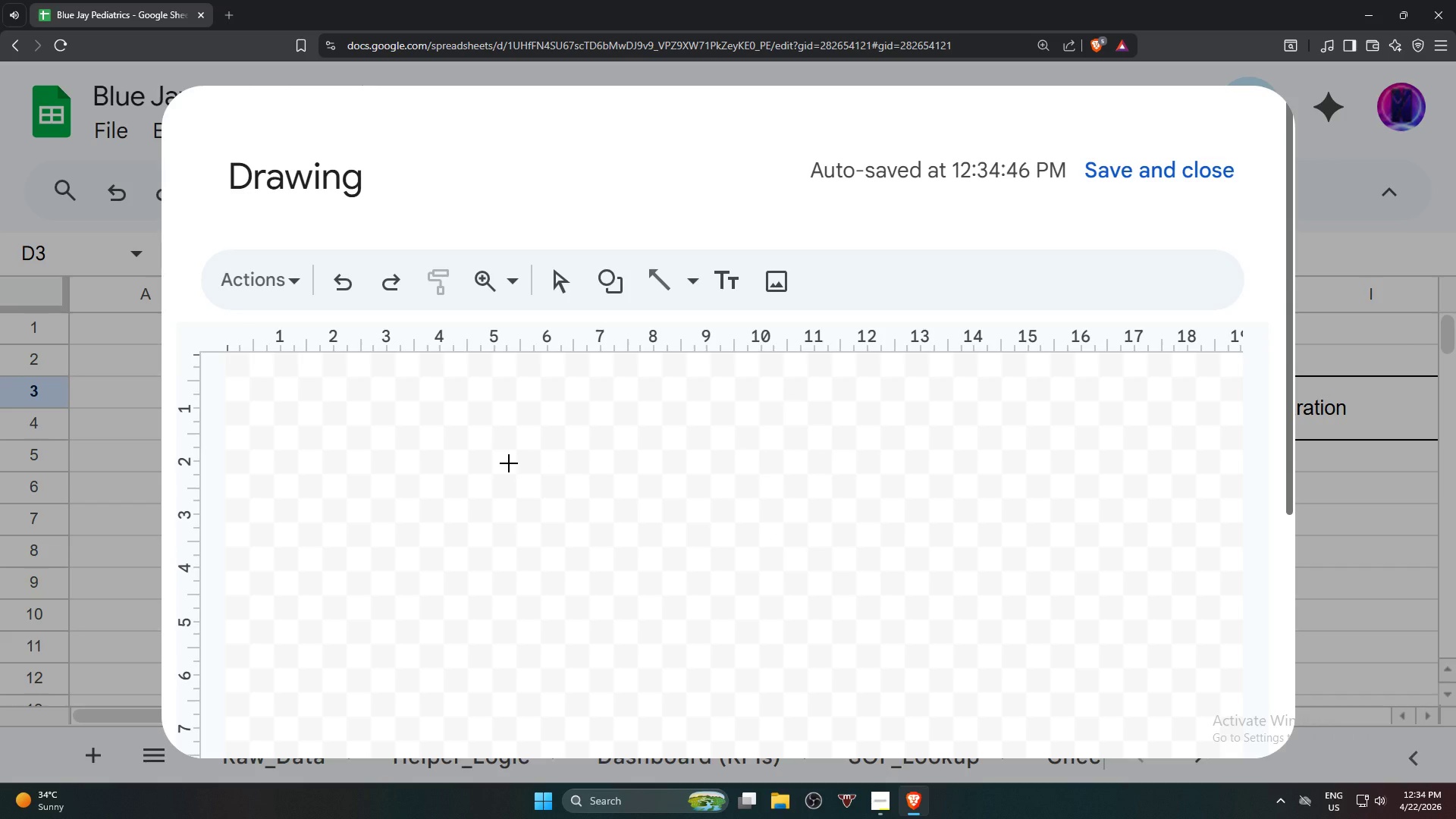 
left_click_drag(start_coordinate=[509, 463], to_coordinate=[595, 466])
 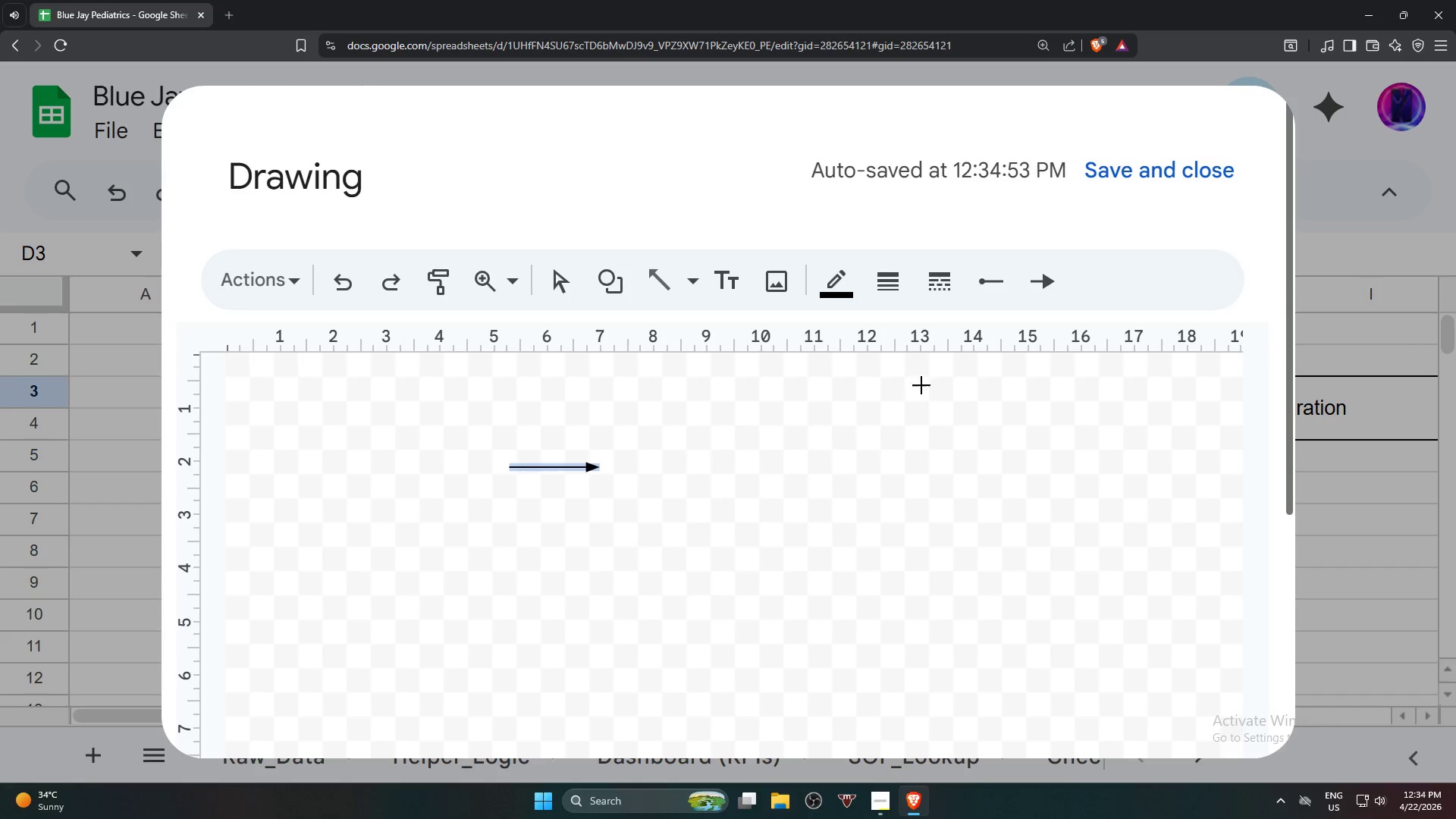 
left_click([901, 287])
 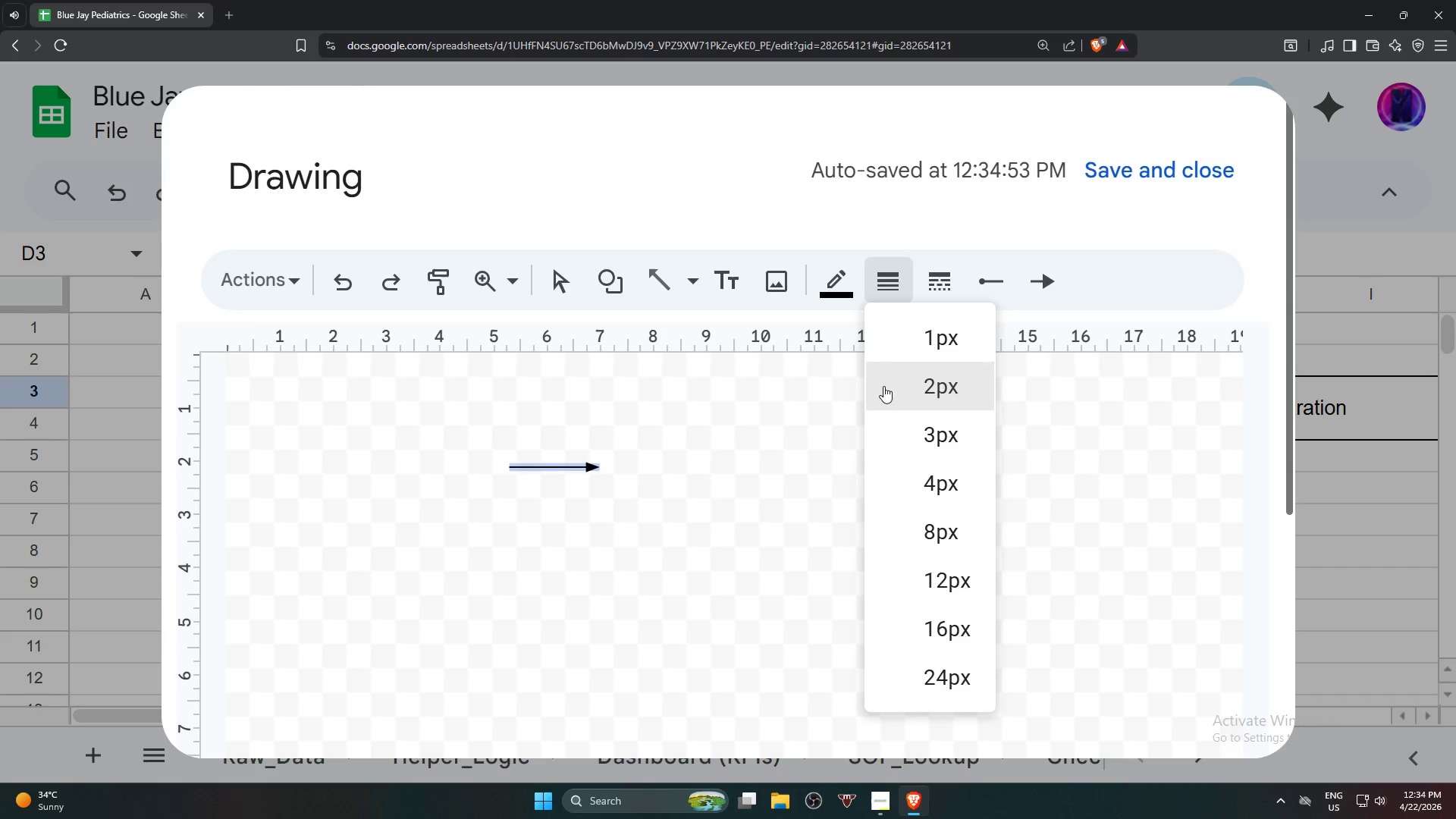 
left_click([890, 437])
 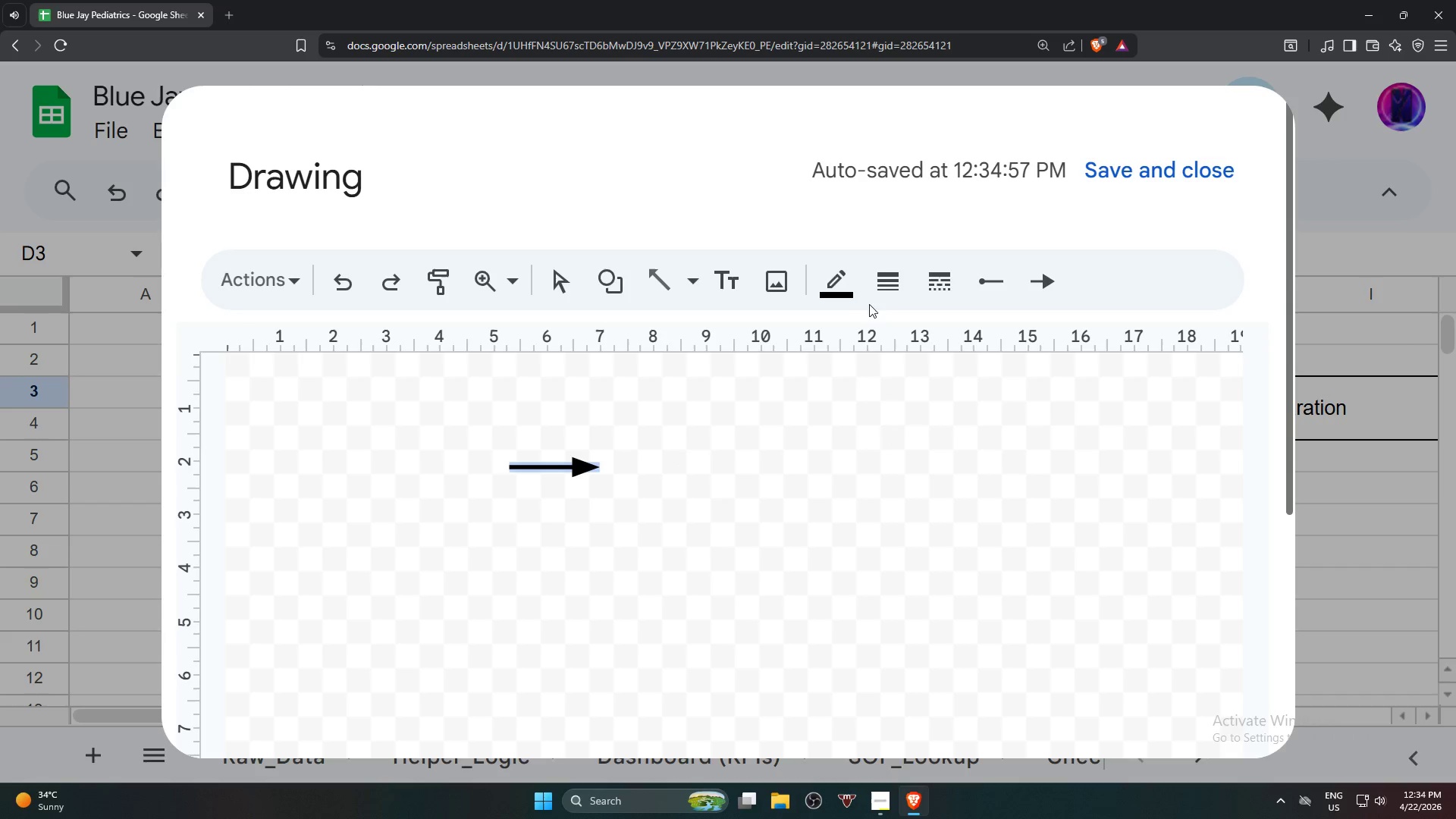 
left_click([882, 285])
 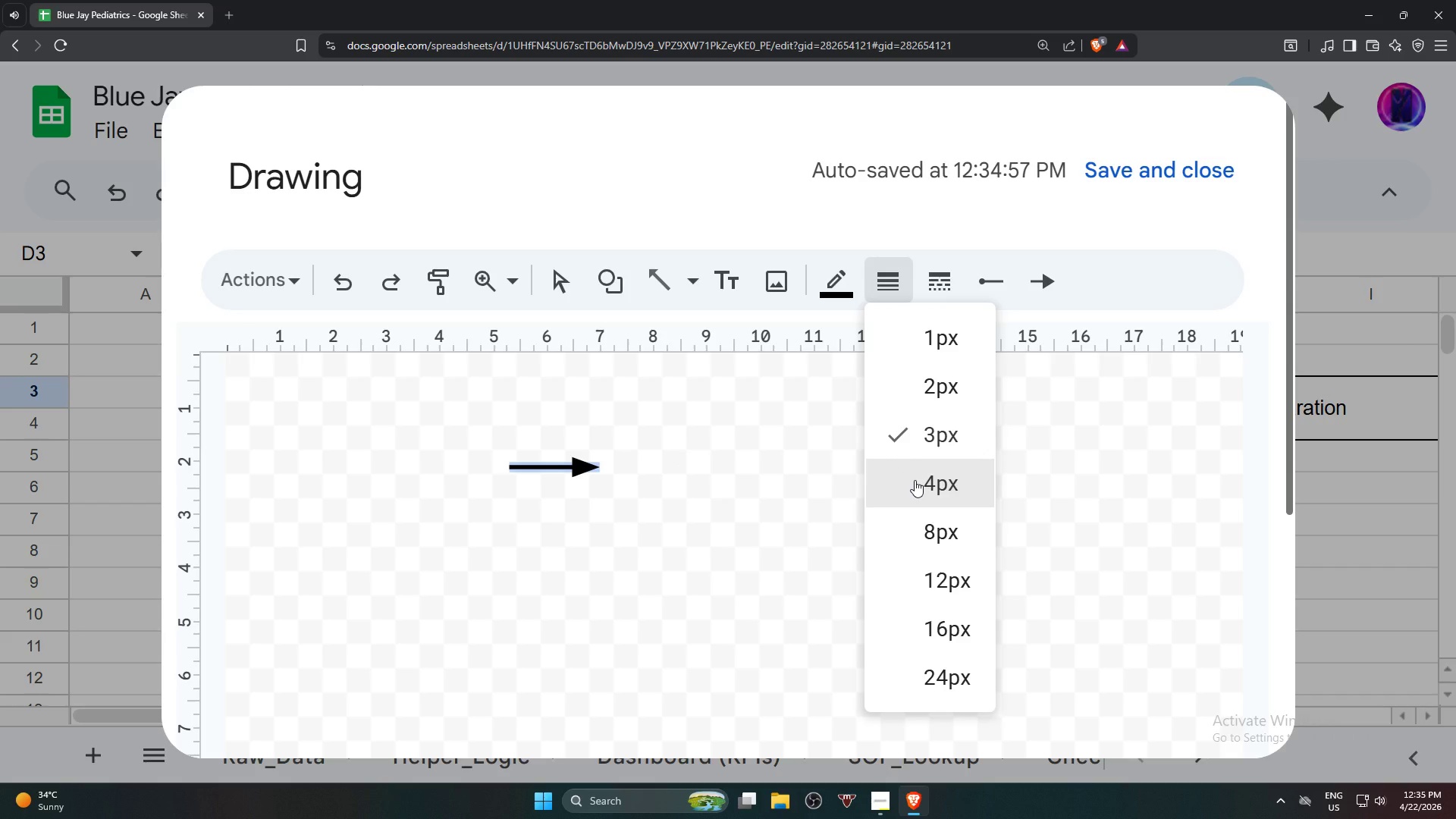 
left_click([915, 480])
 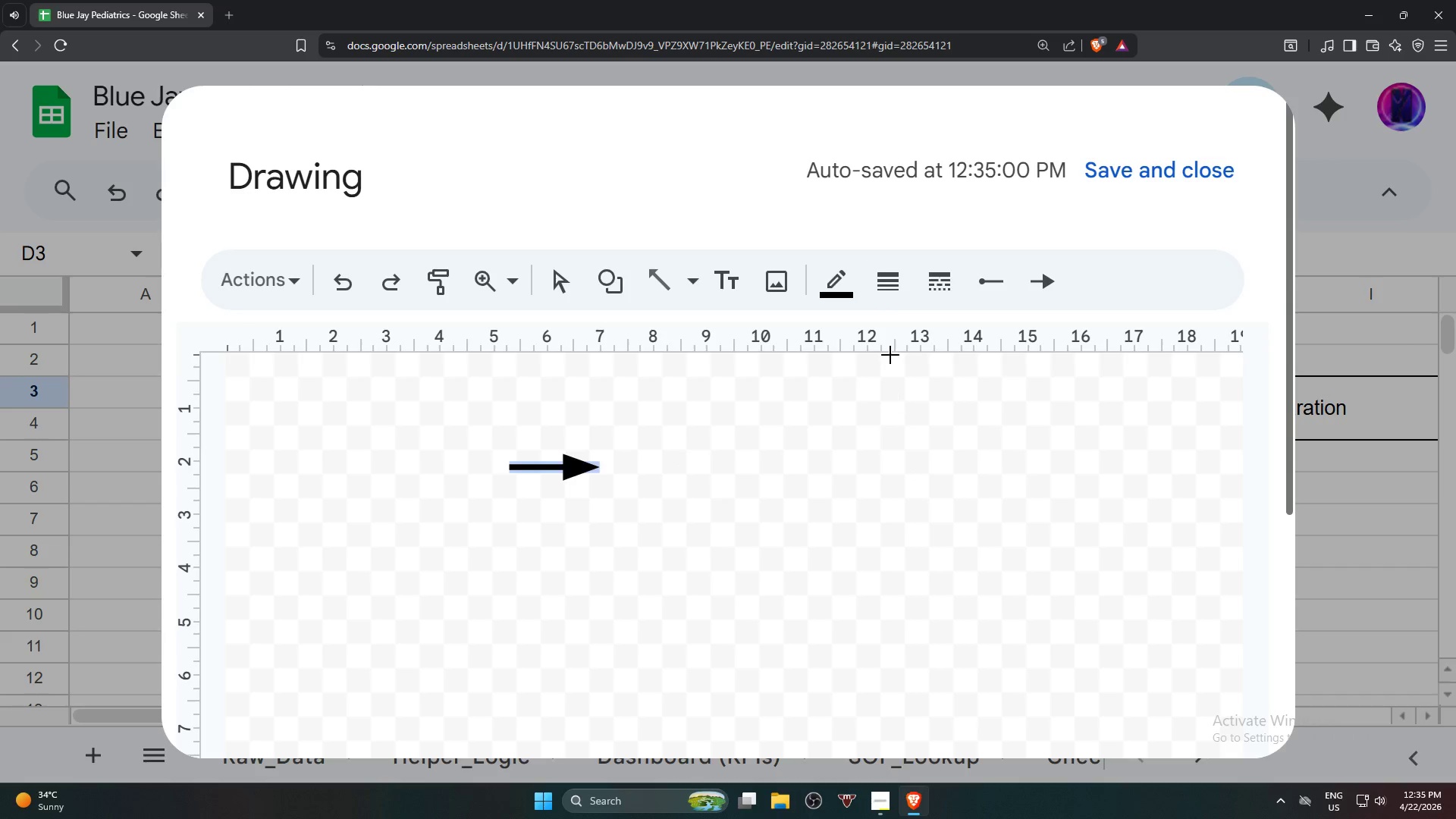 
left_click([893, 284])
 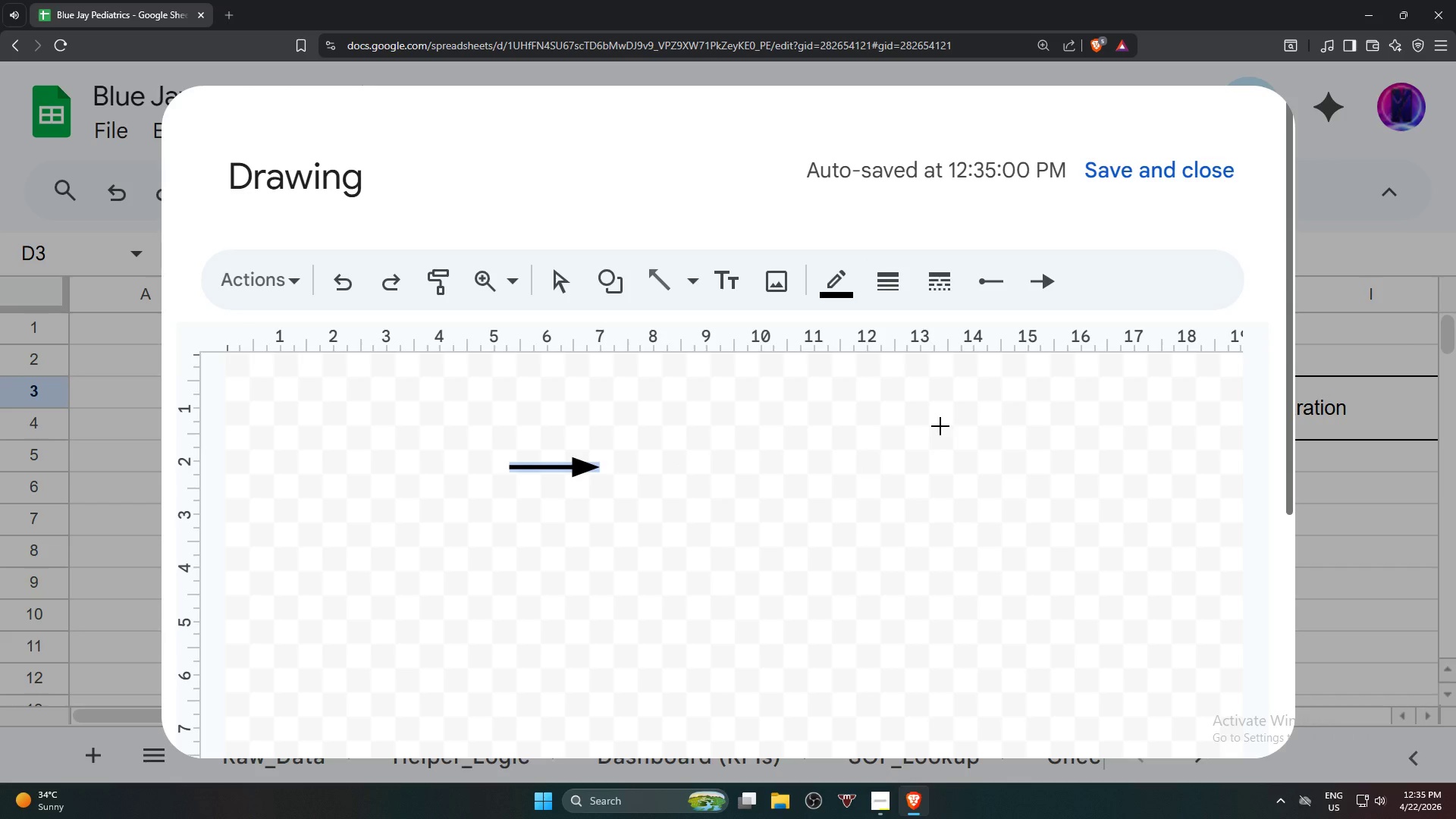 
key(NumpadEnter)
 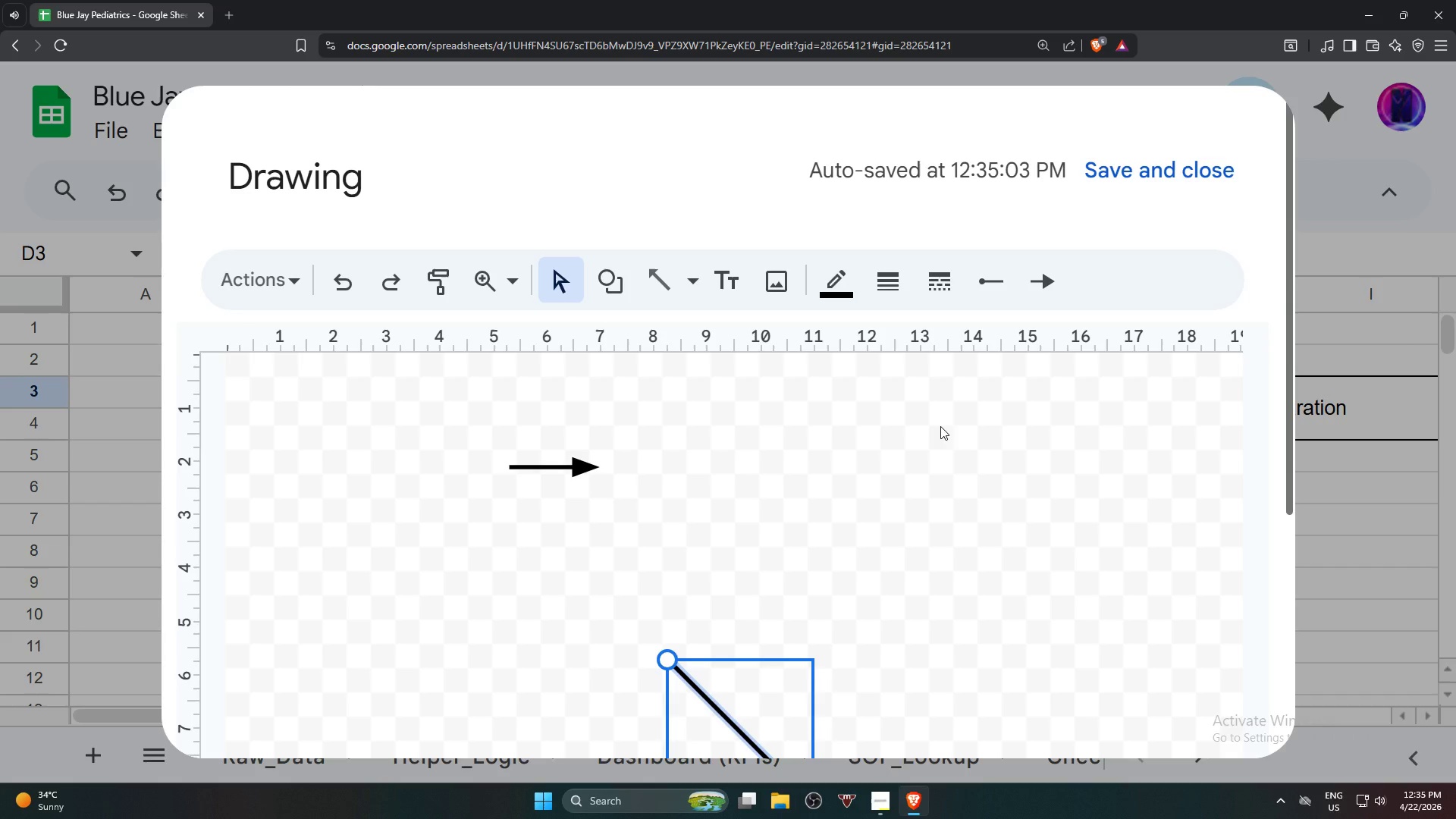 
key(Control+Z)
 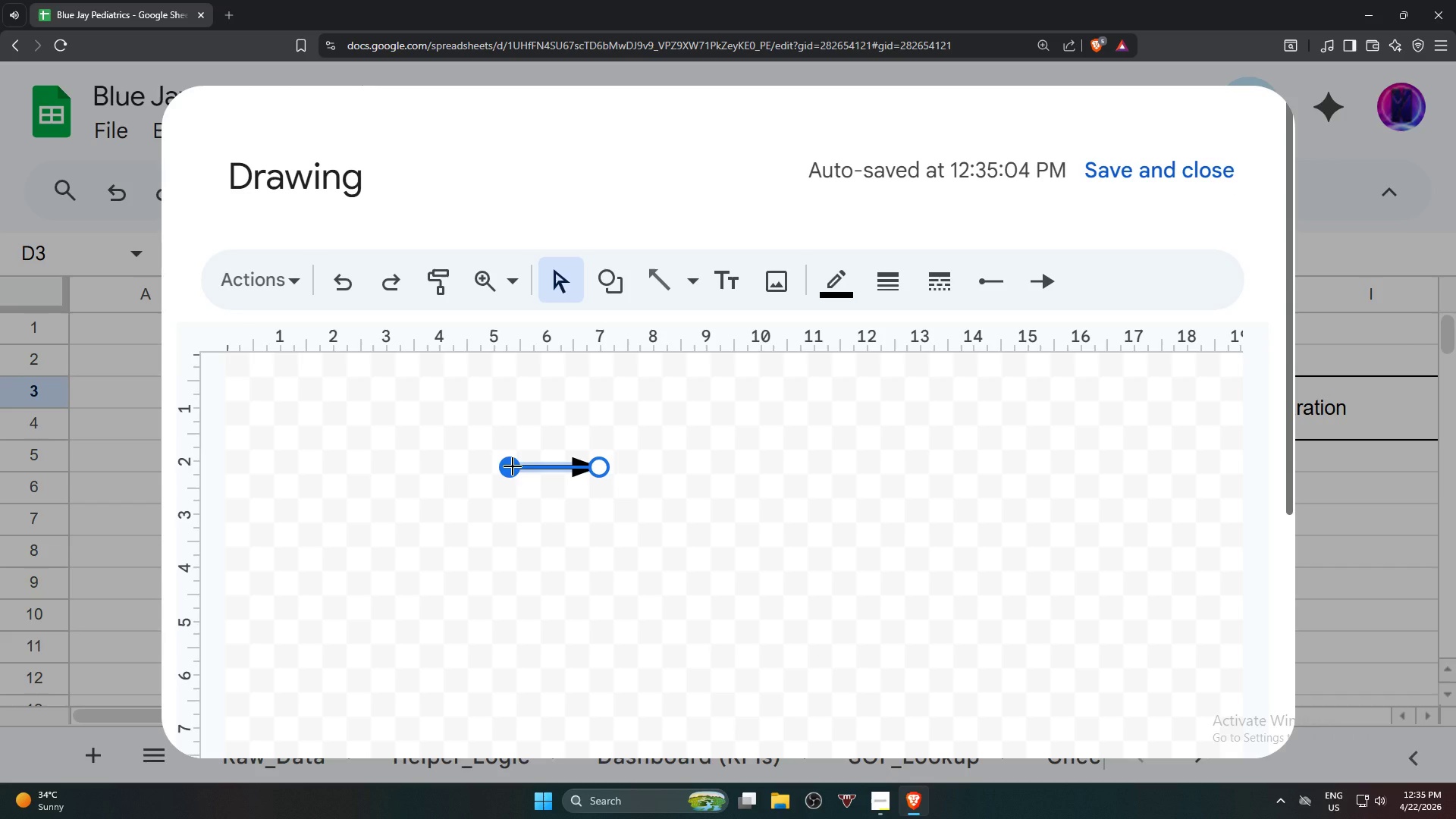 
wait(5.86)
 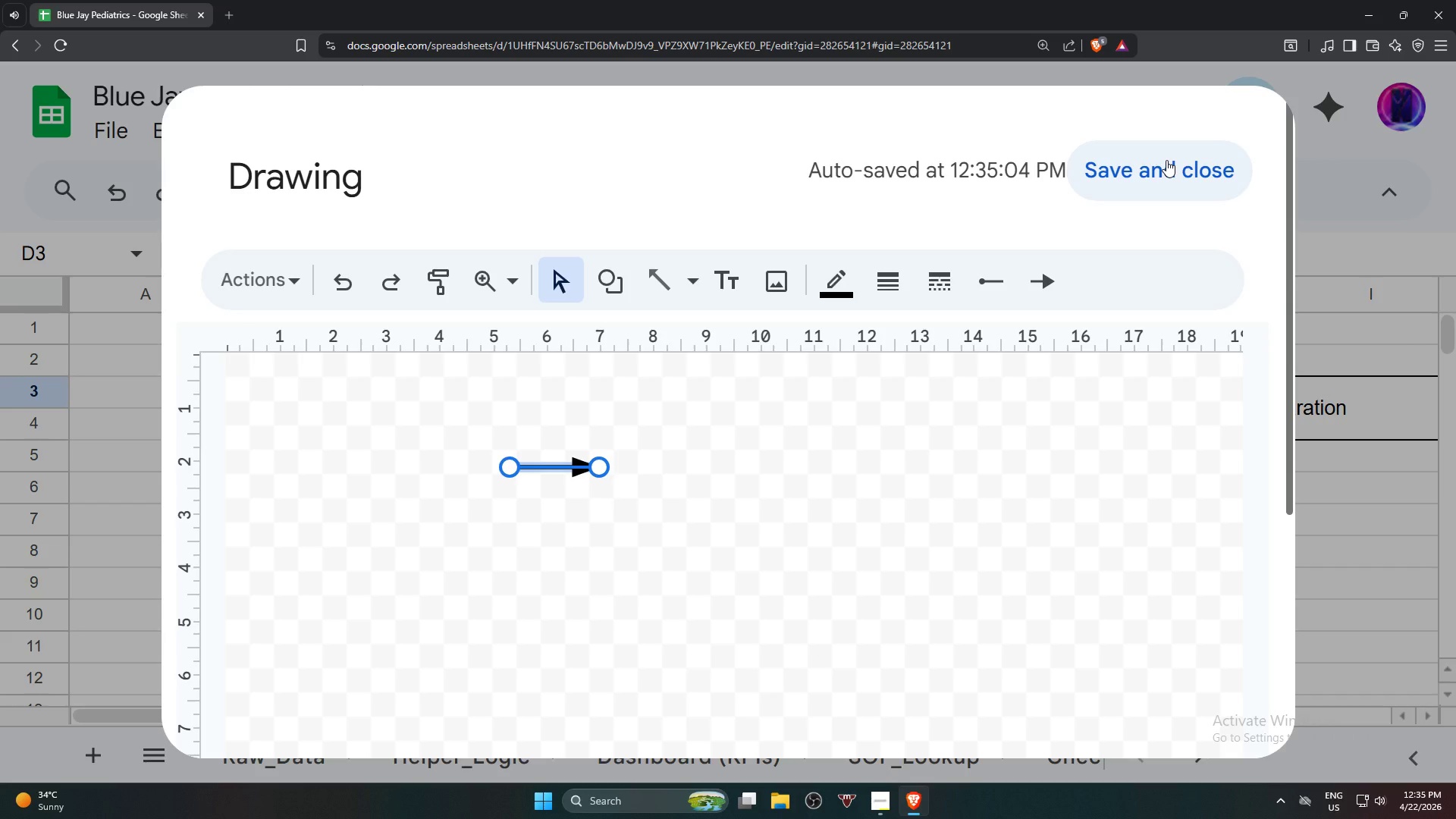 
left_click_drag(start_coordinate=[544, 468], to_coordinate=[540, 365])
 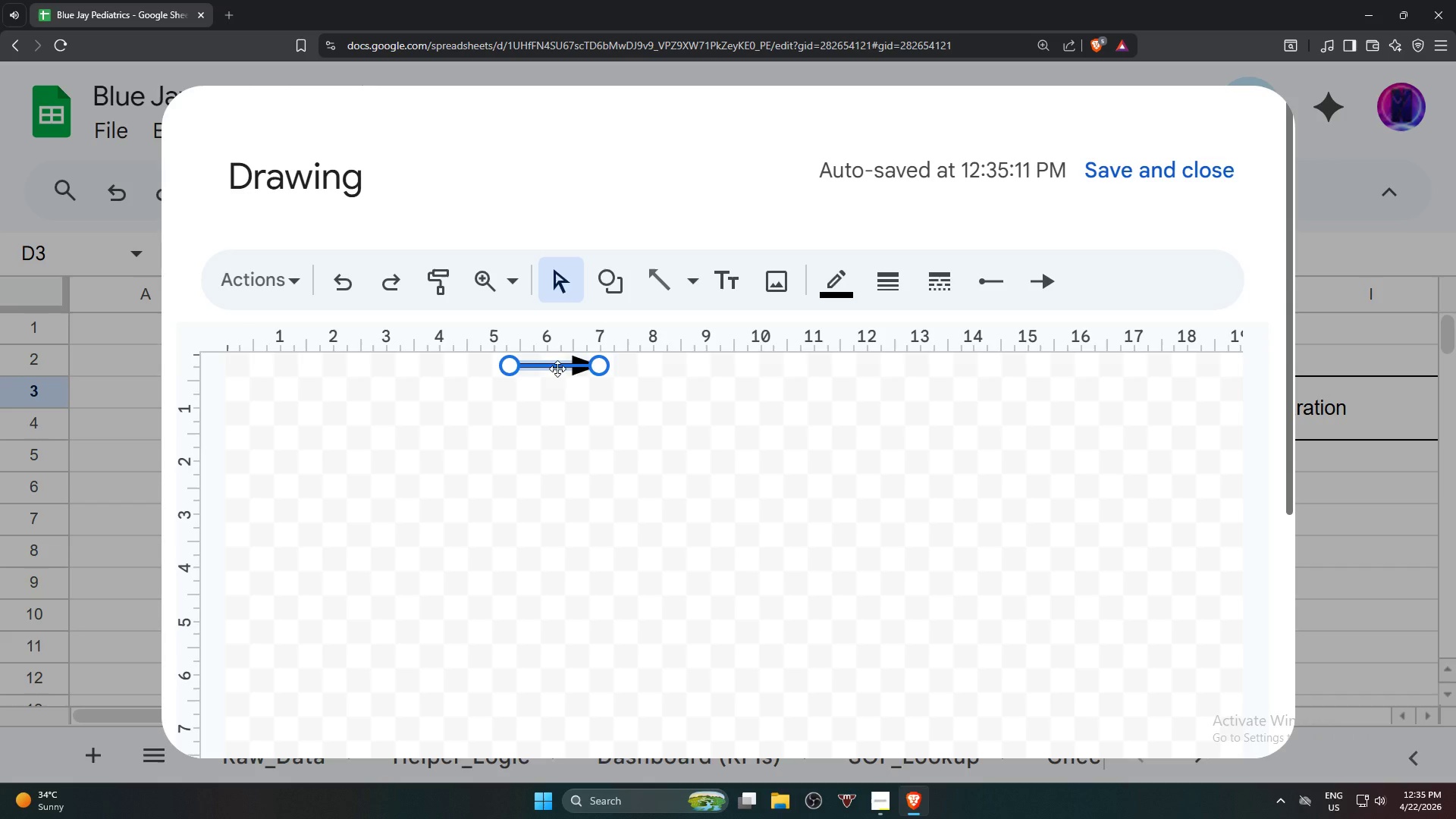 
left_click_drag(start_coordinate=[600, 369], to_coordinate=[600, 373])
 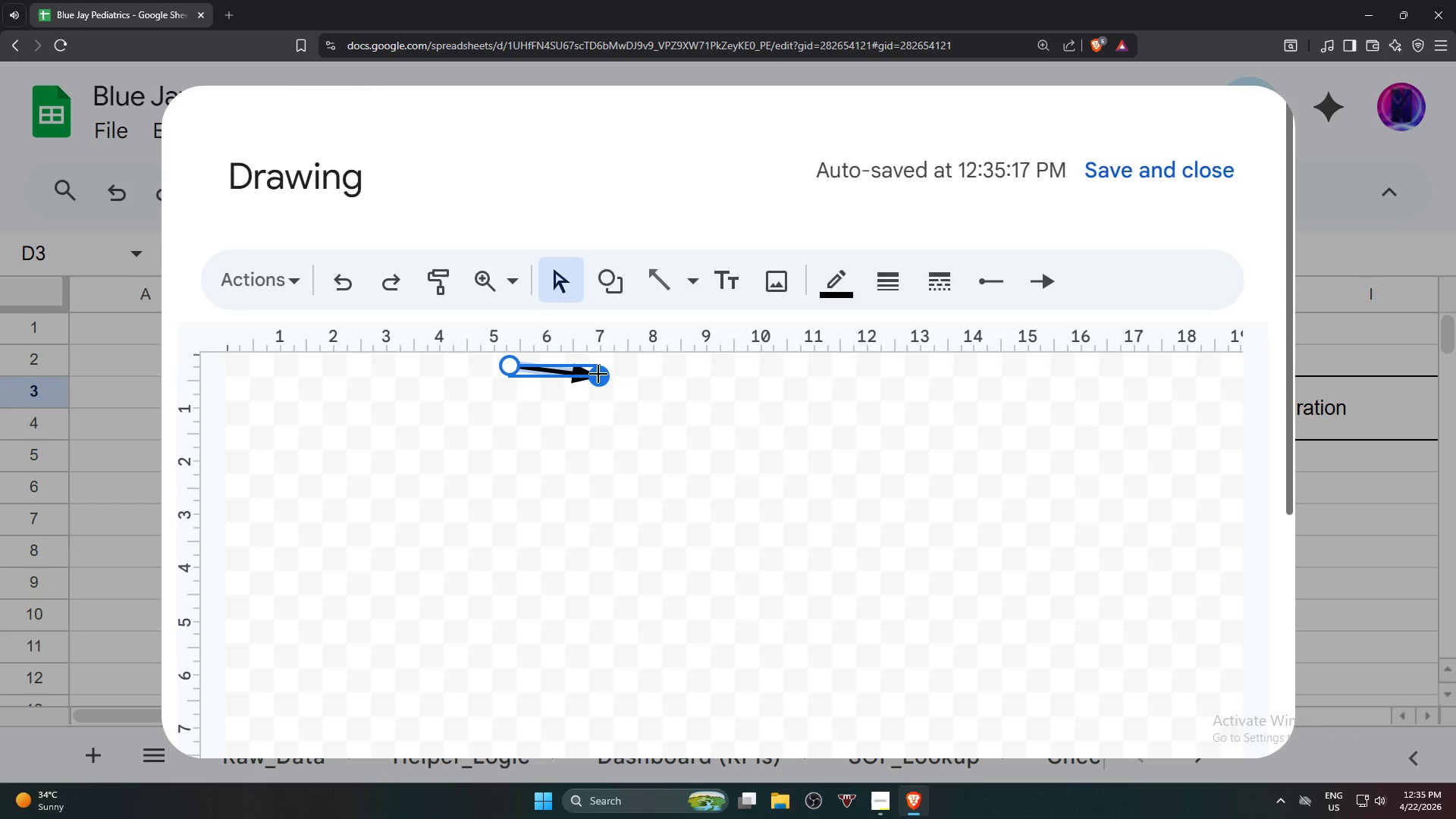 
left_click_drag(start_coordinate=[598, 374], to_coordinate=[601, 369])
 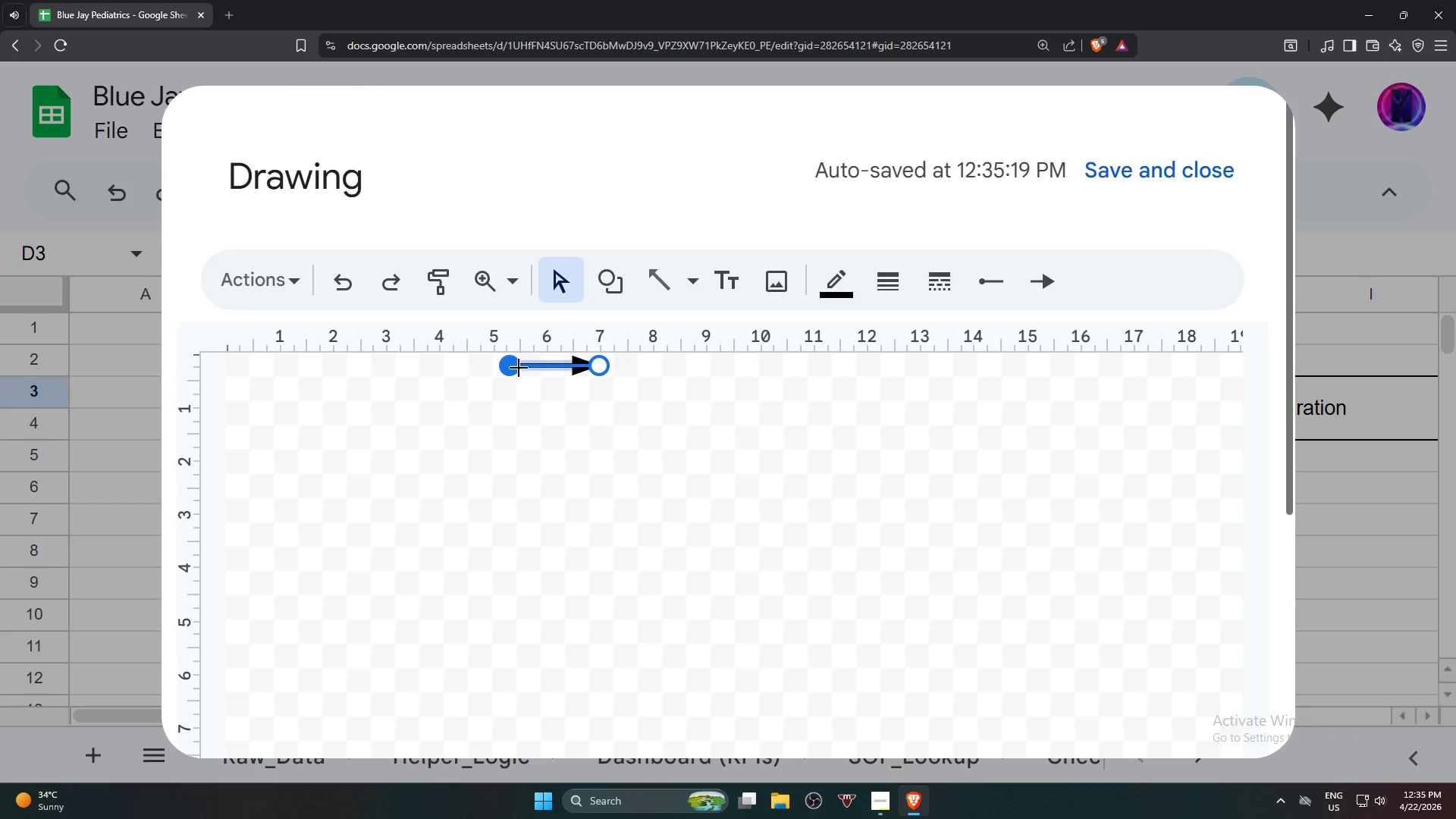 
left_click_drag(start_coordinate=[510, 369], to_coordinate=[497, 367])
 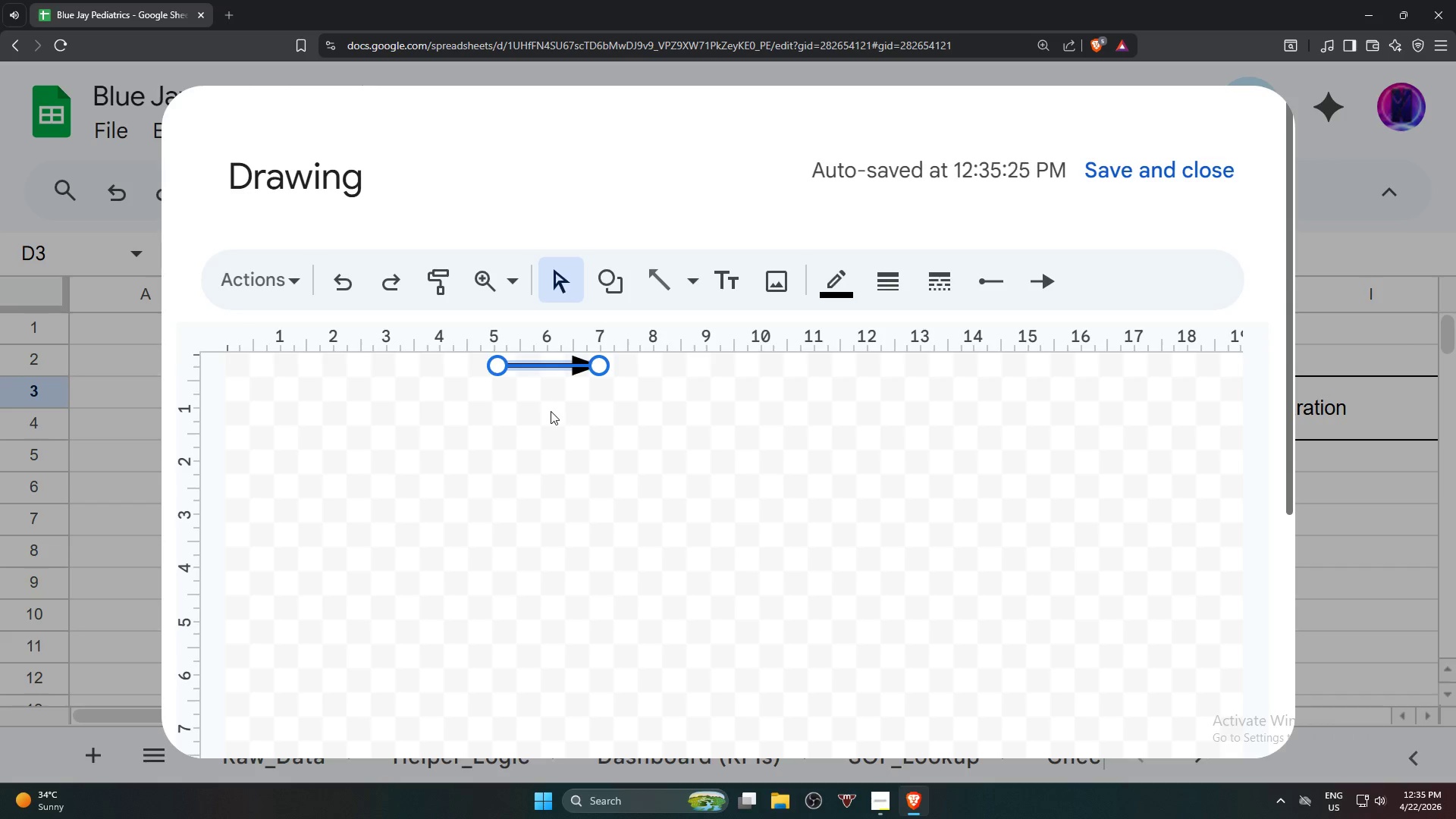 
left_click([551, 411])
 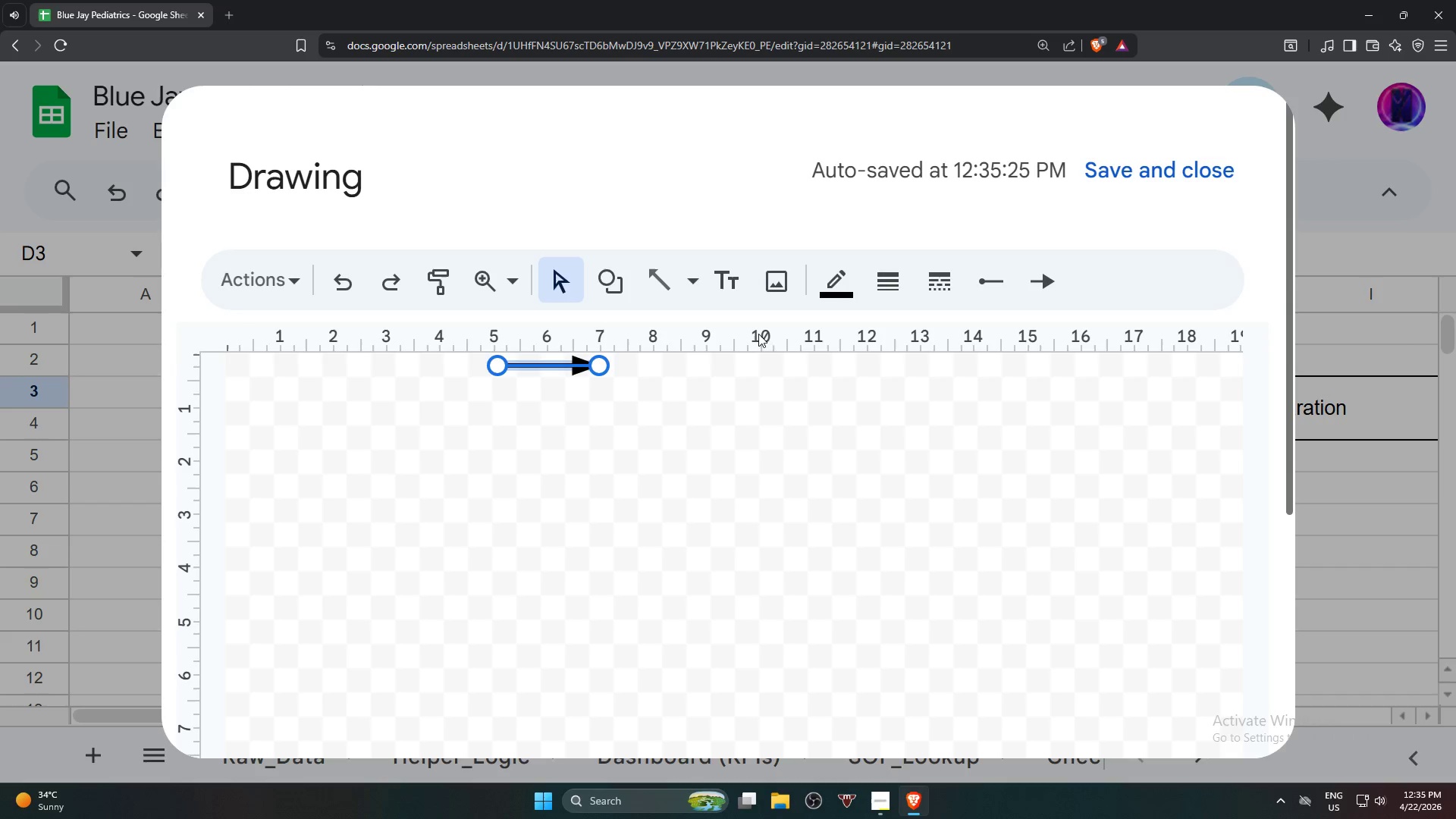 
left_click([1181, 174])
 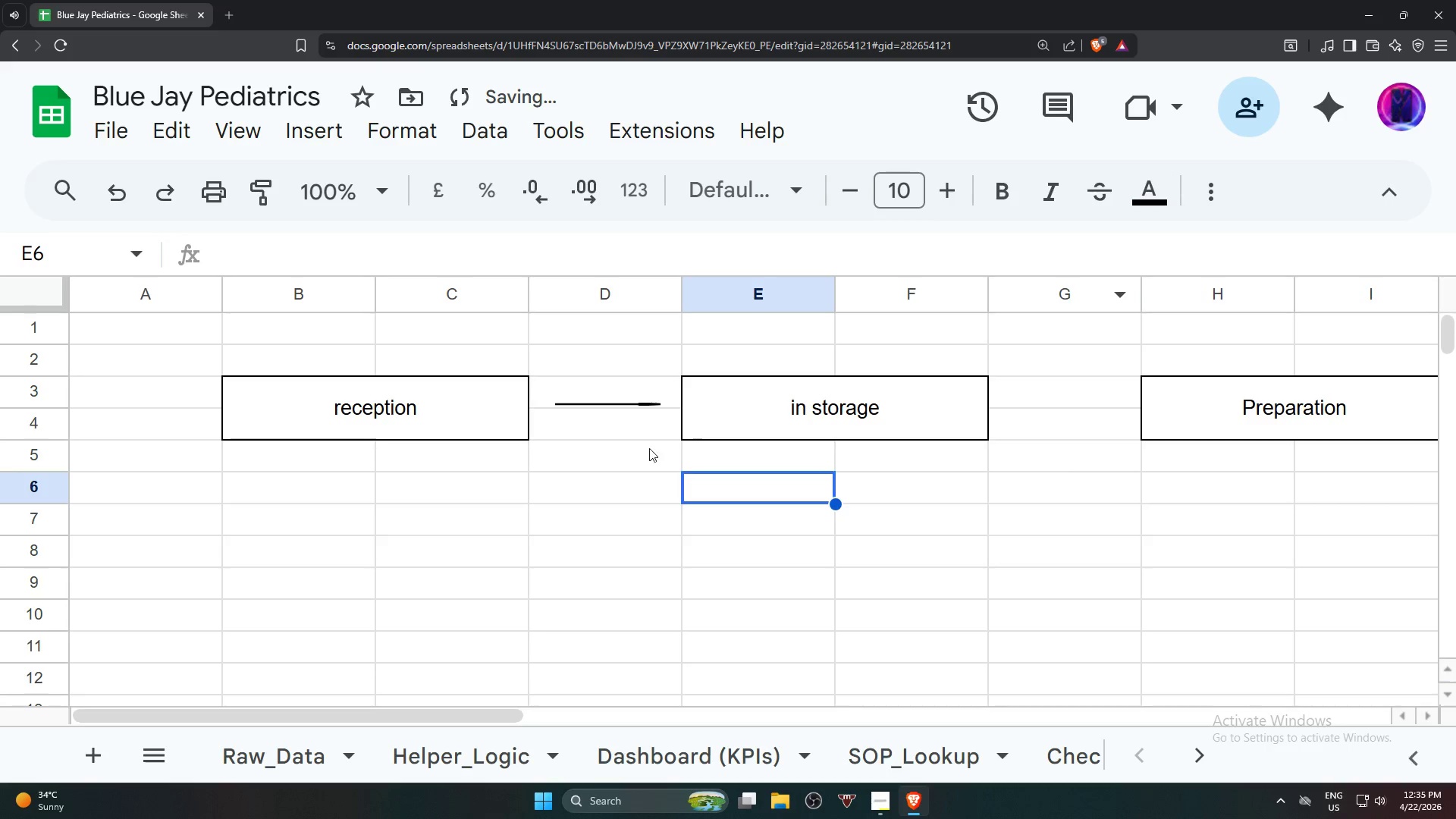 
left_click([611, 401])
 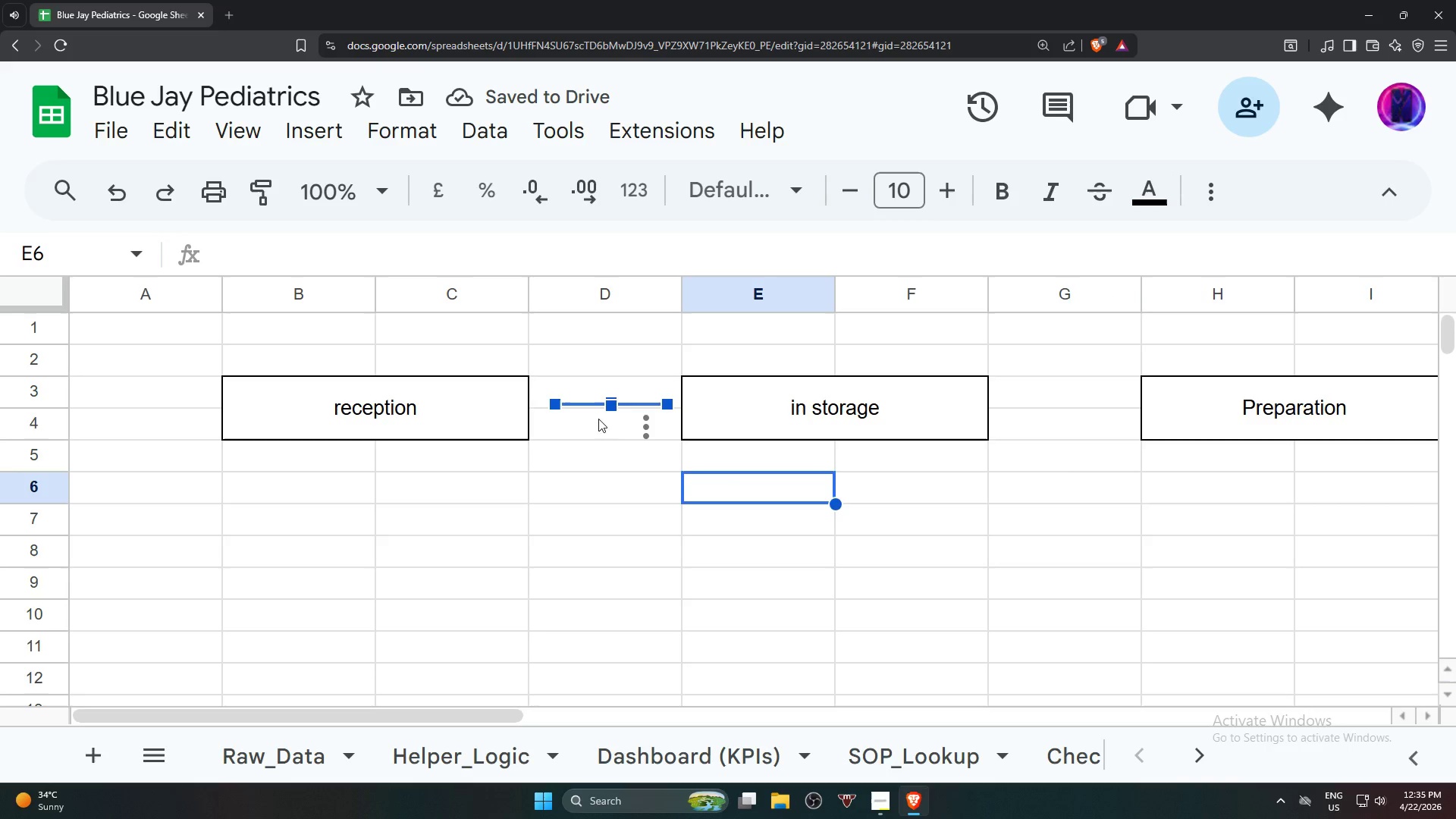 
left_click([595, 438])
 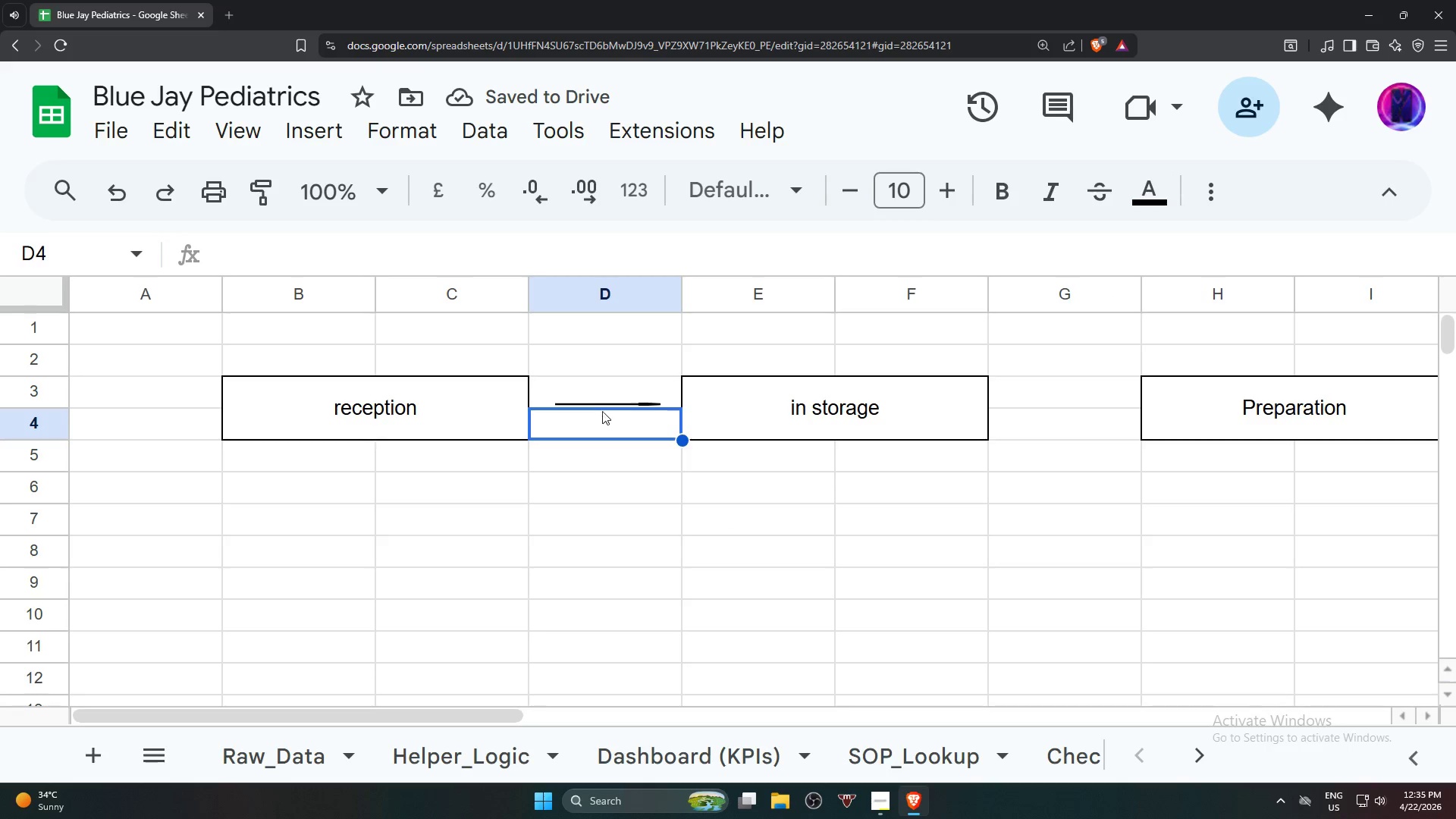 
left_click([601, 403])
 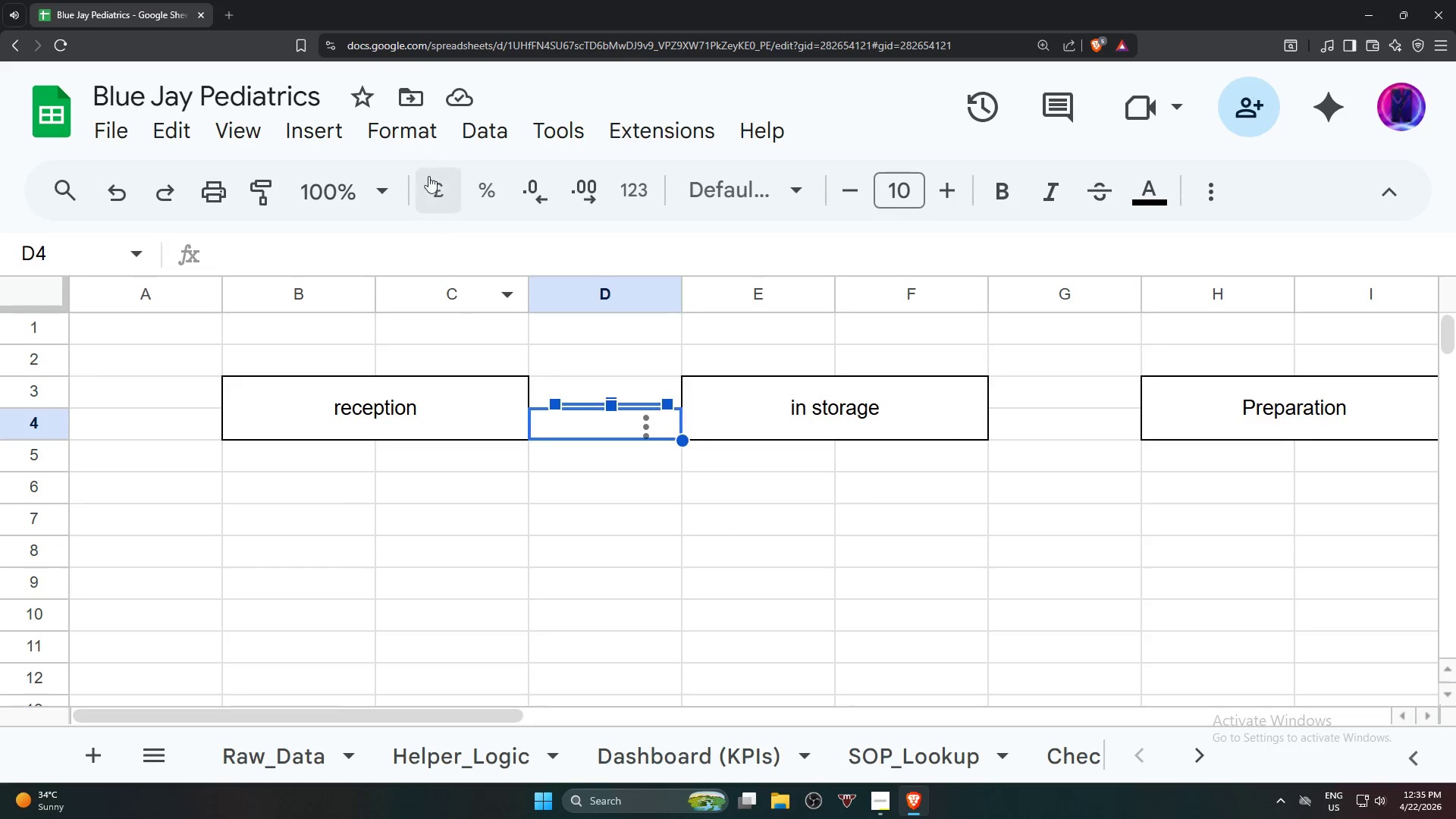 
key(Control+Z)
 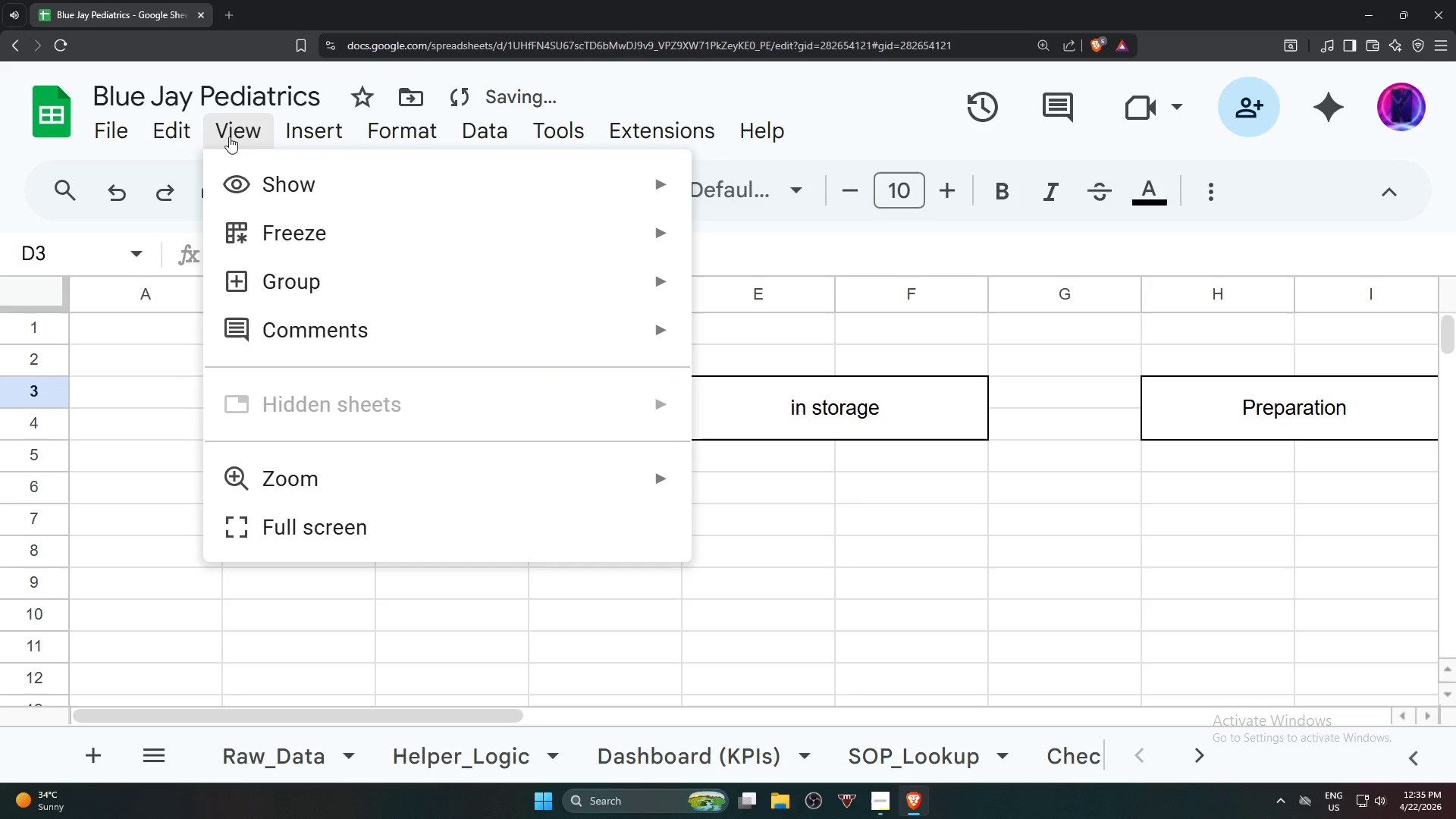 
double_click([290, 127])
 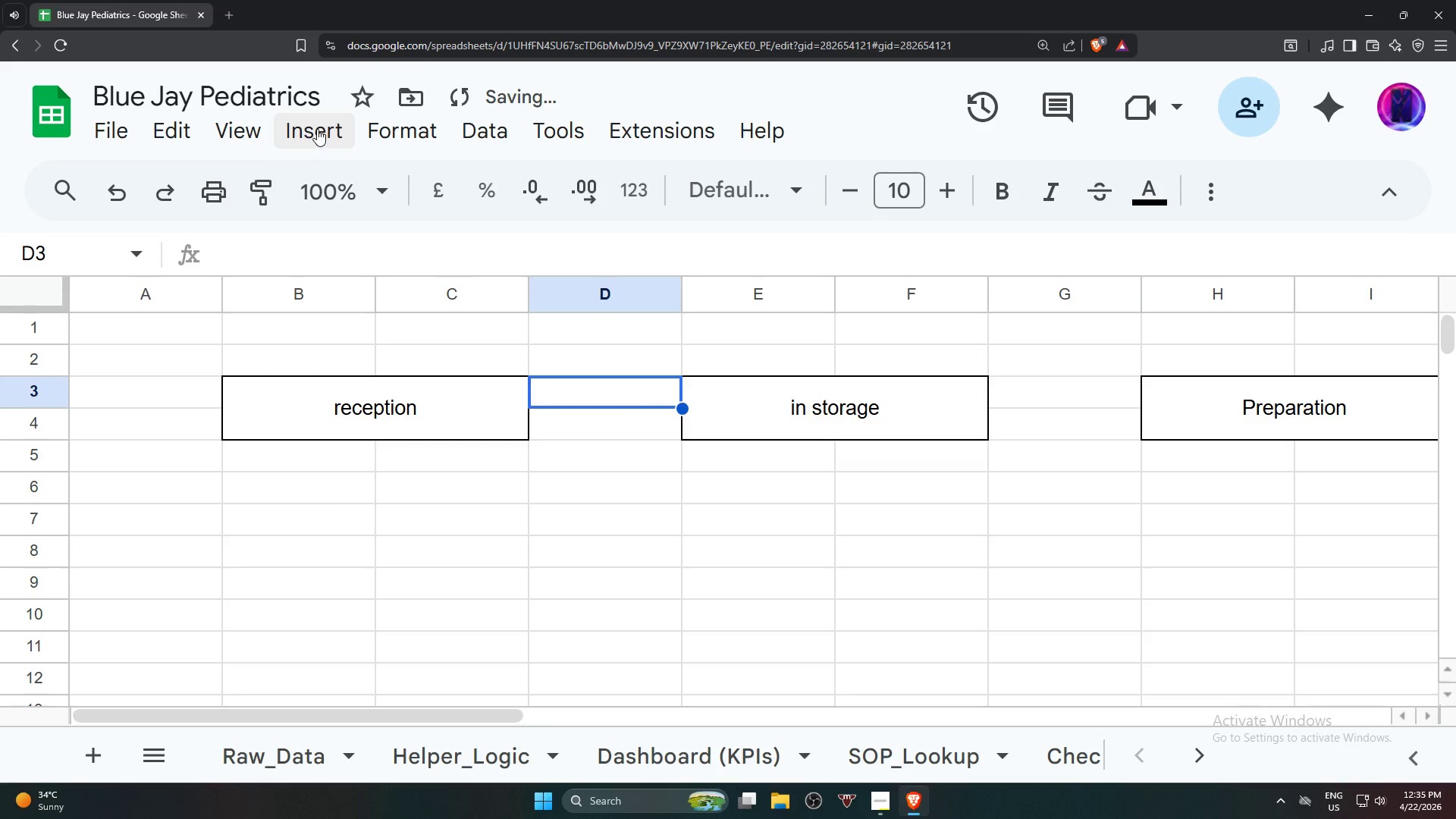 
left_click([315, 121])
 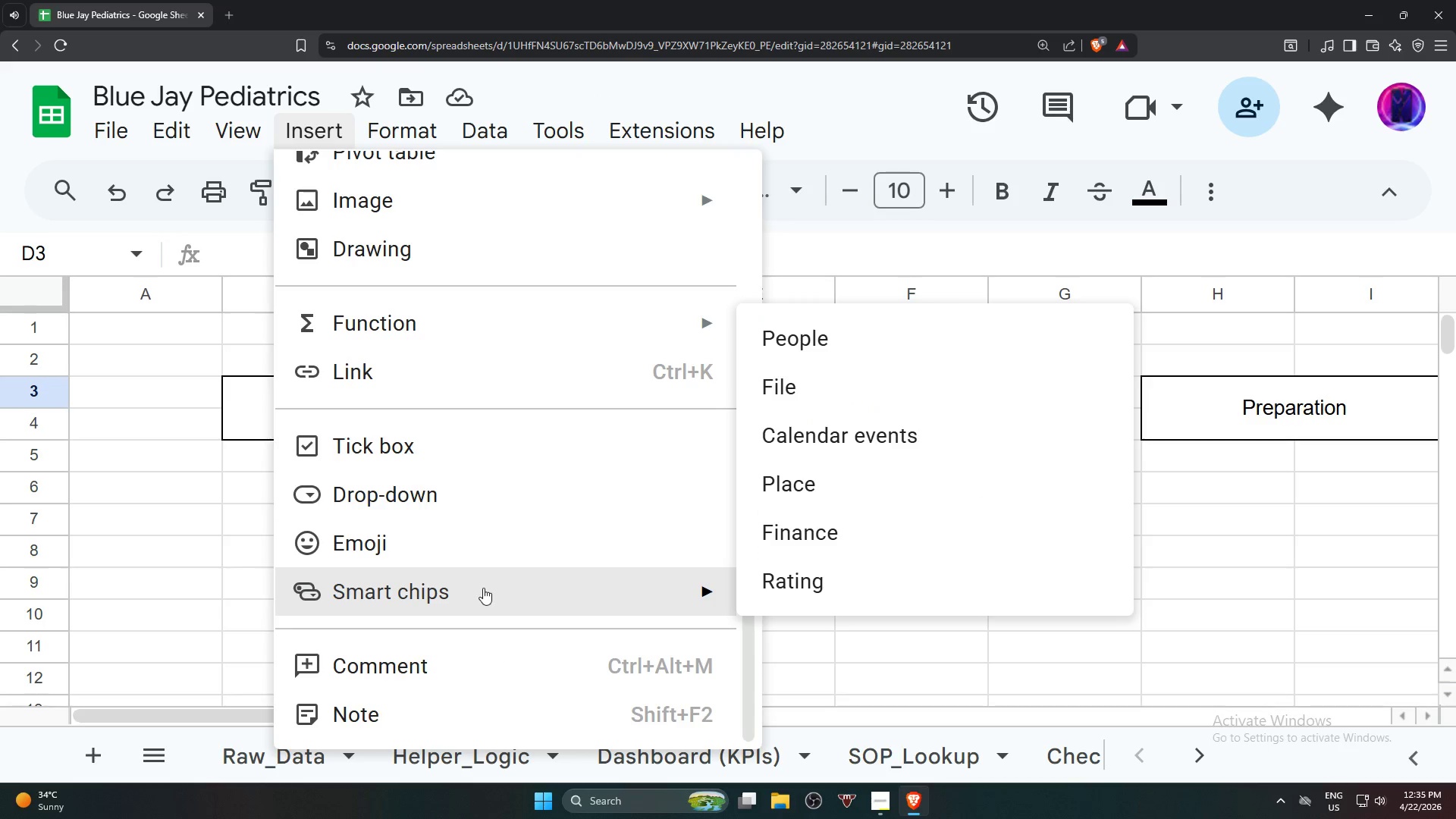 
wait(5.86)
 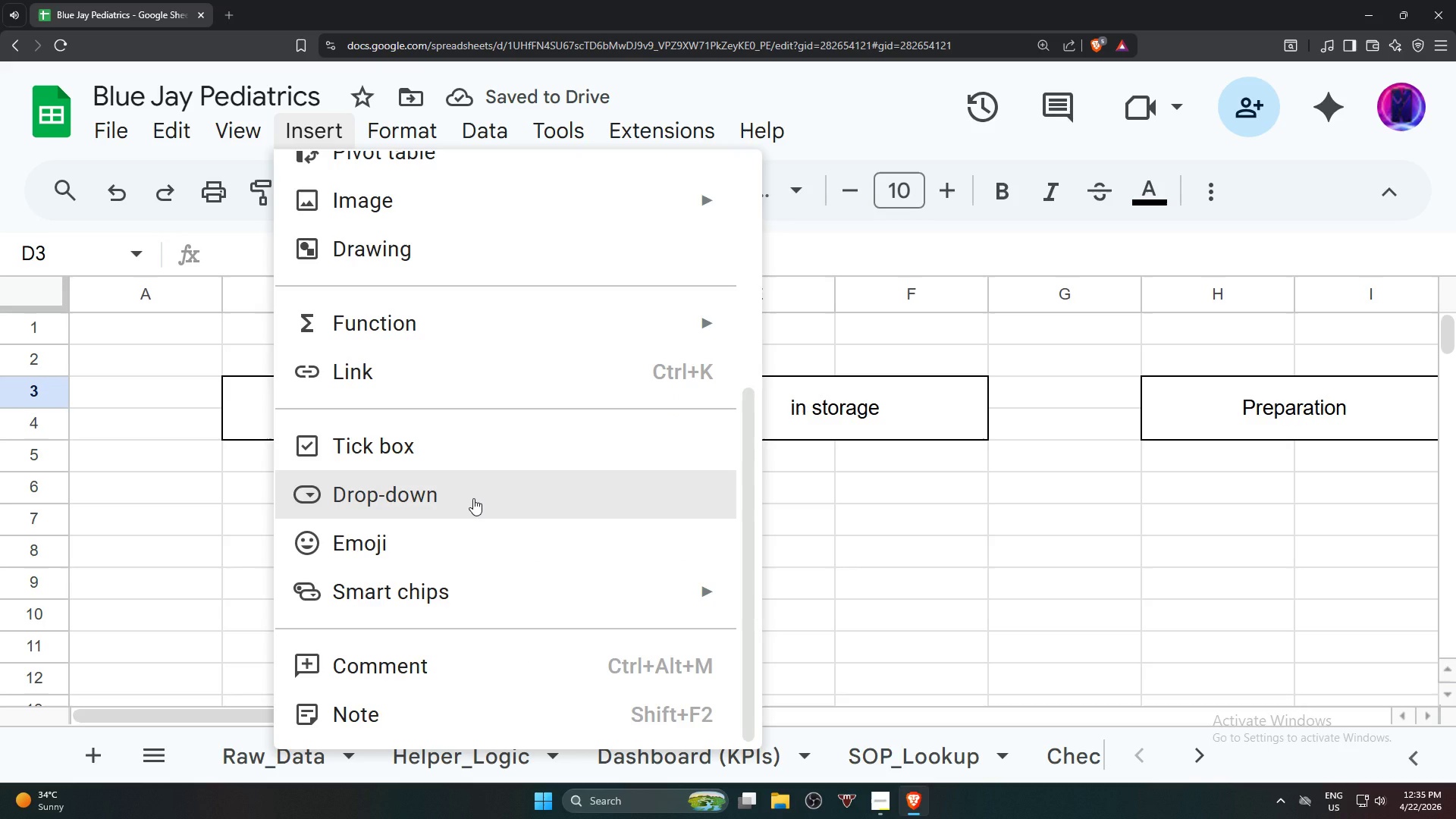 
left_click([503, 245])
 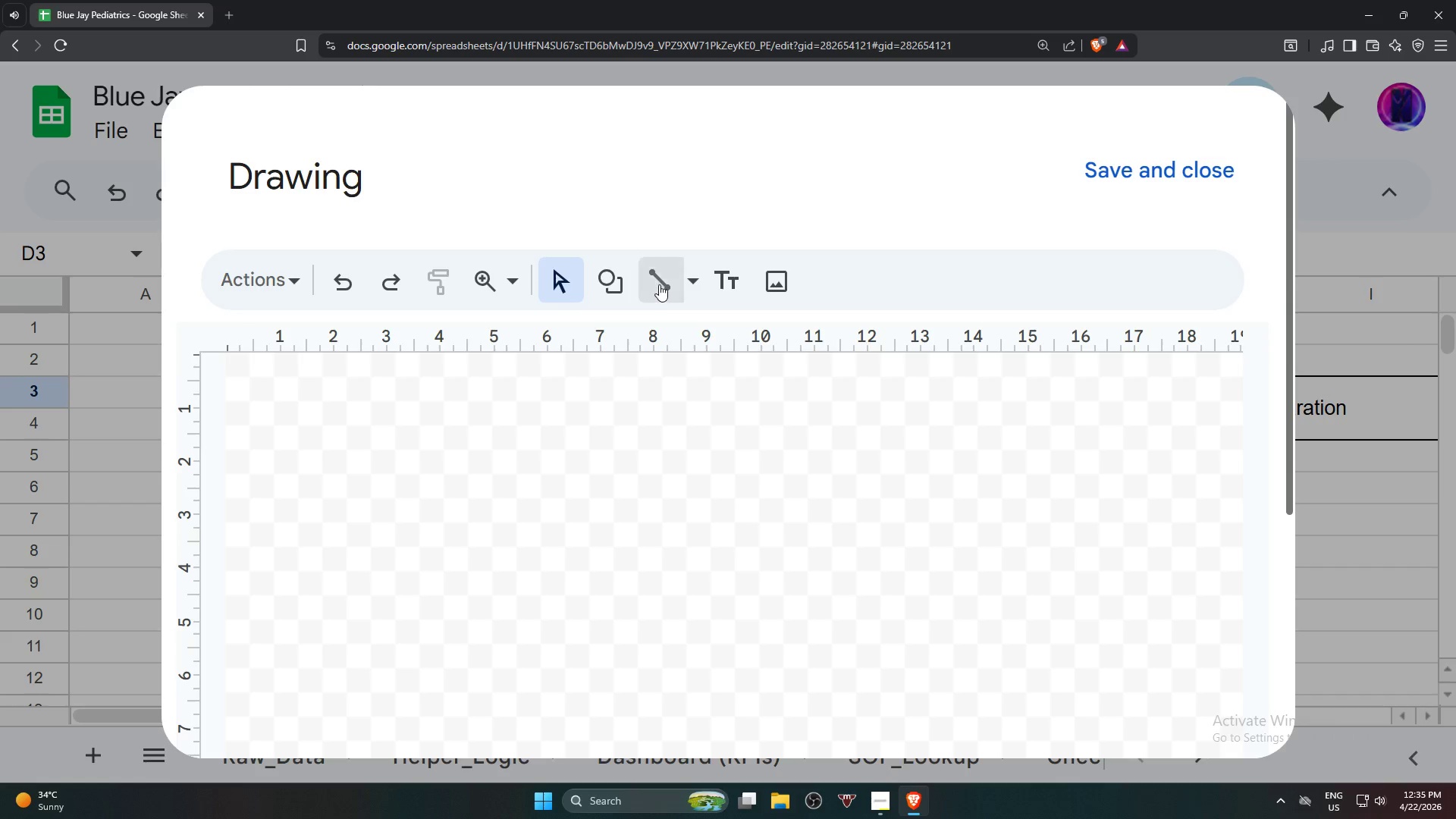 
left_click([569, 285])
 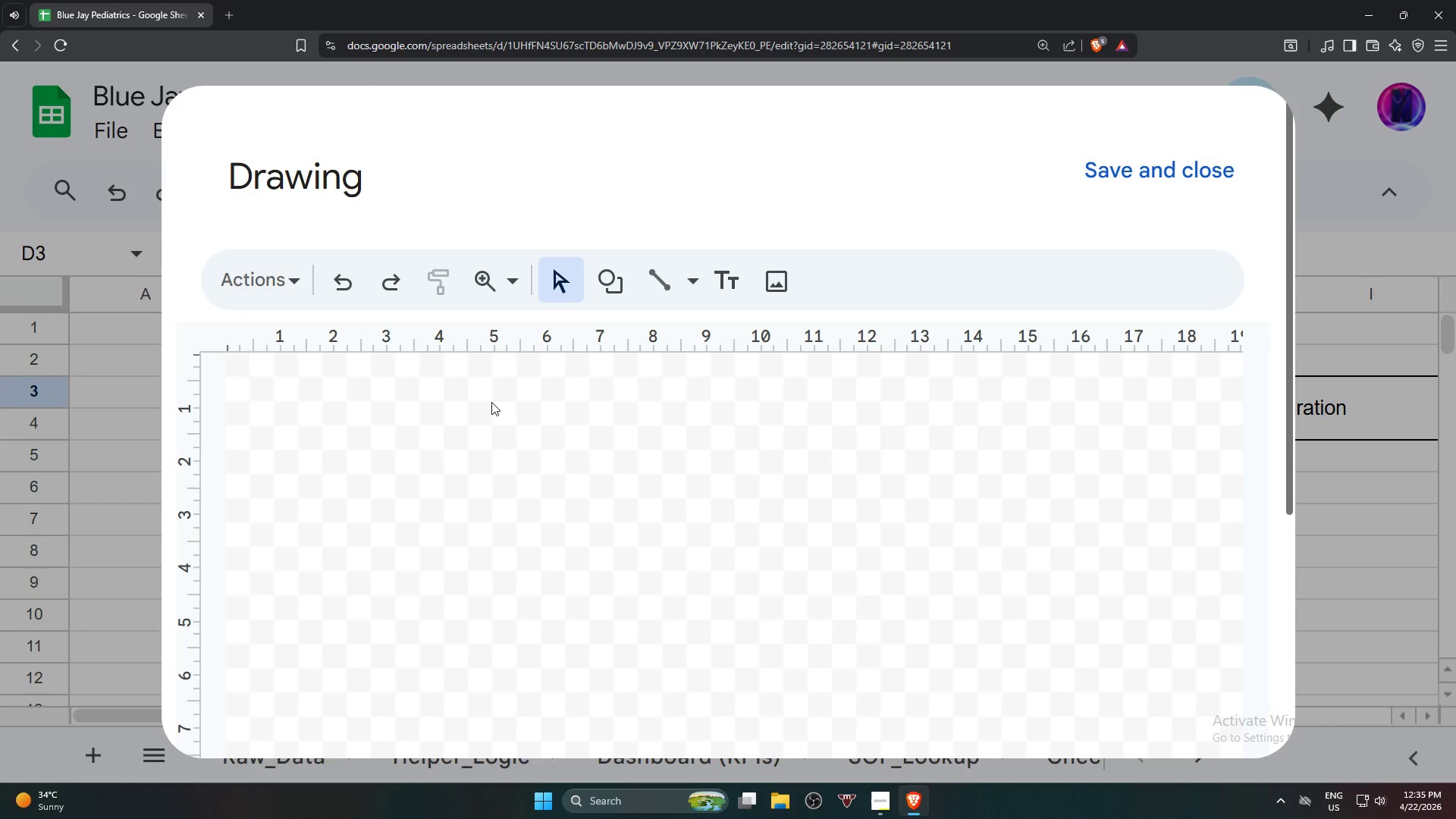 
left_click_drag(start_coordinate=[491, 402], to_coordinate=[556, 398])
 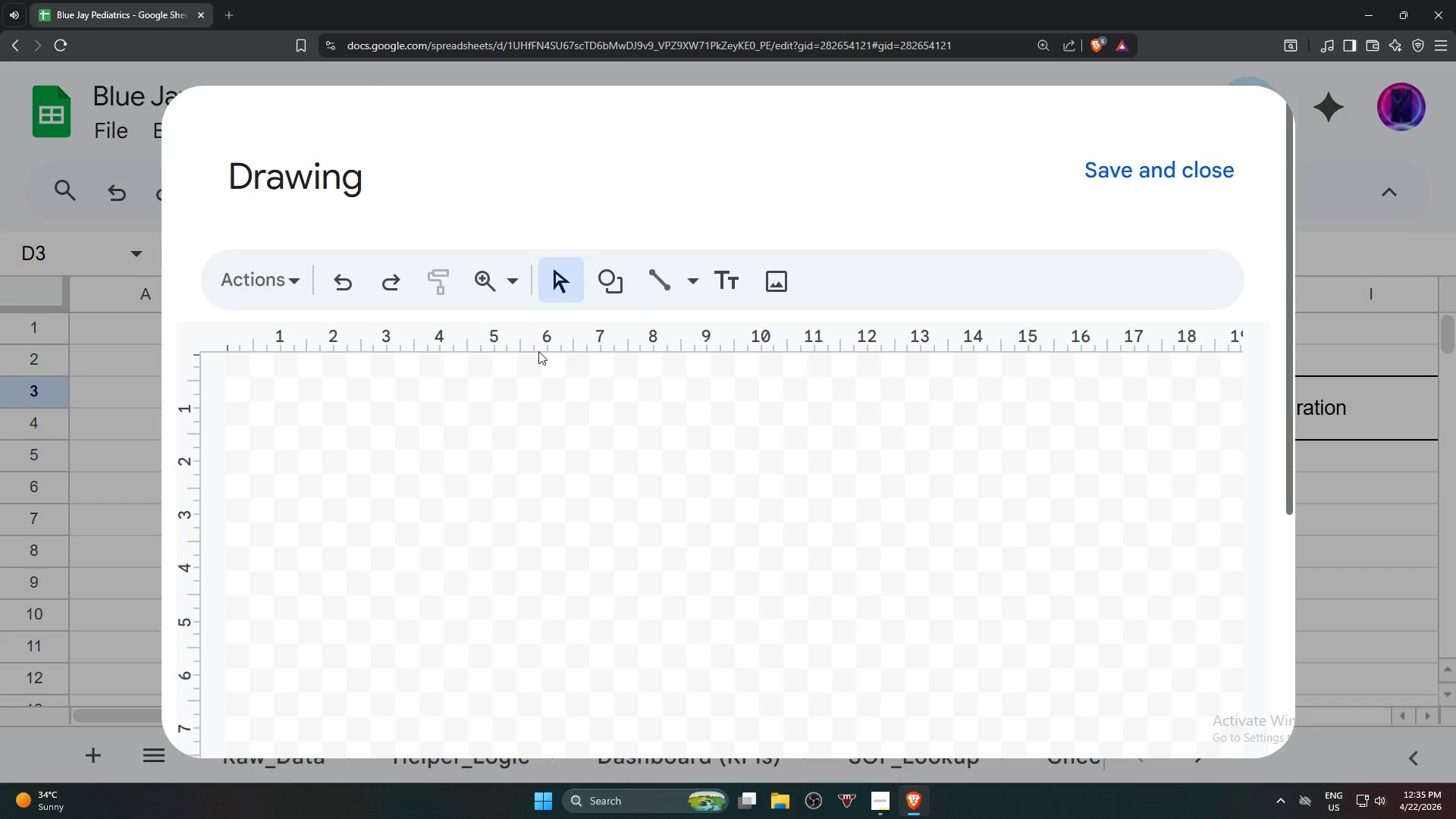 
left_click_drag(start_coordinate=[428, 403], to_coordinate=[643, 502])
 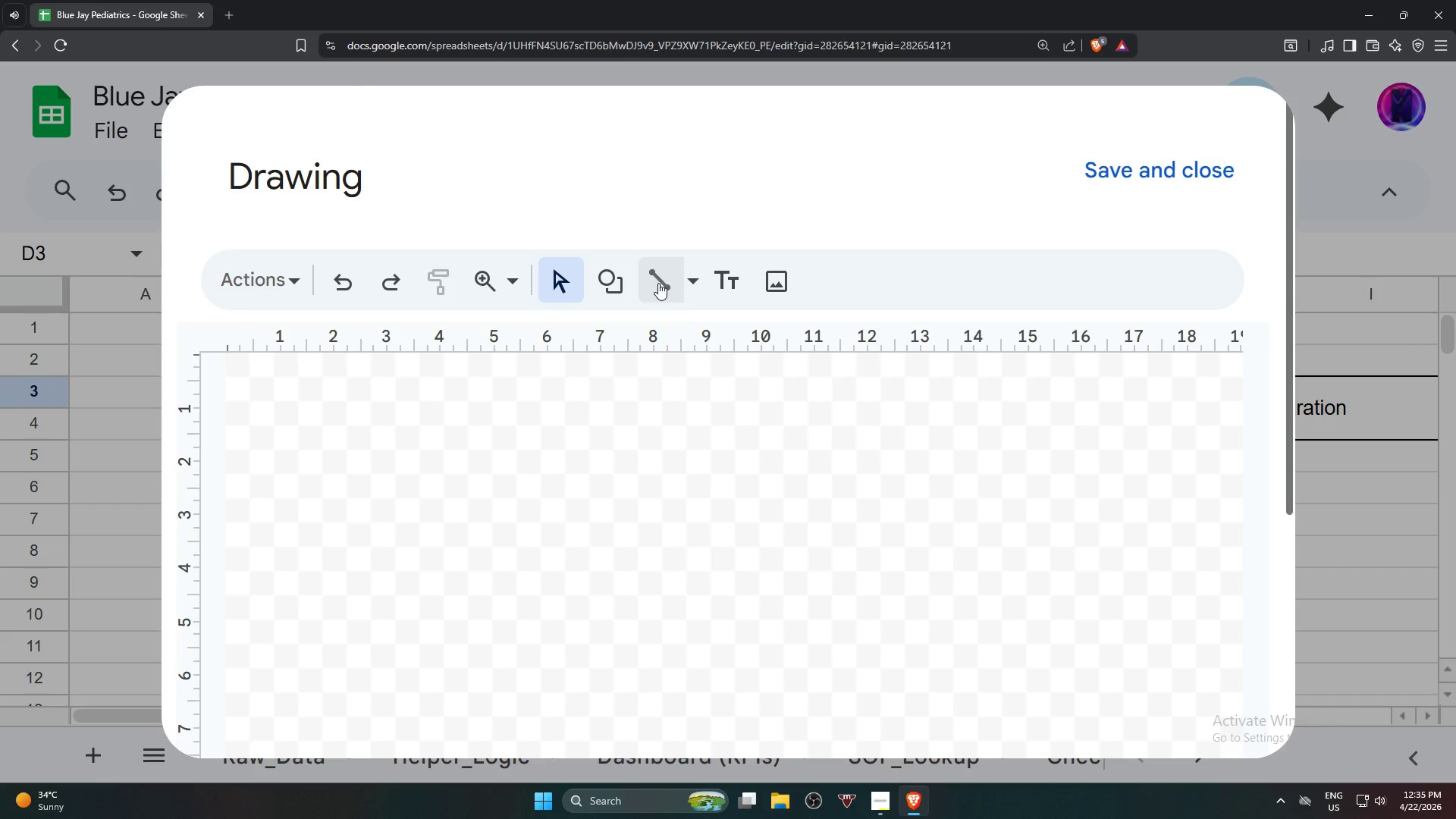 
left_click([300, 289])
 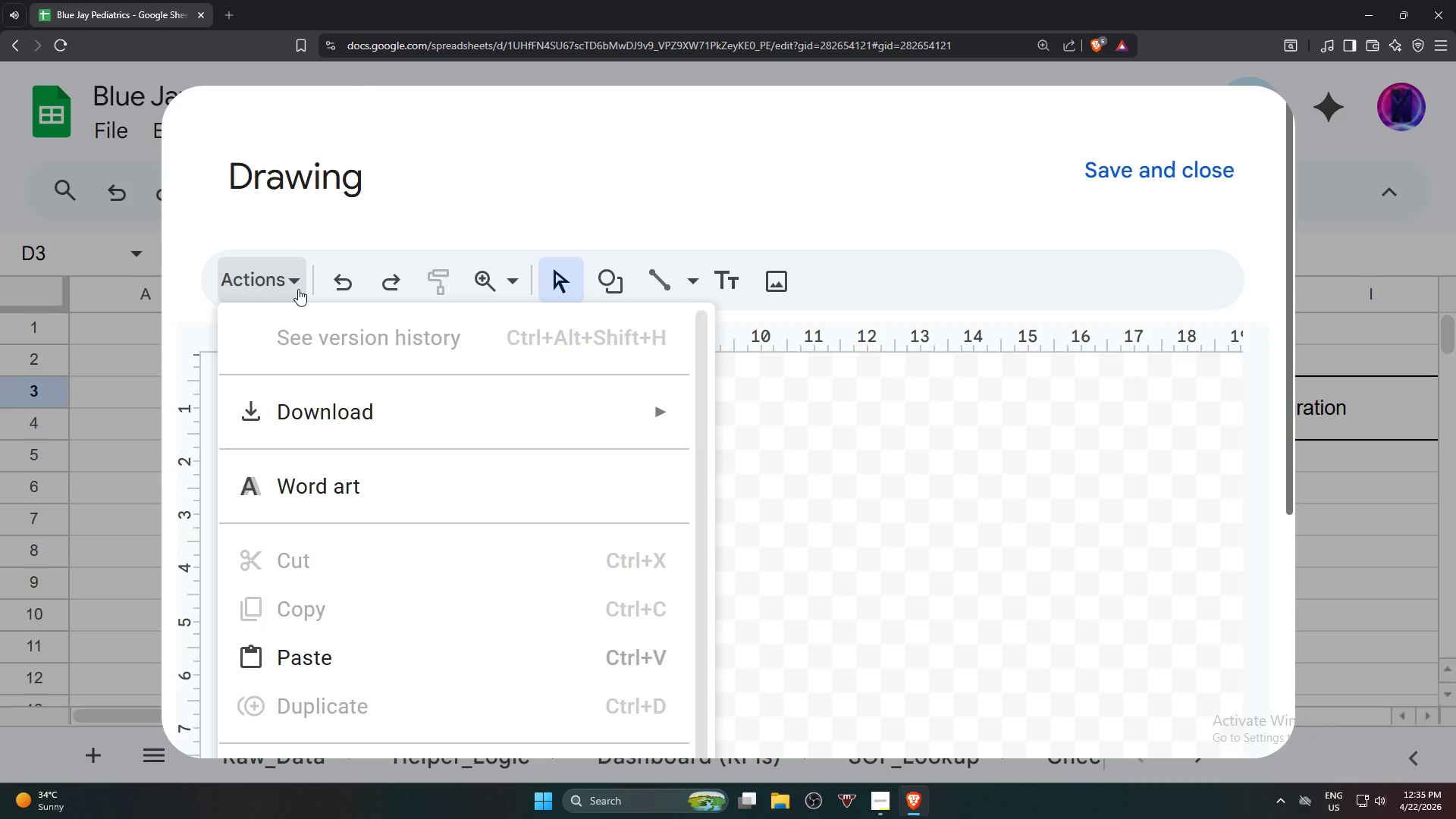 
left_click([298, 289])
 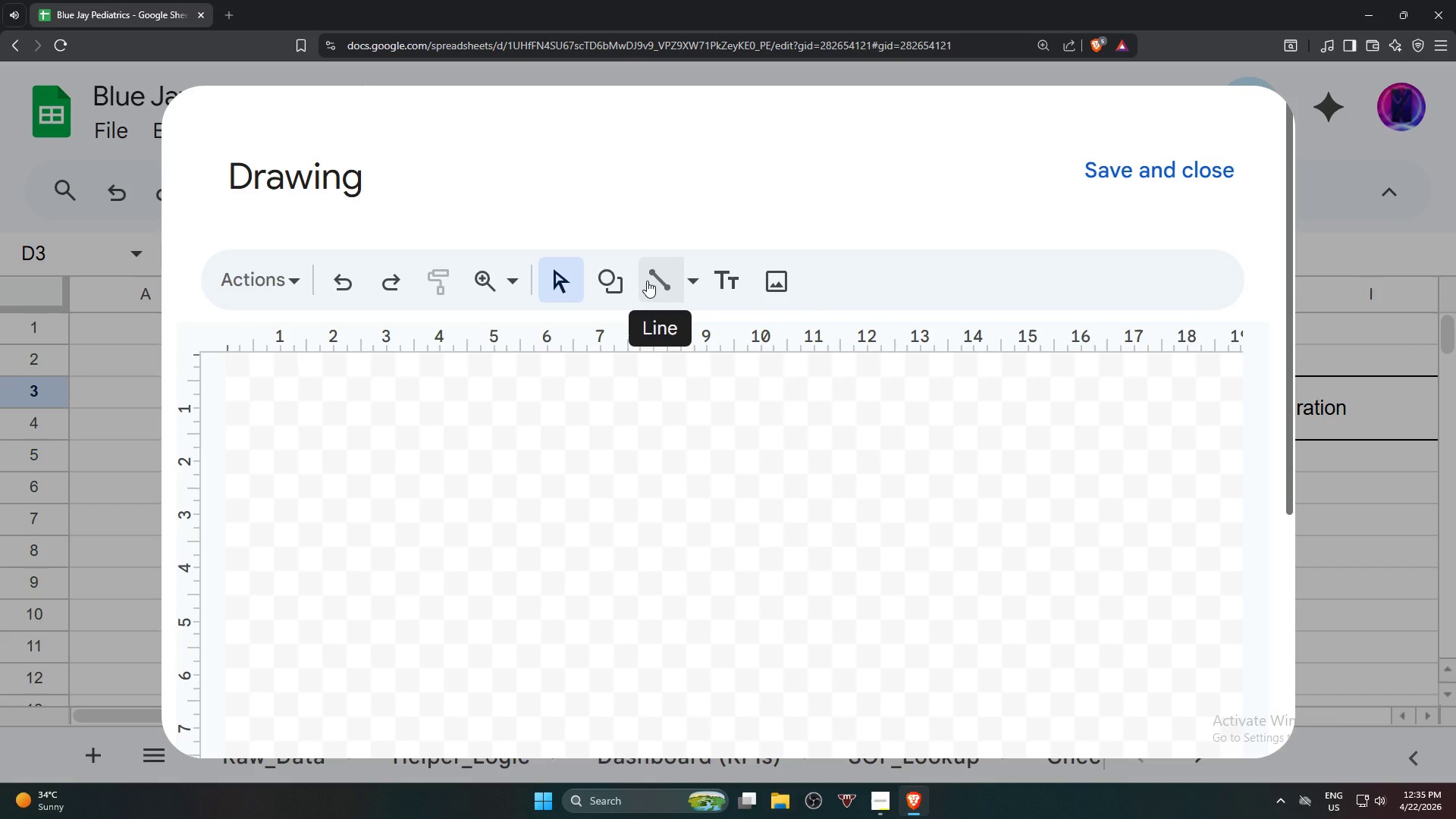 
left_click([686, 278])
 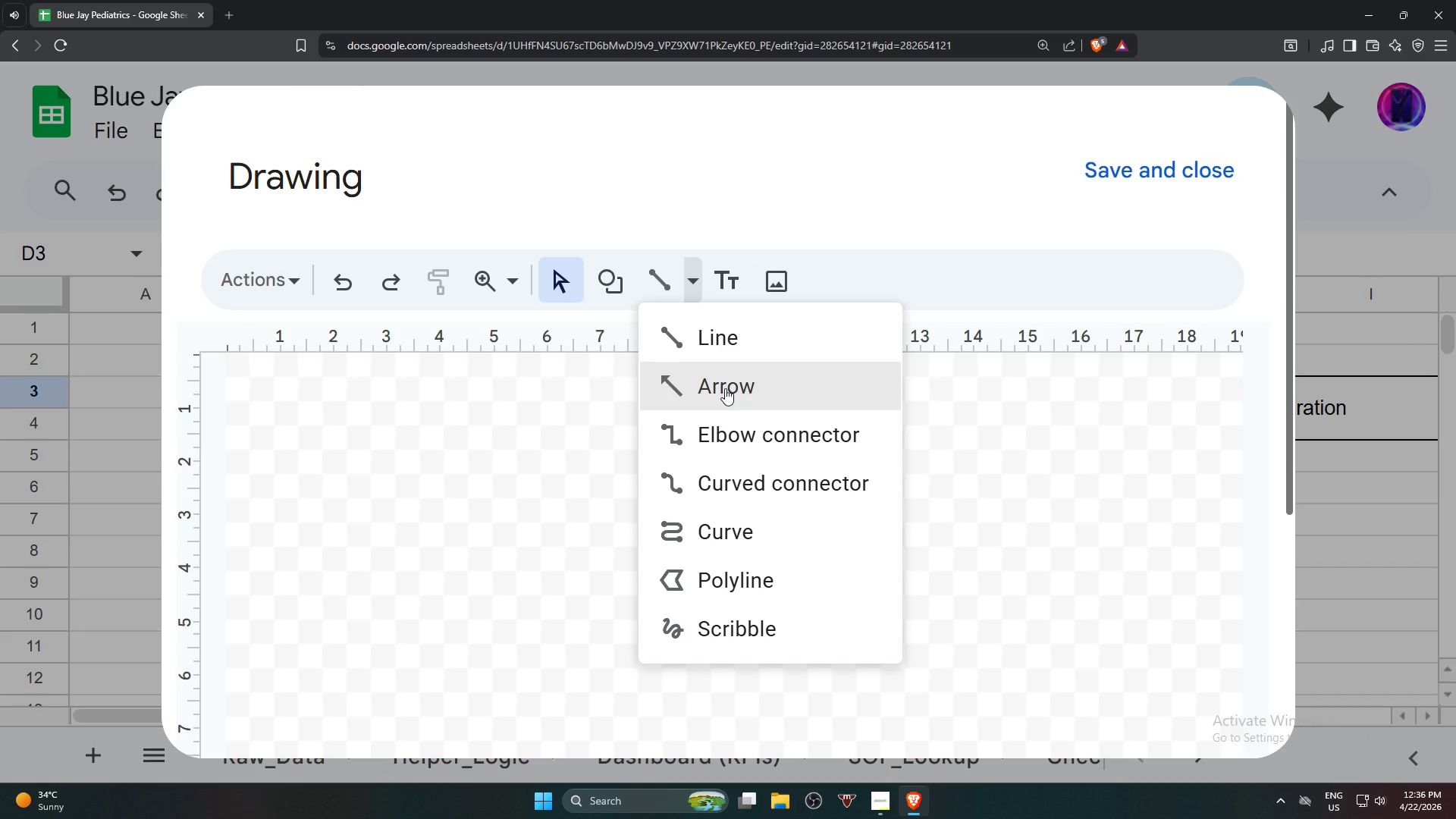 
left_click([725, 388])
 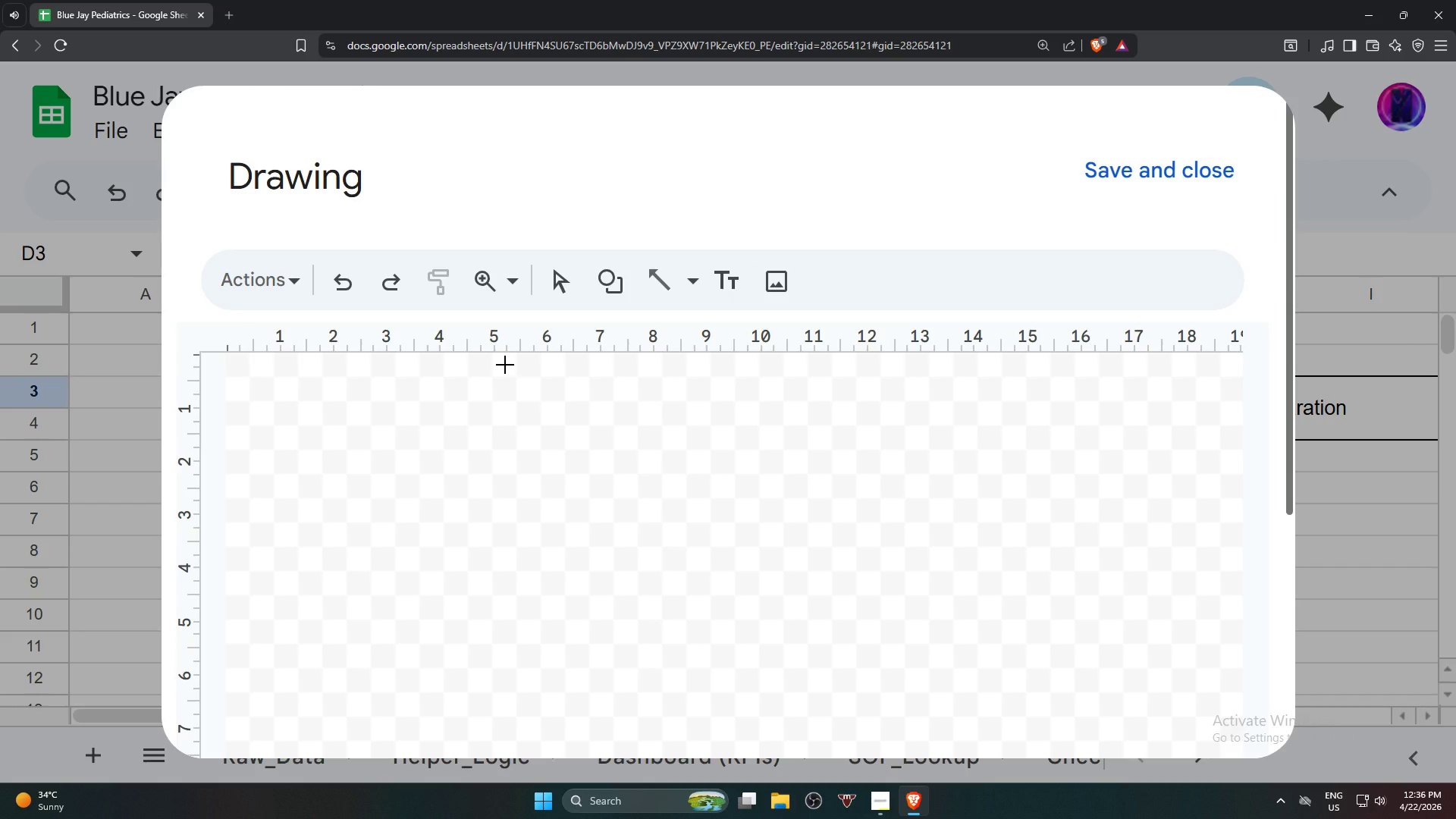 
left_click_drag(start_coordinate=[507, 364], to_coordinate=[586, 363])
 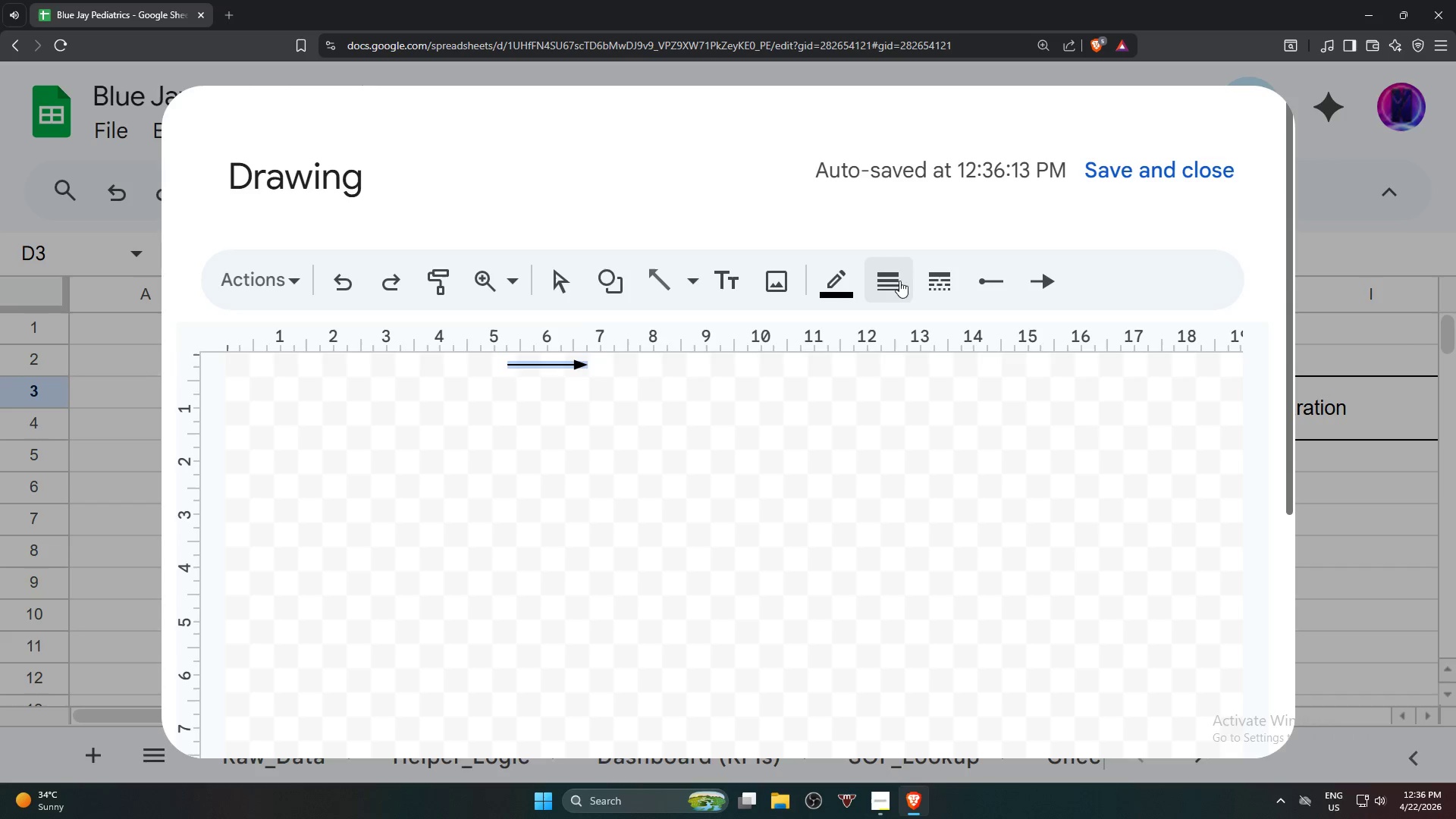 
left_click([930, 272])
 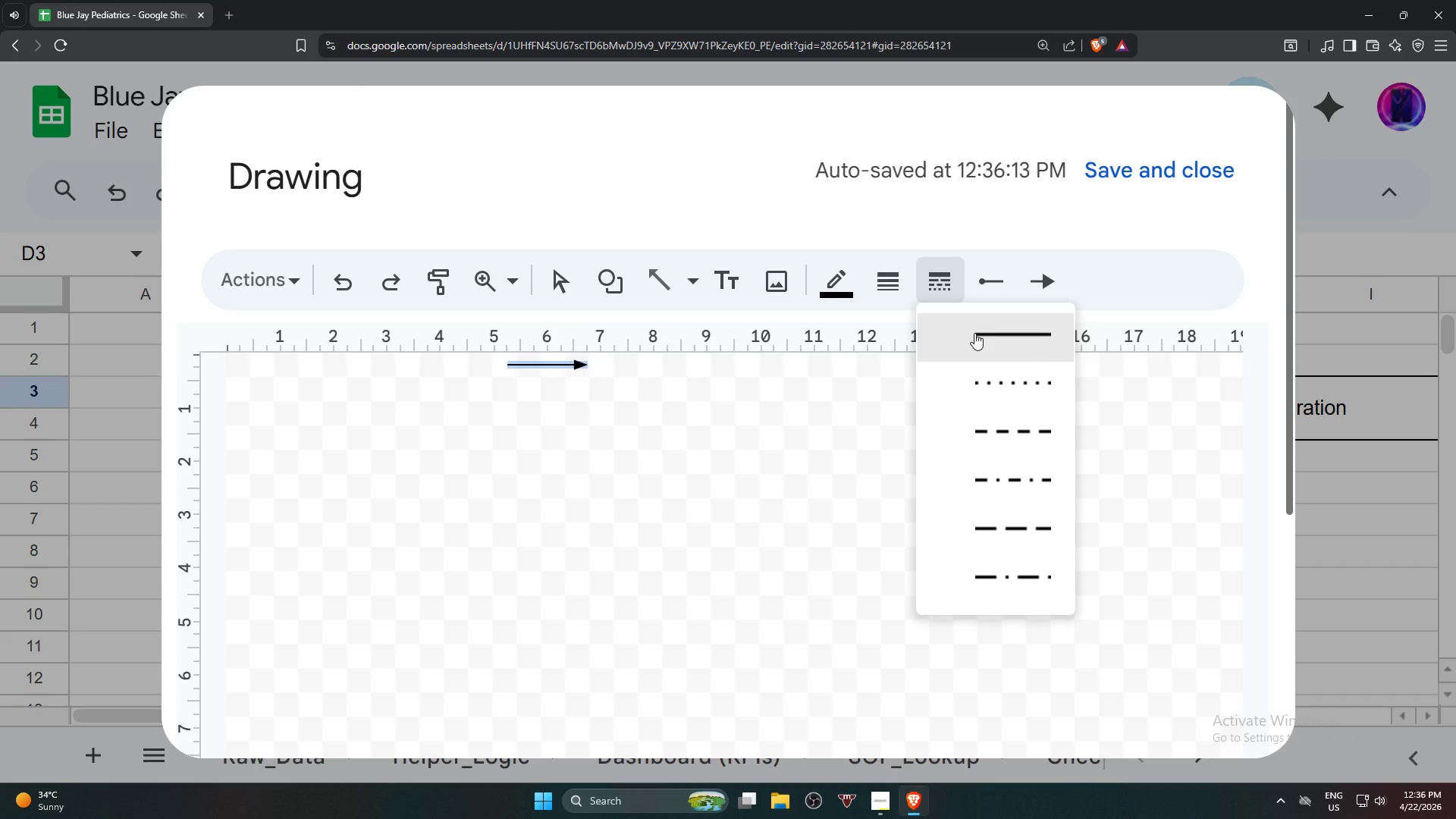 
left_click([941, 278])
 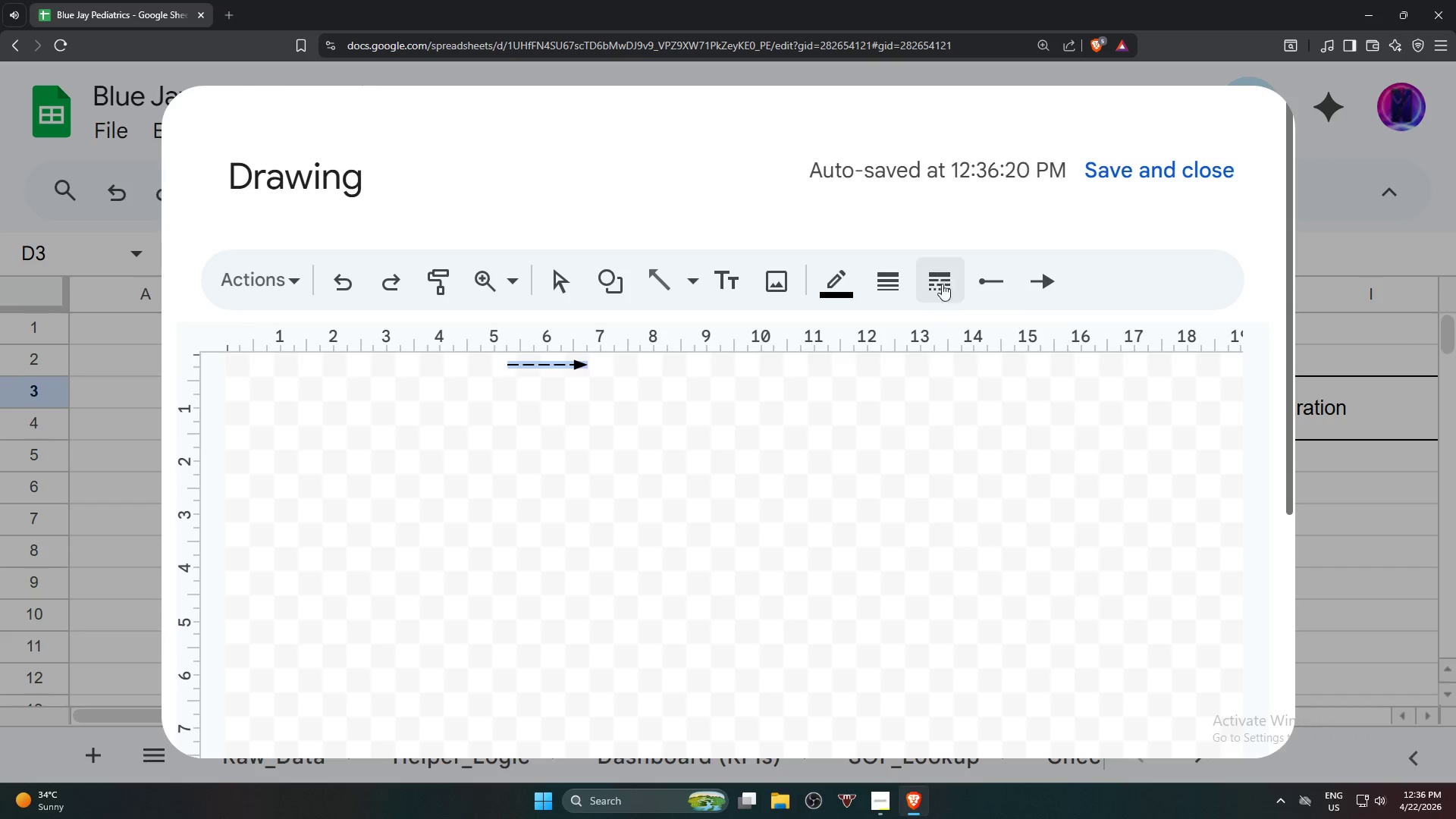 
left_click([968, 335])
 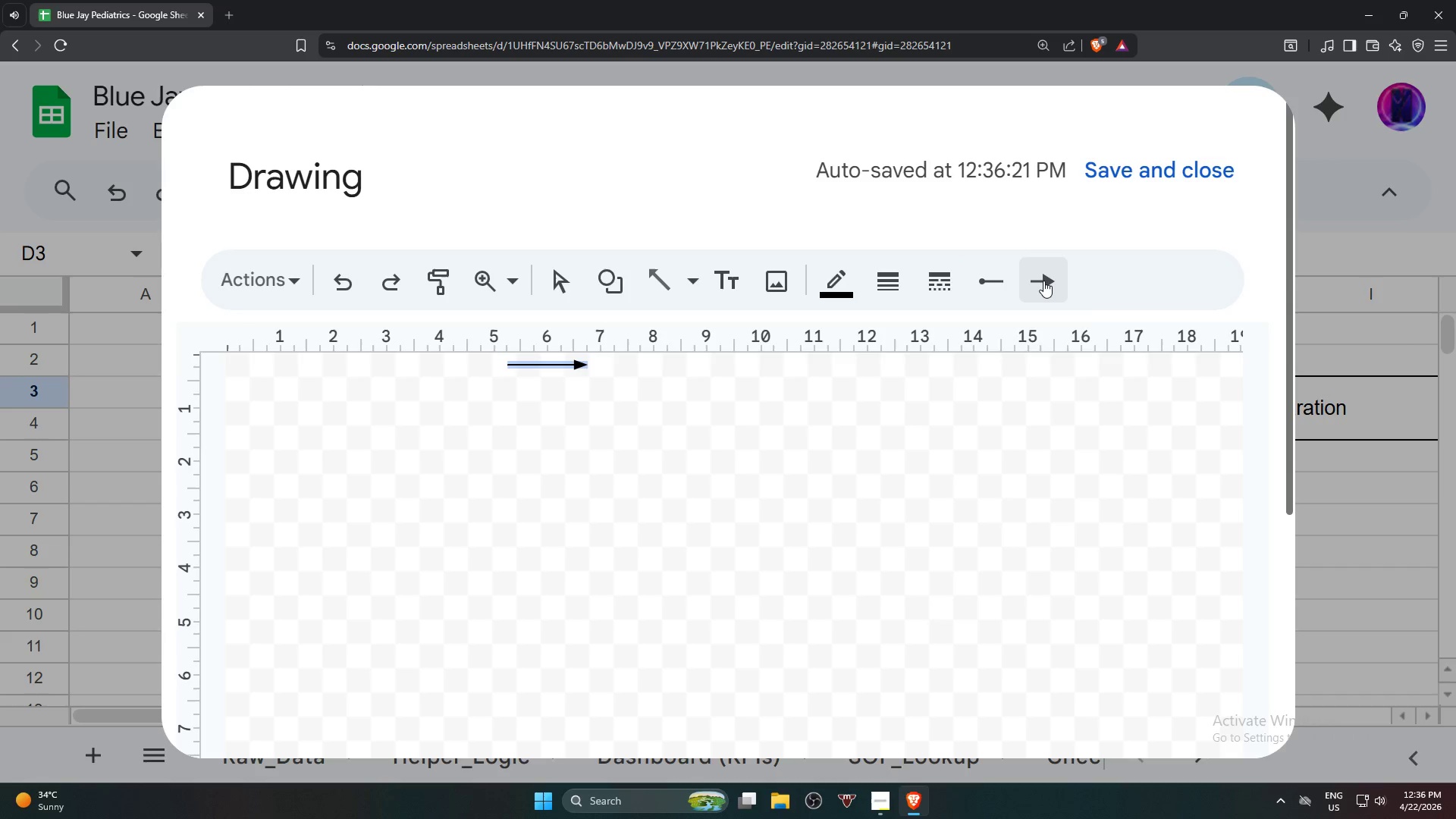 
left_click([1043, 281])
 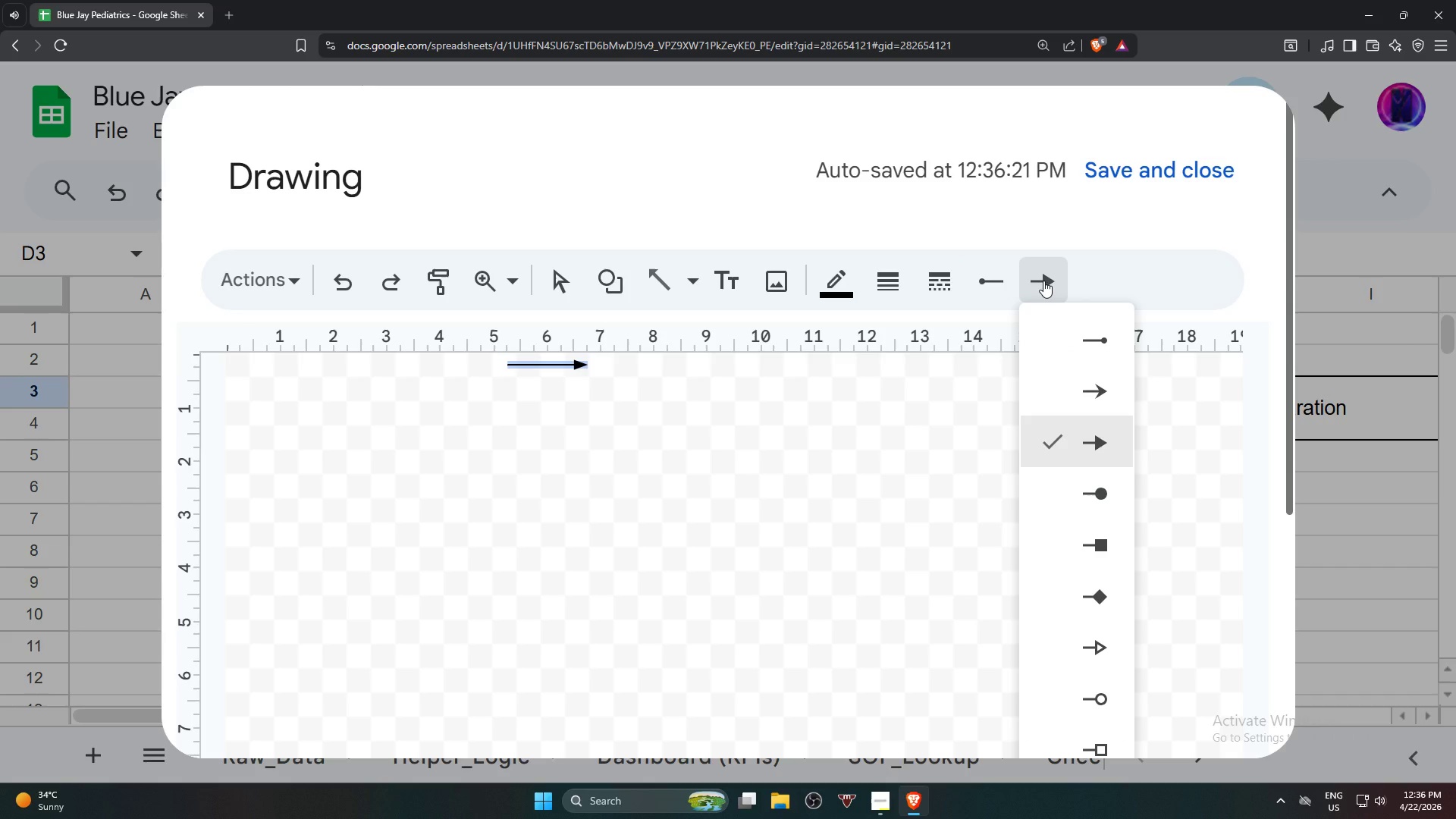 
left_click([1043, 281])
 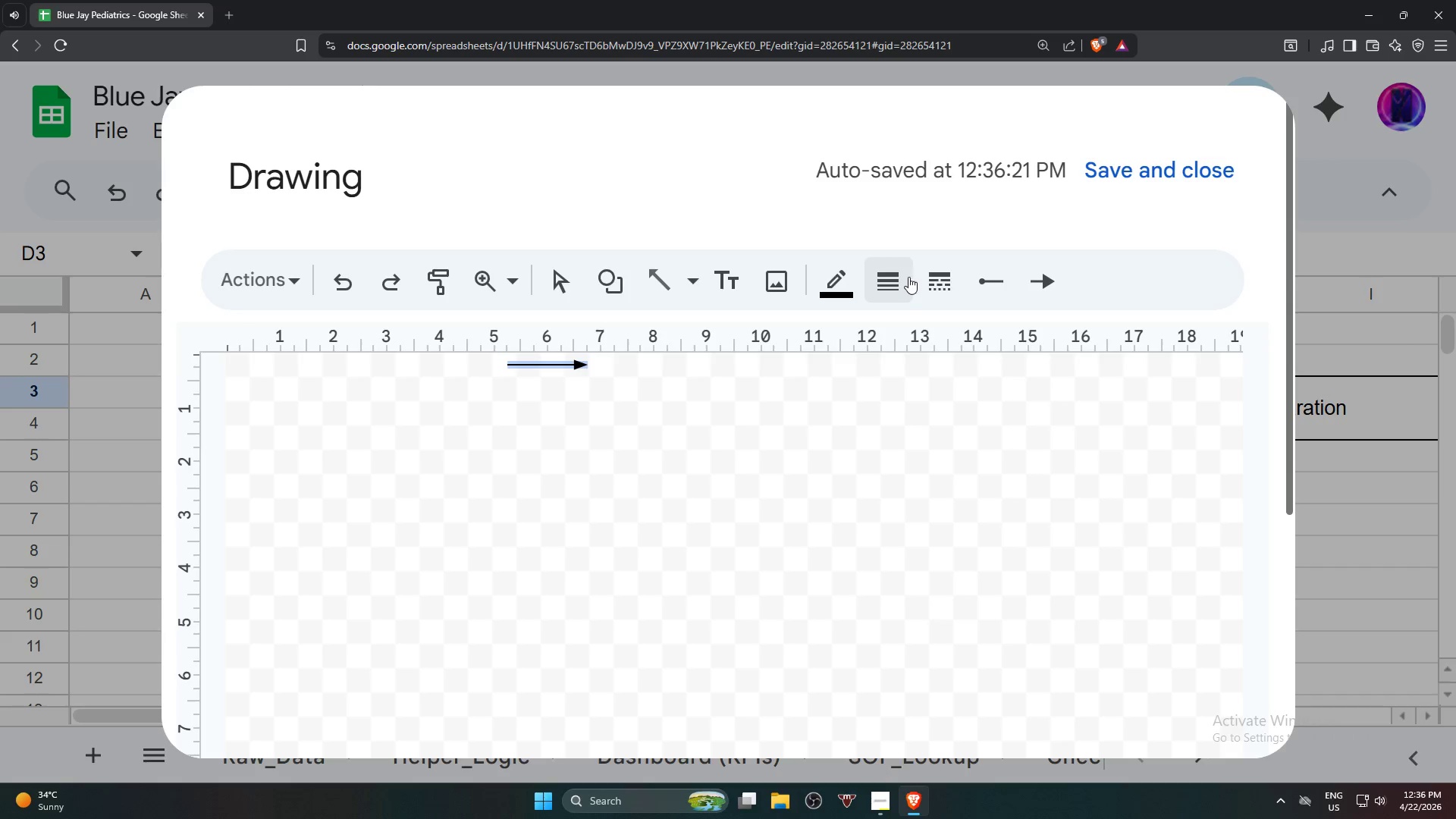 
left_click([902, 280])
 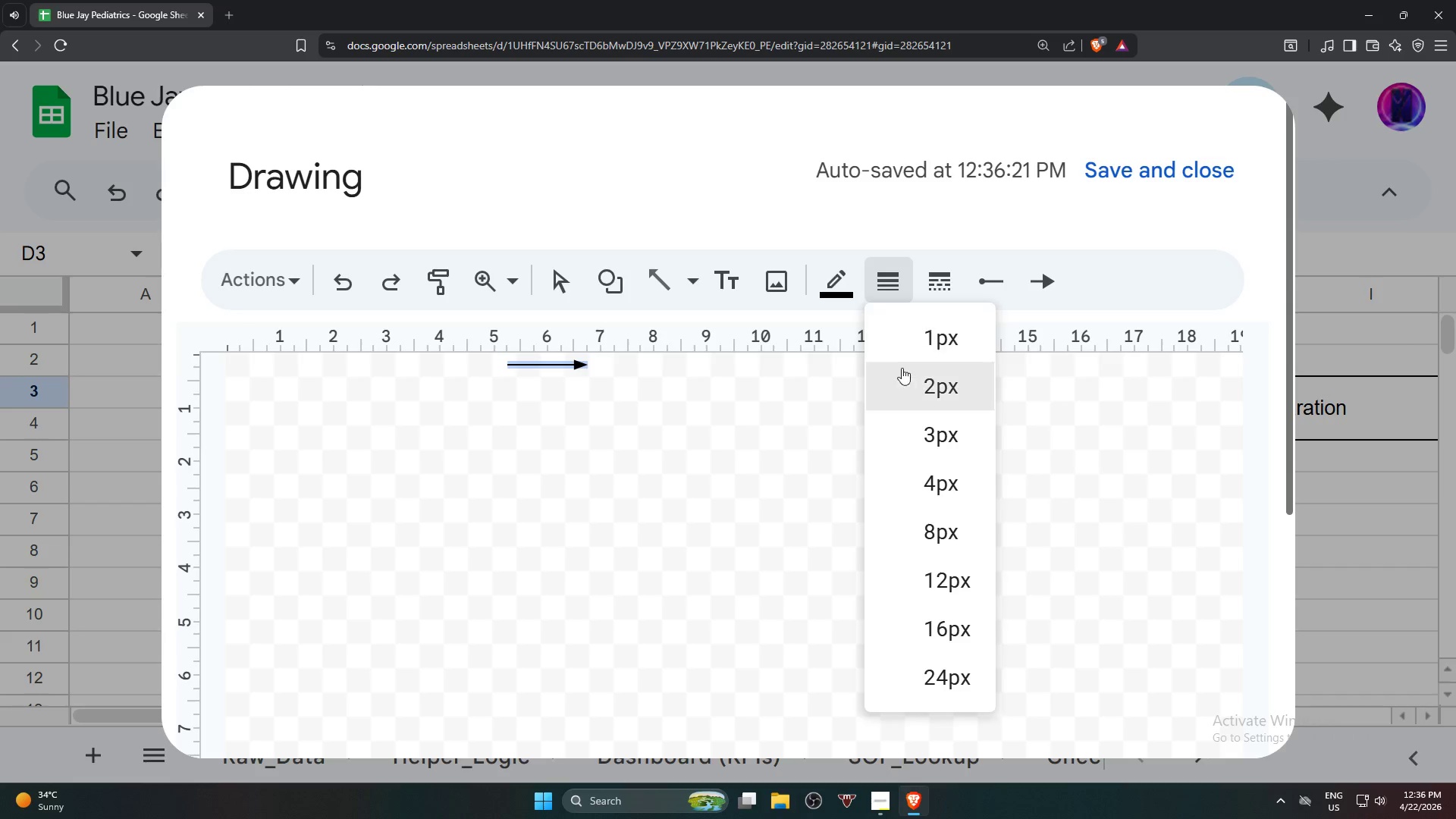 
left_click([898, 392])
 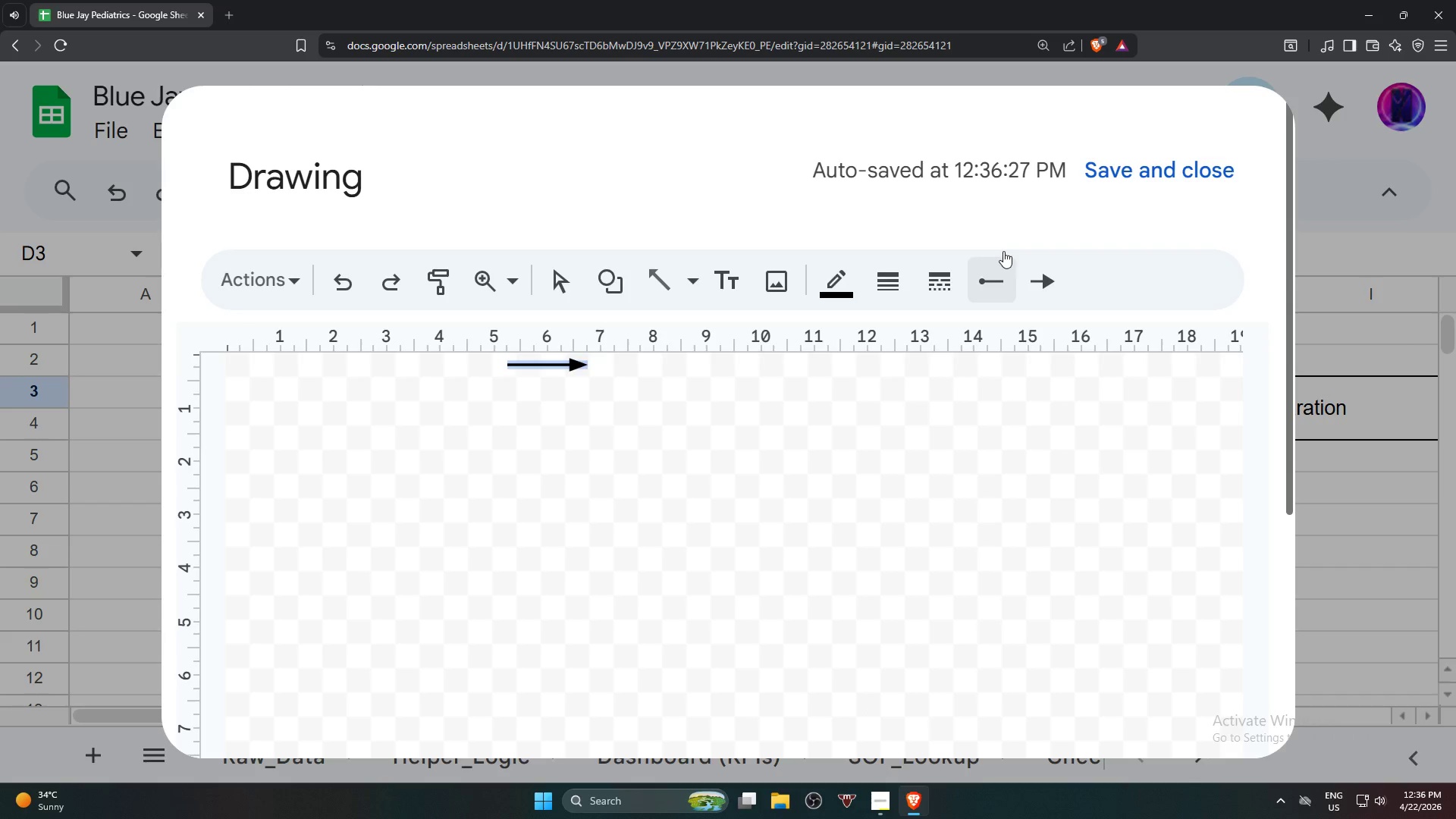 
left_click([1138, 174])
 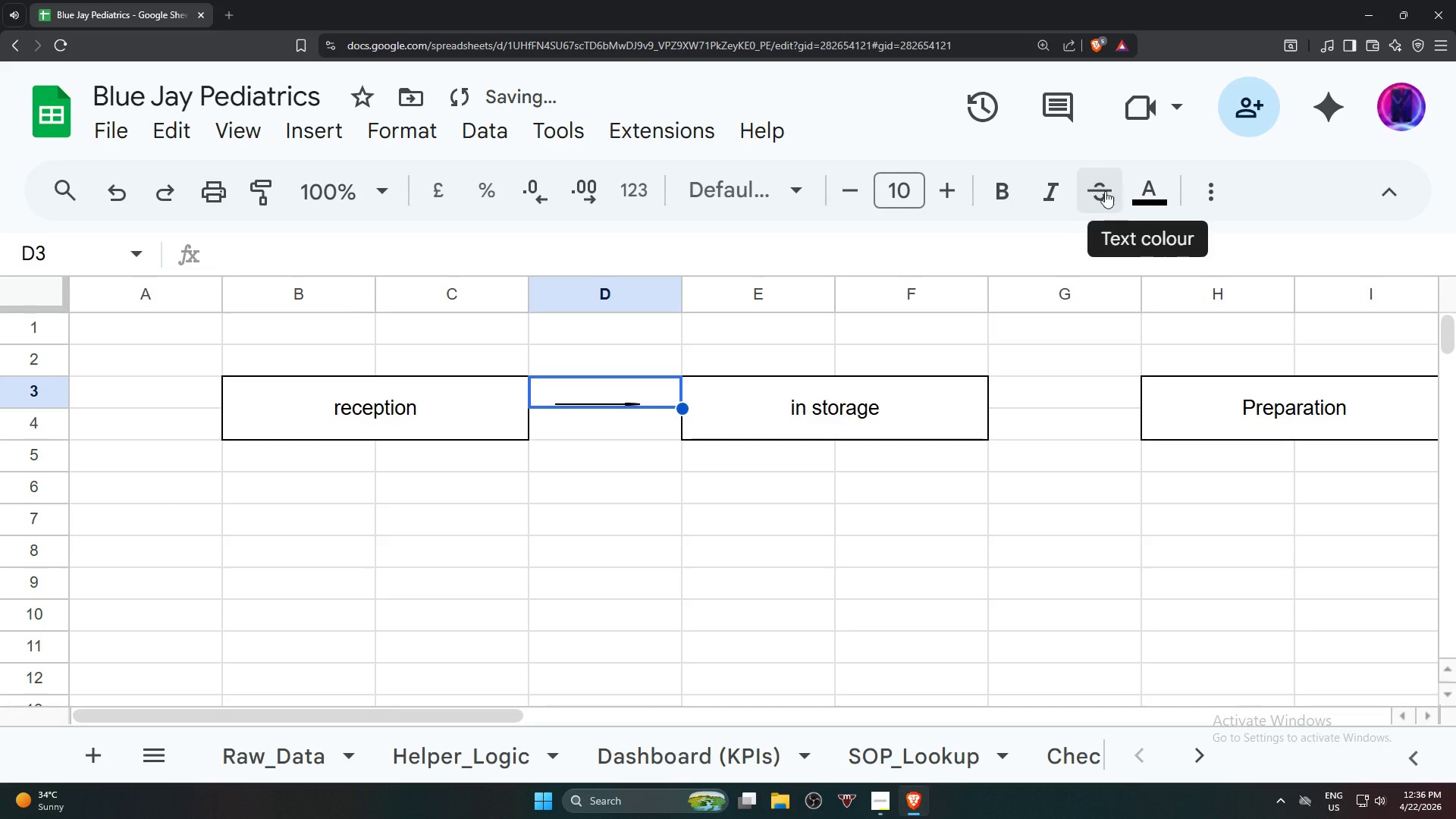 
left_click([726, 489])
 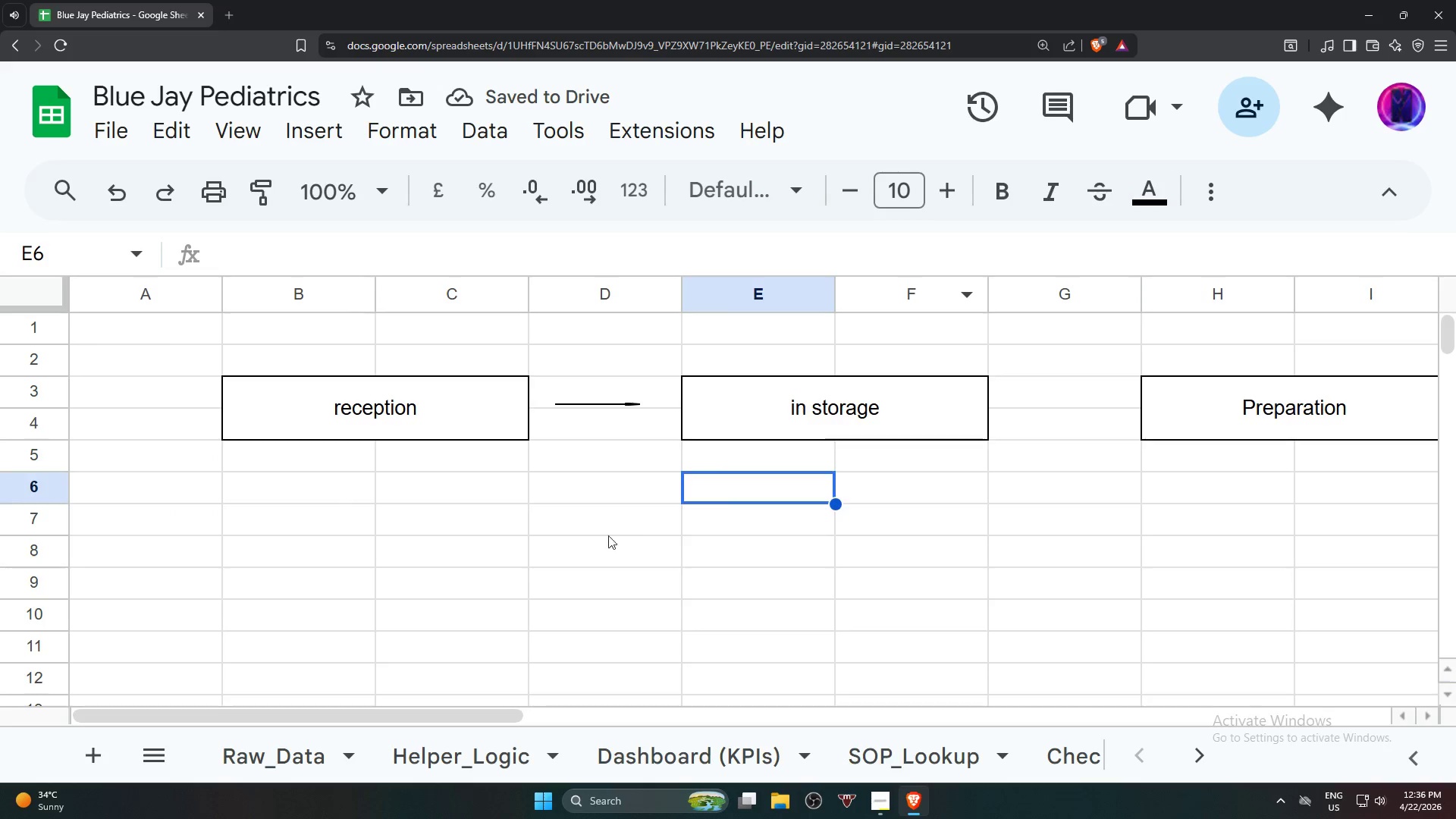 
left_click([604, 539])
 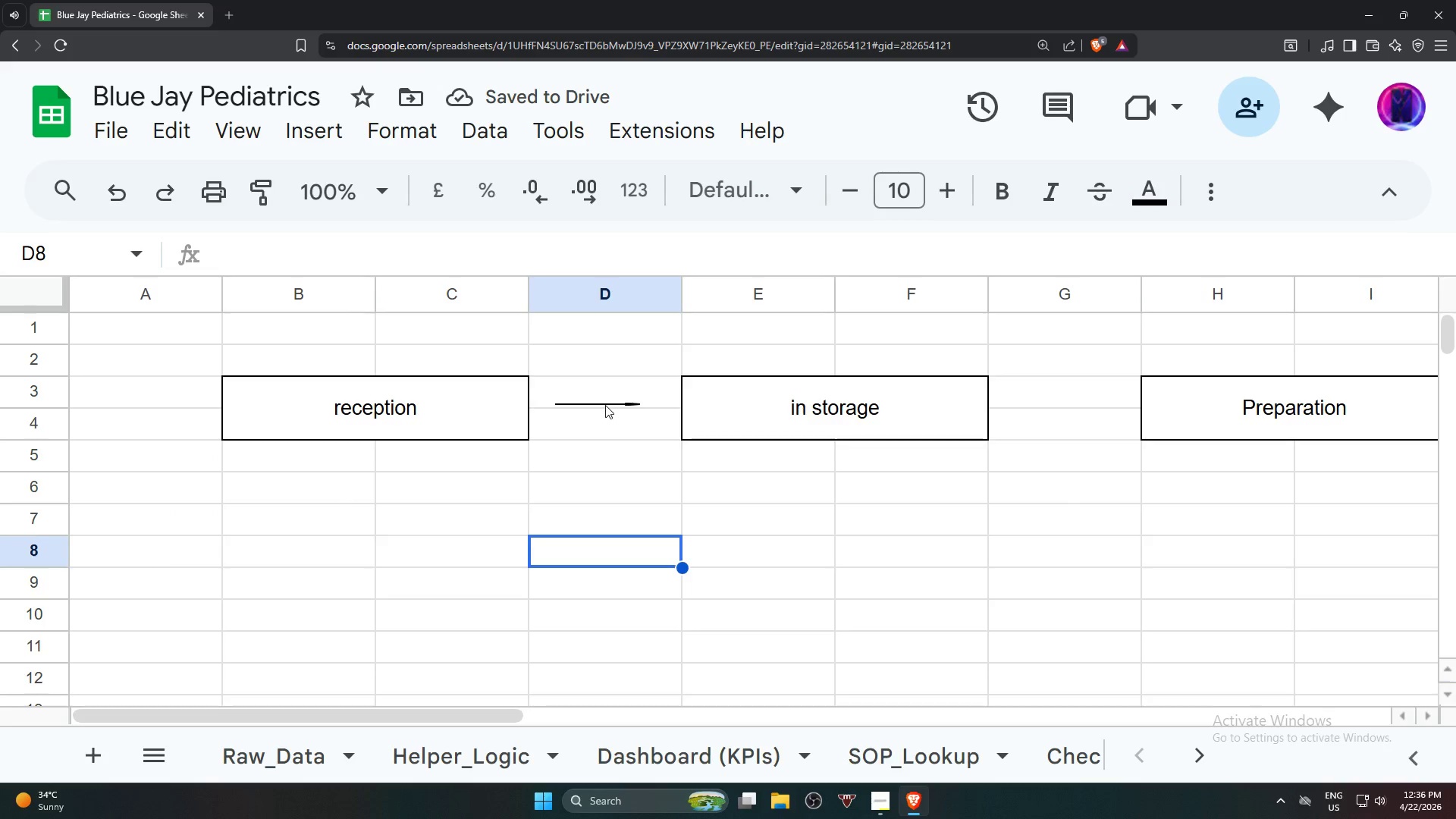 
left_click([605, 405])
 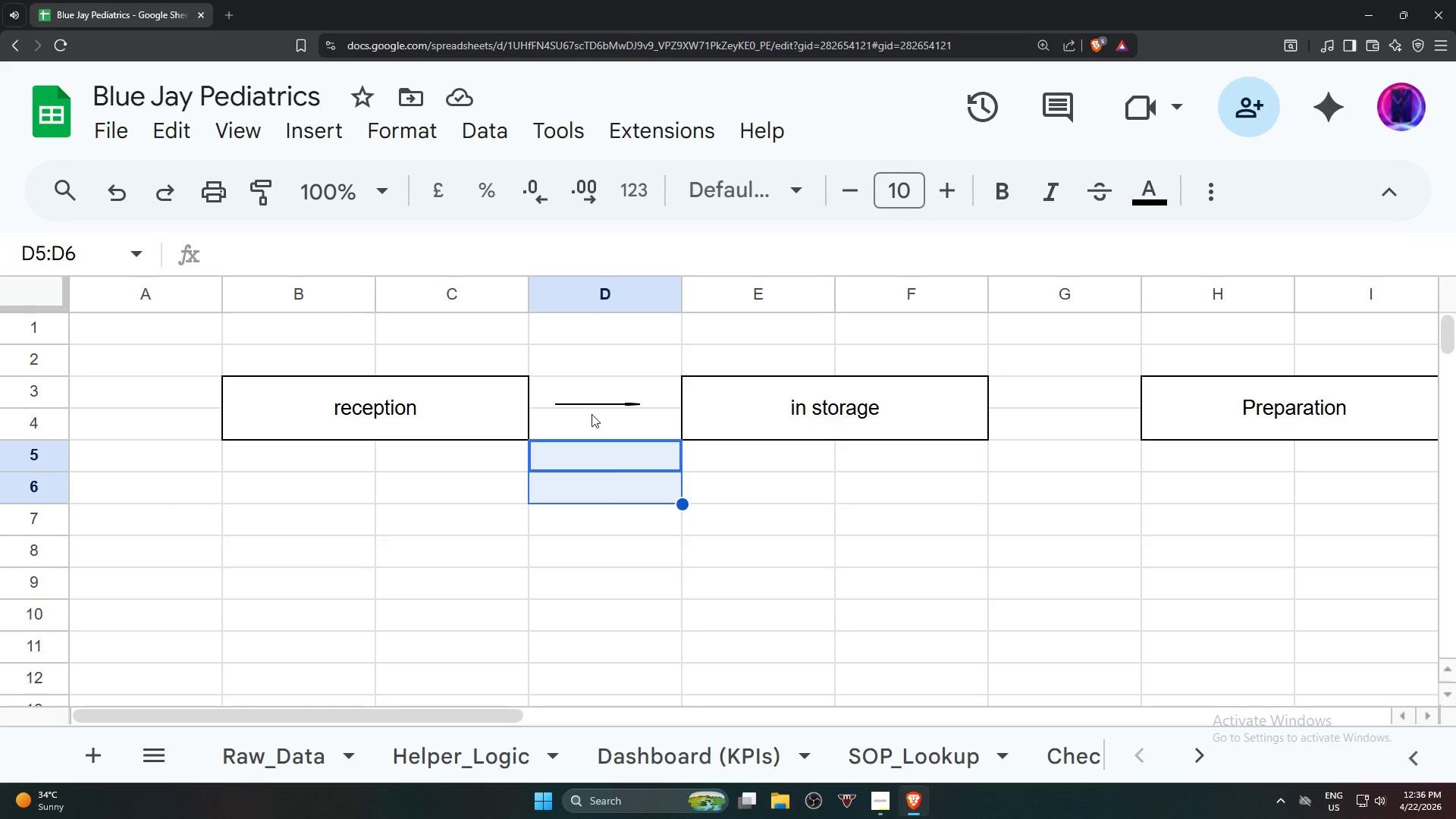 
left_click([584, 413])
 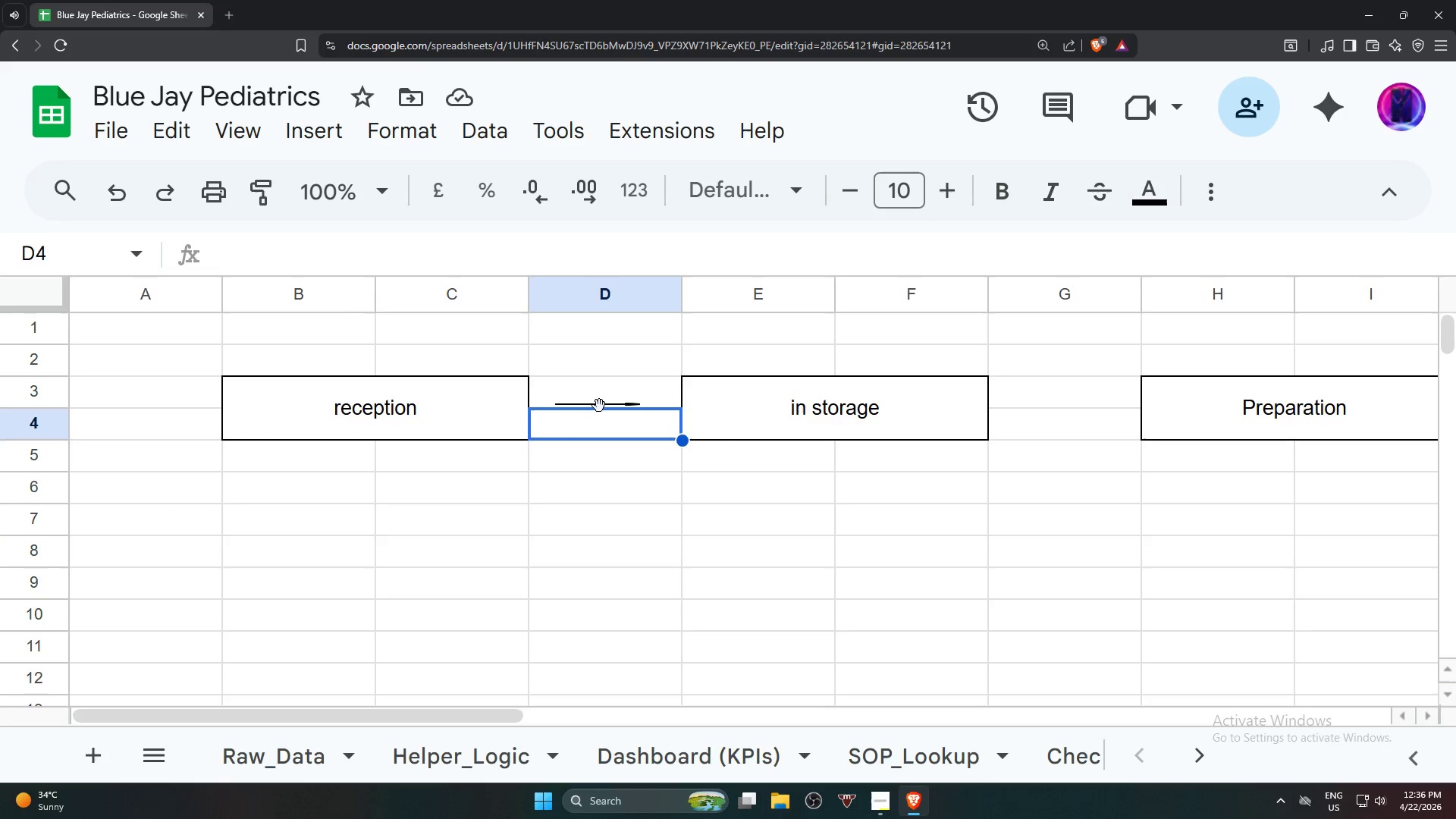 
key(Control+Z)
 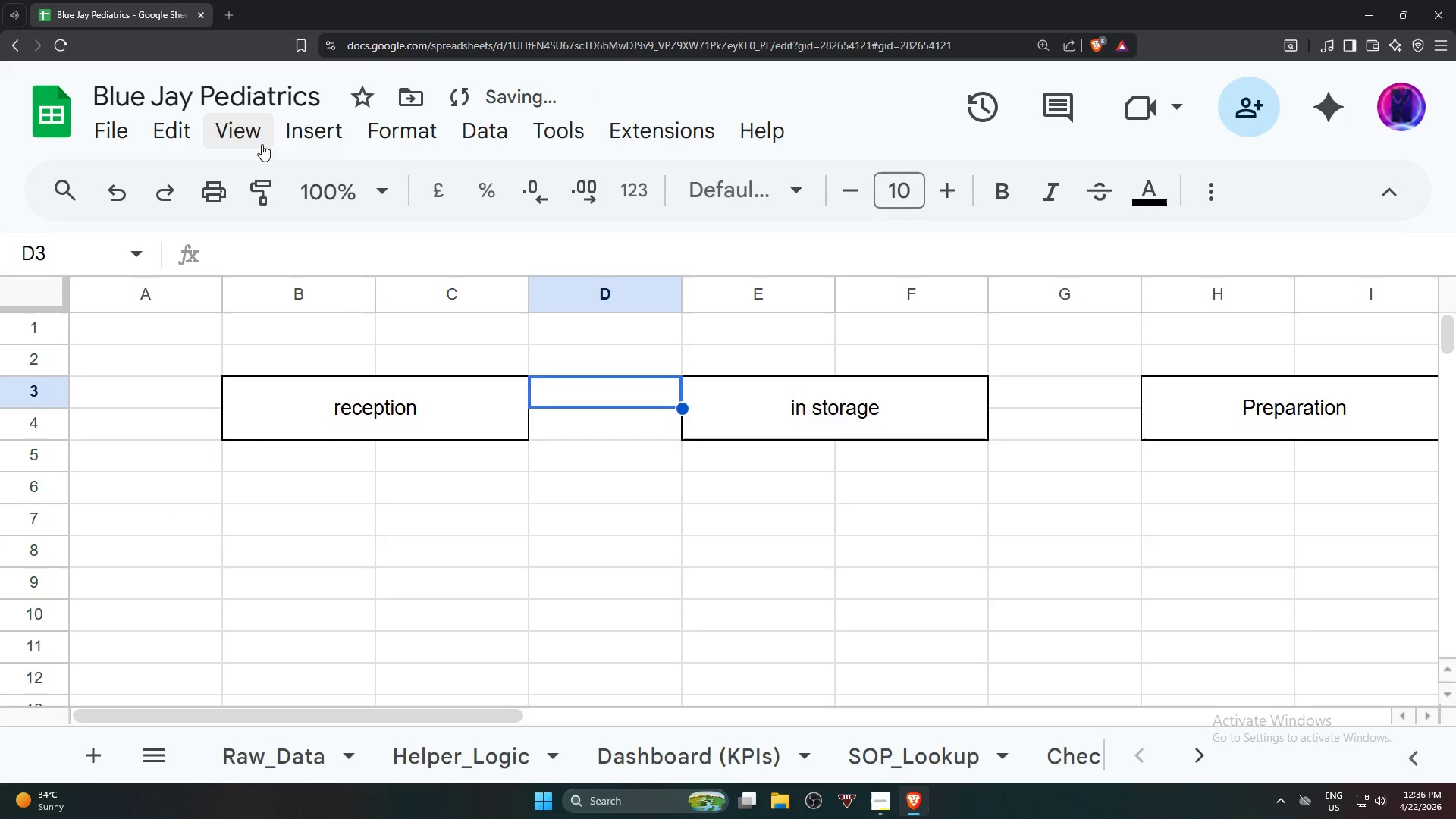 
left_click([296, 129])
 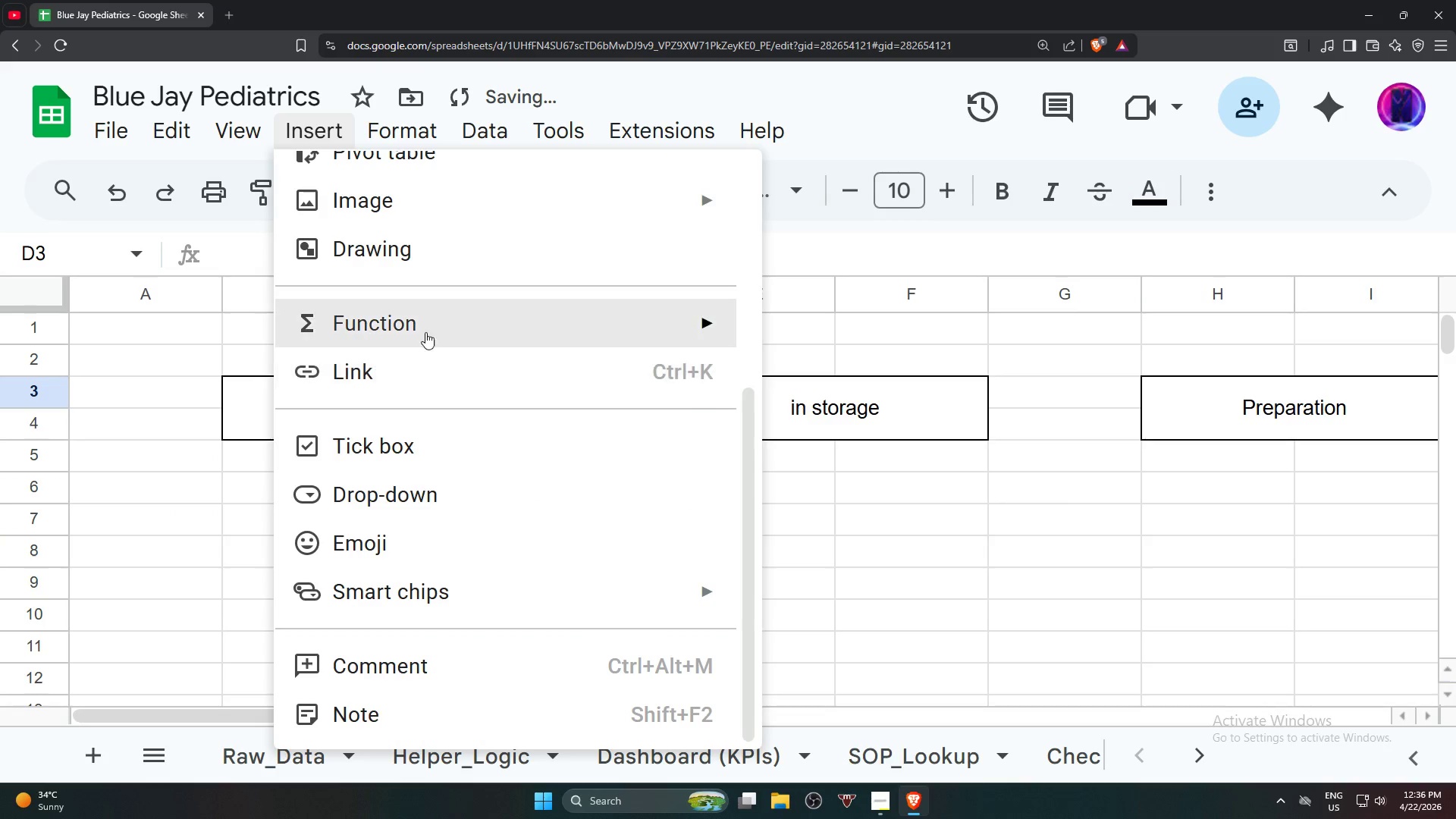 
left_click([469, 259])
 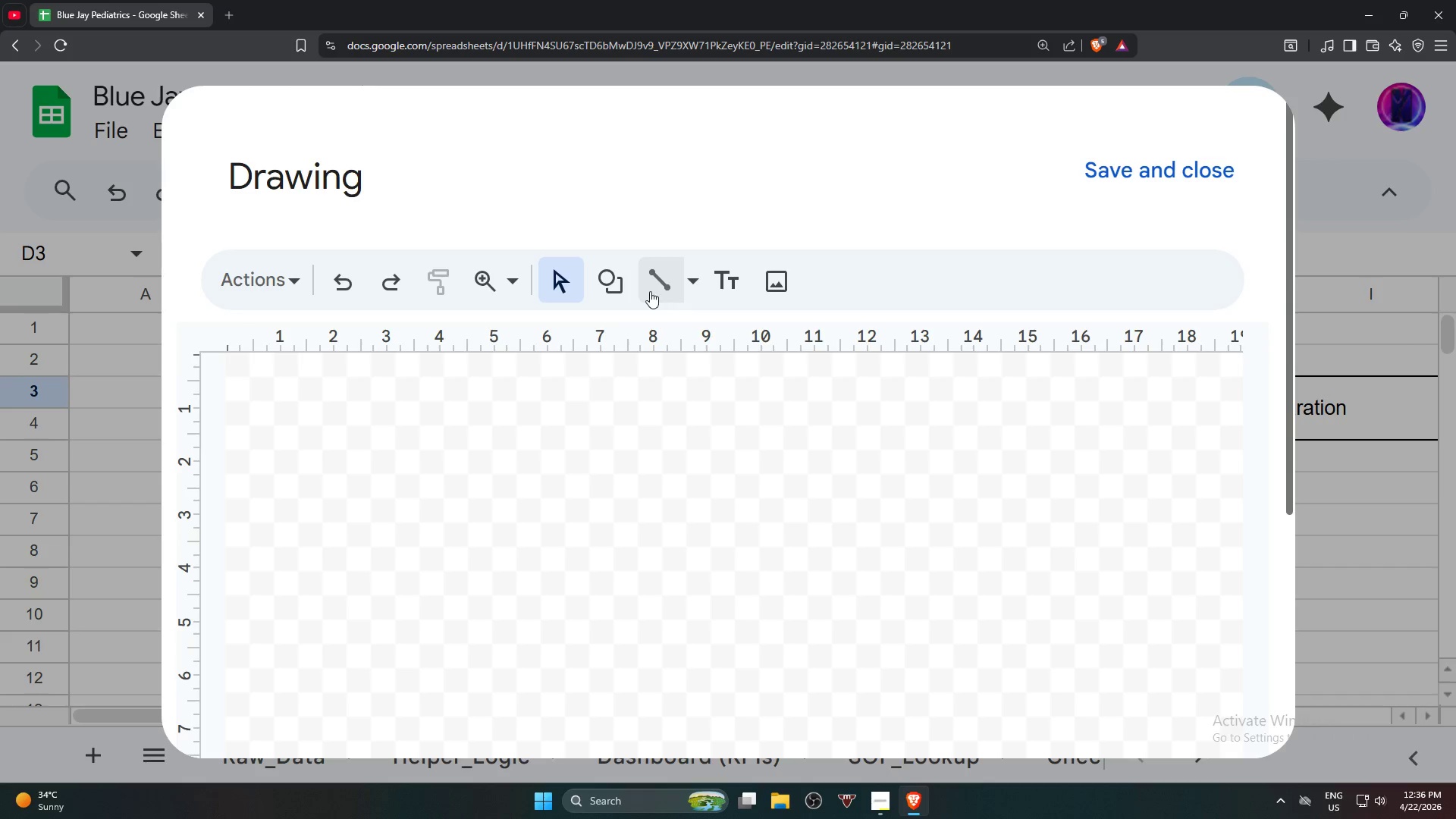 
left_click_drag(start_coordinate=[679, 275], to_coordinate=[682, 275])
 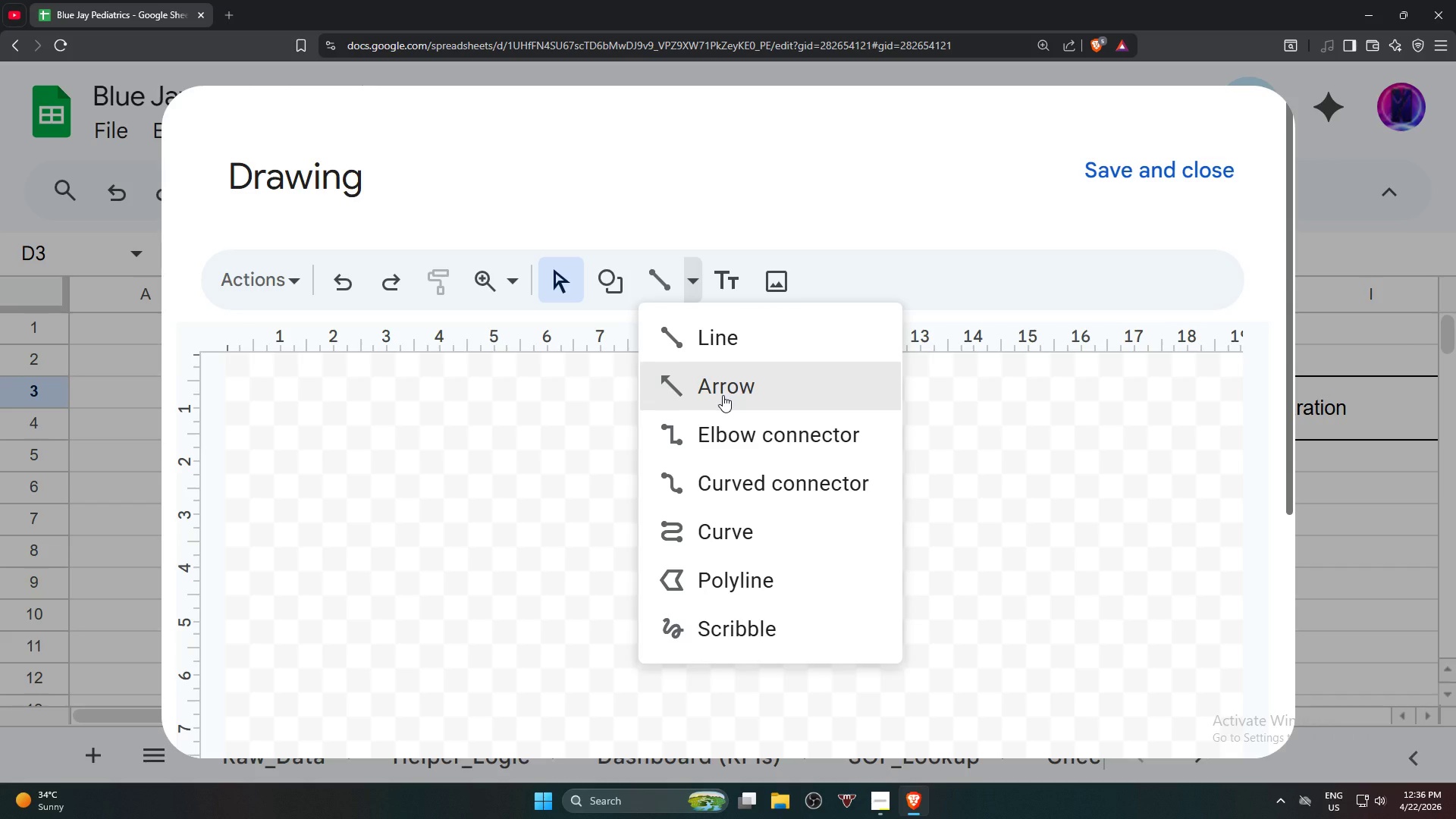 
left_click([727, 395])
 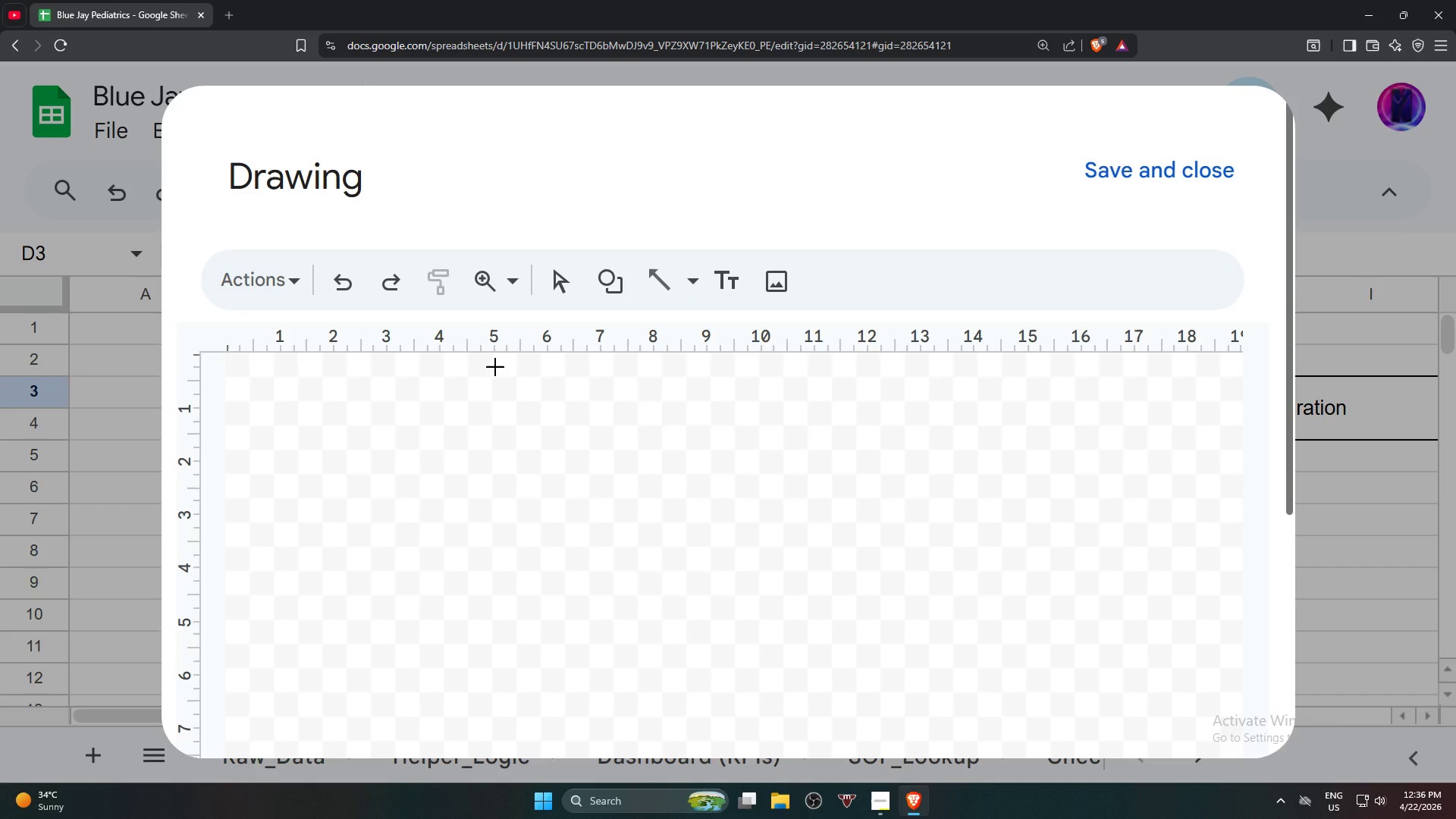 
left_click_drag(start_coordinate=[494, 366], to_coordinate=[572, 367])
 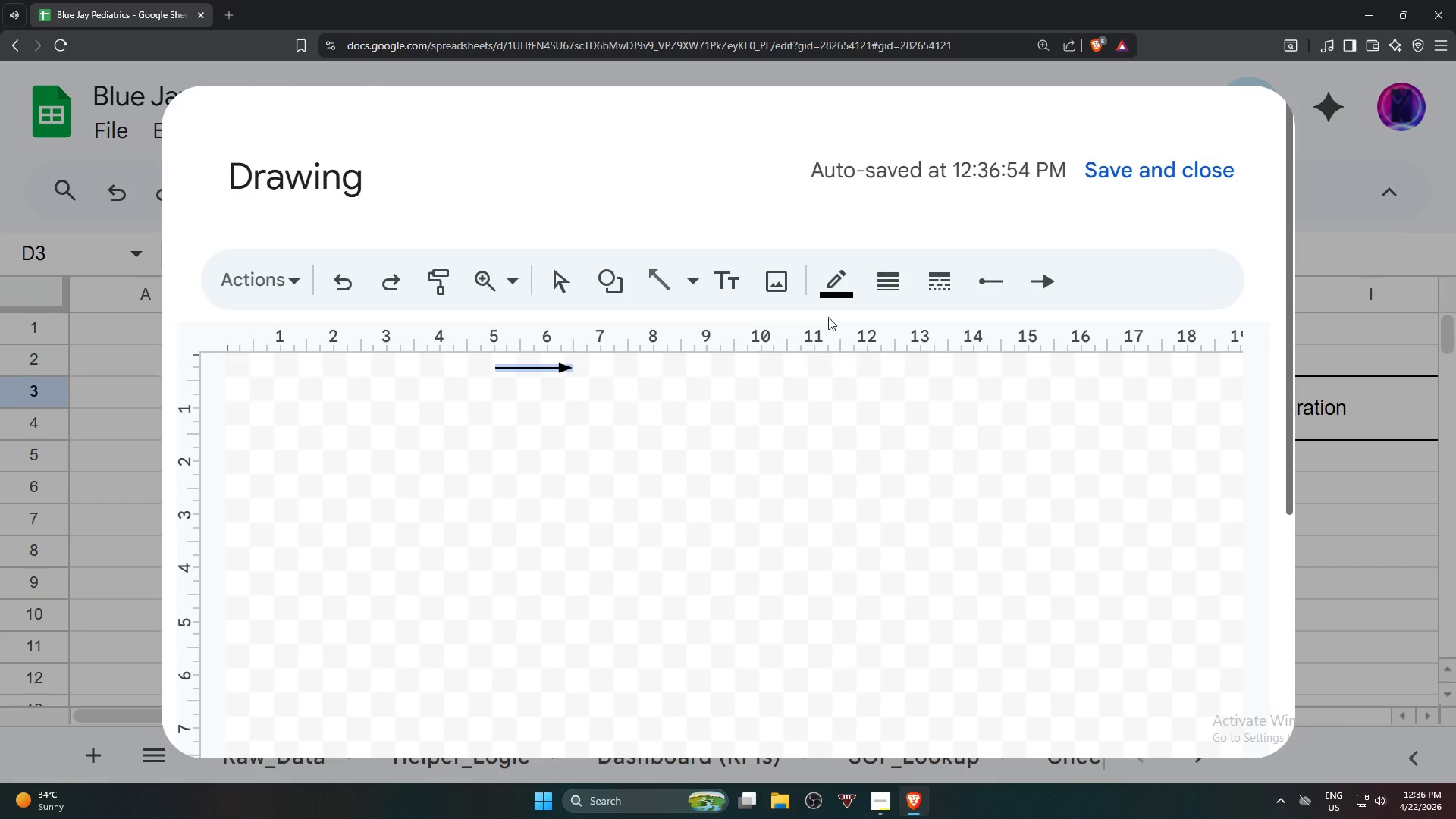 
left_click([886, 276])
 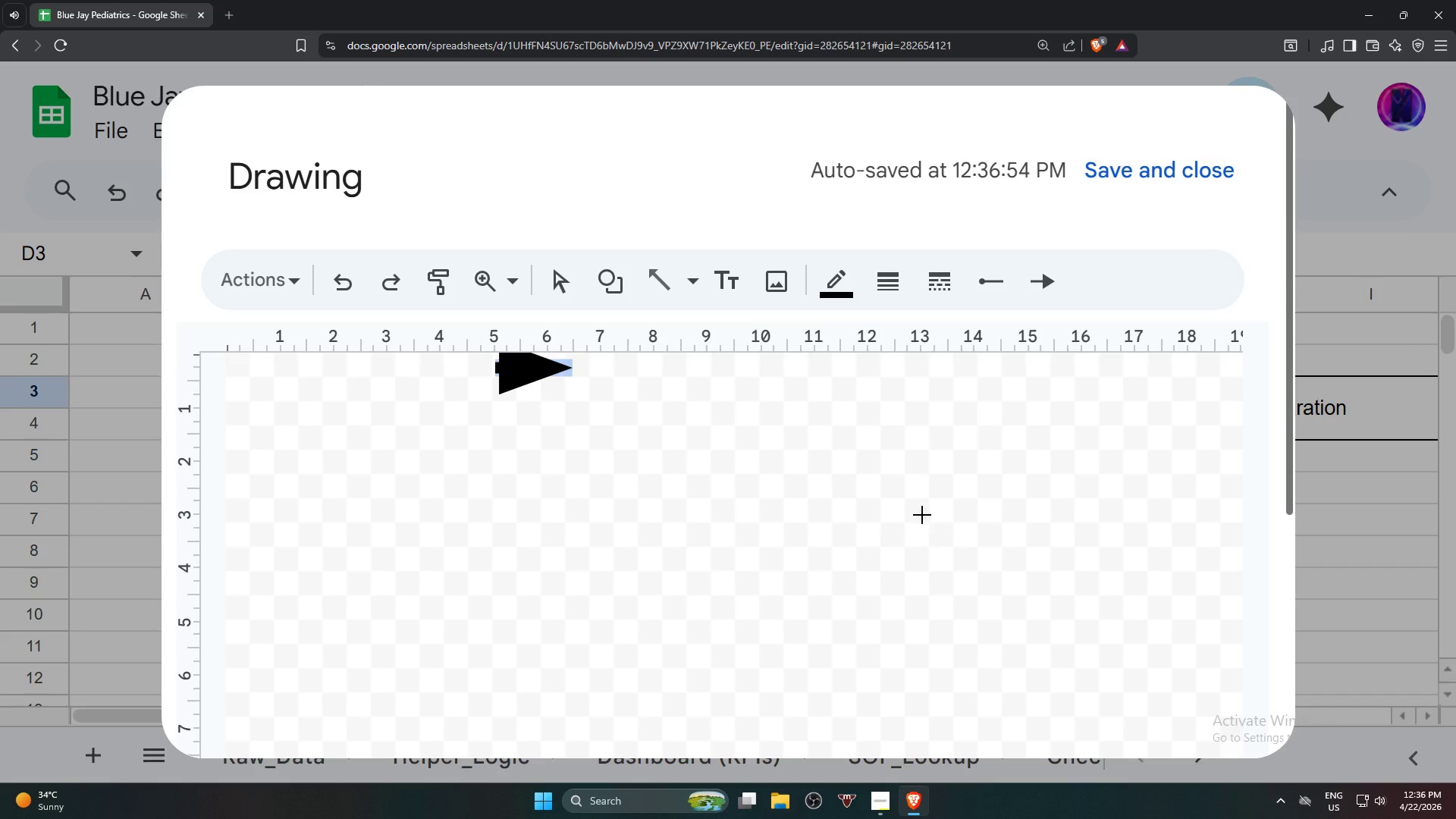 
left_click([896, 268])
 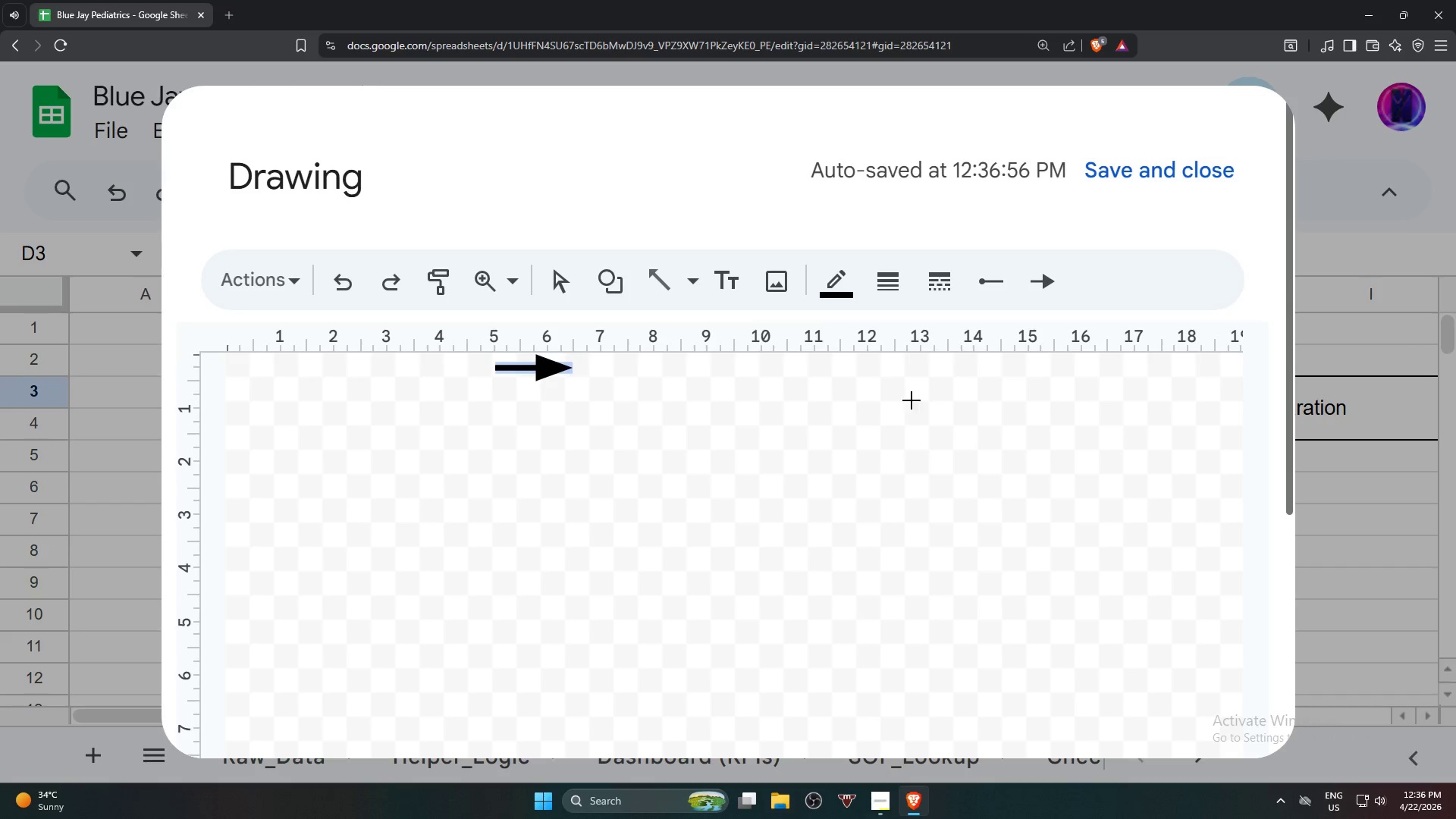 
left_click([888, 274])
 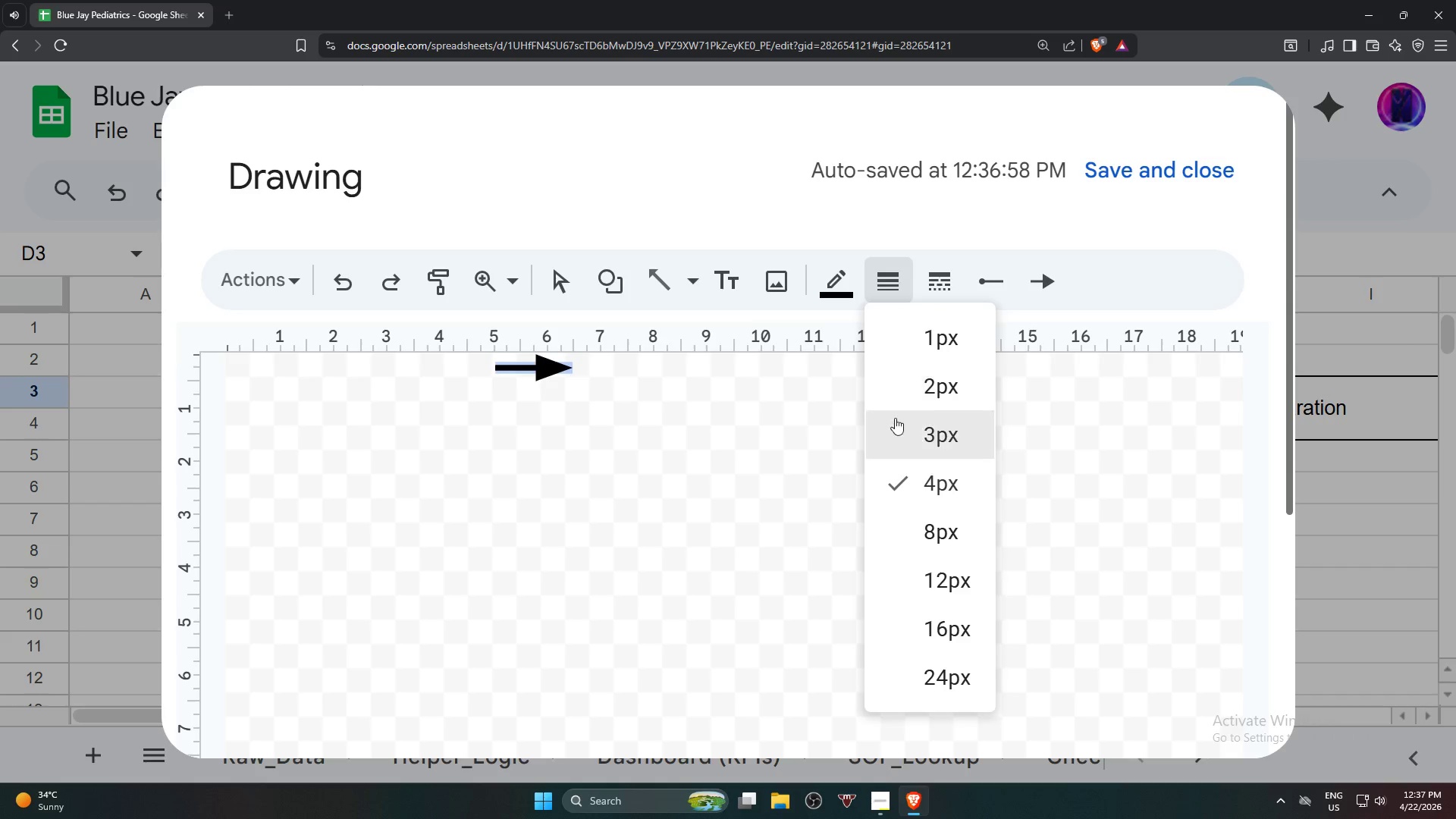 
left_click([895, 425])
 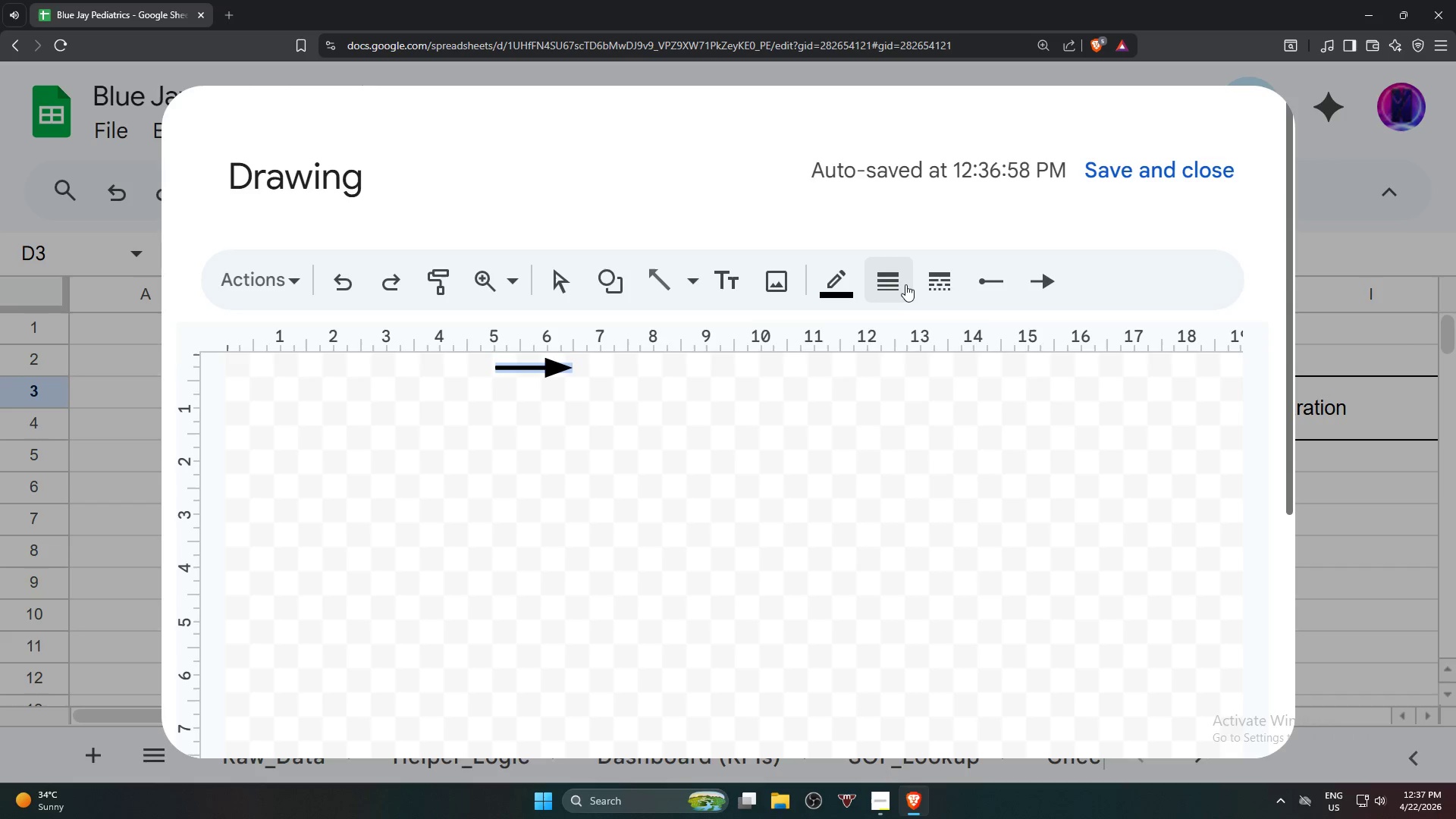 
left_click([905, 281])
 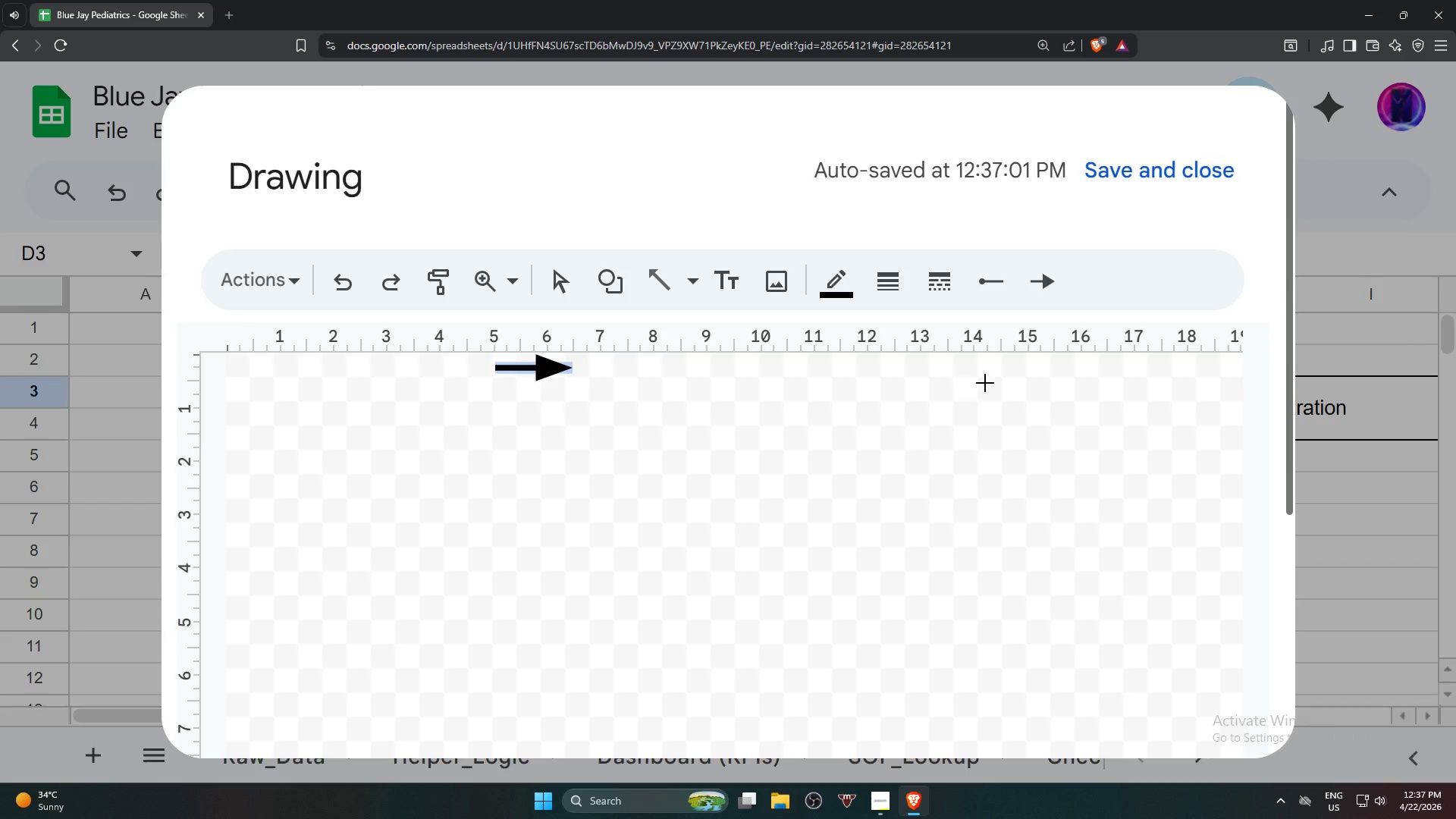 
left_click([1159, 177])
 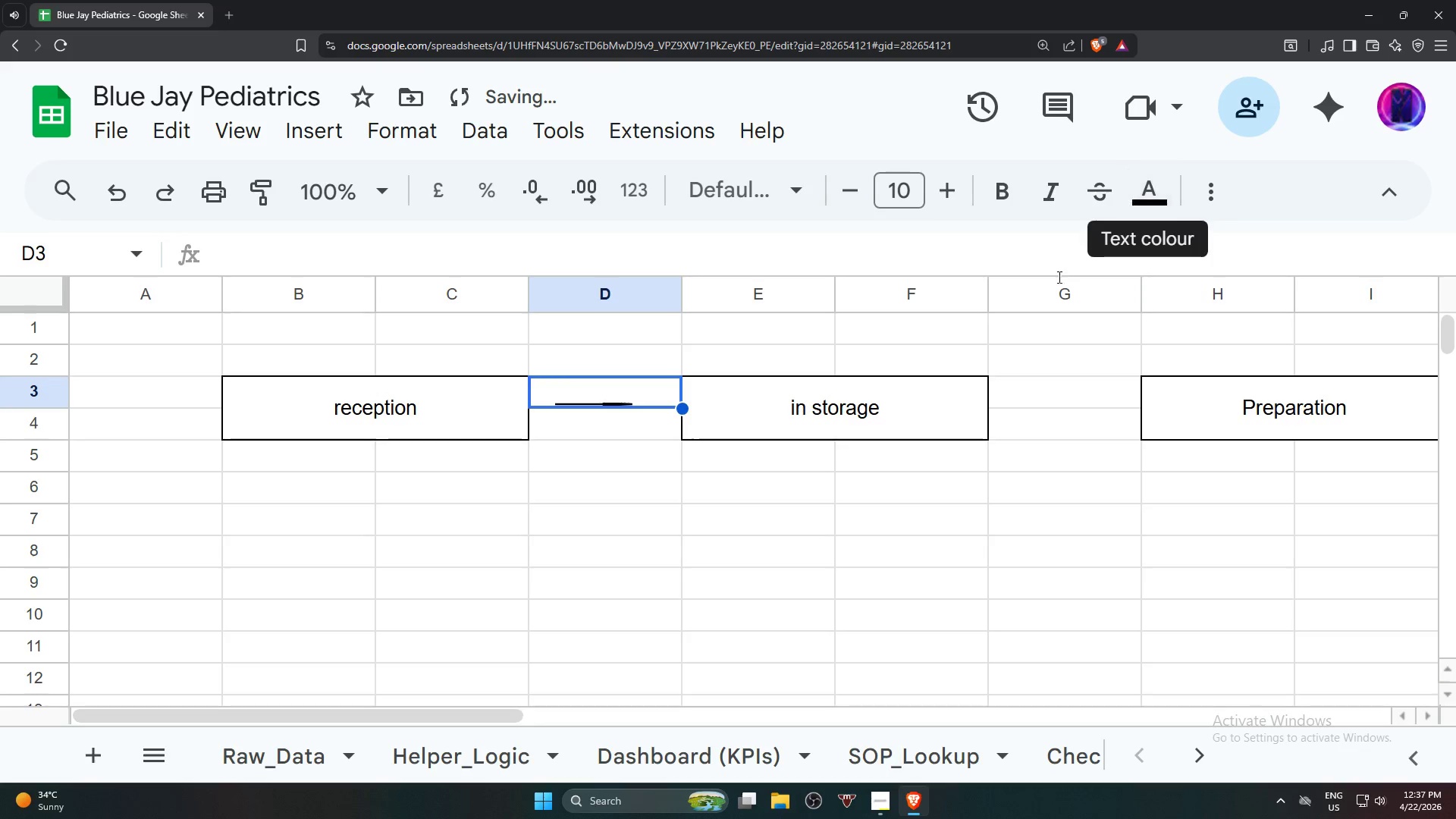 
left_click([797, 516])
 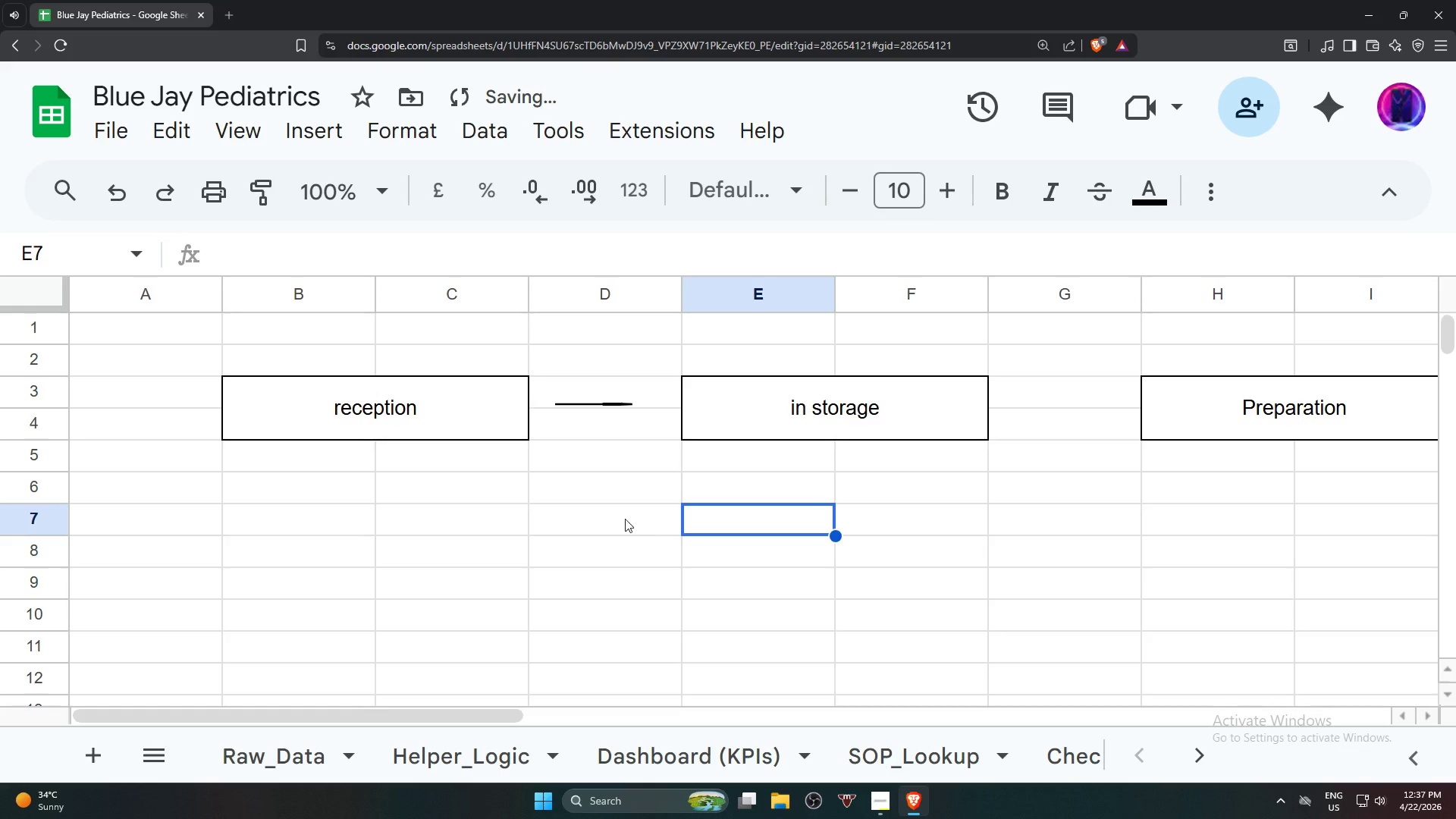 
scroll: coordinate [603, 511], scroll_direction: down, amount: 2.0
 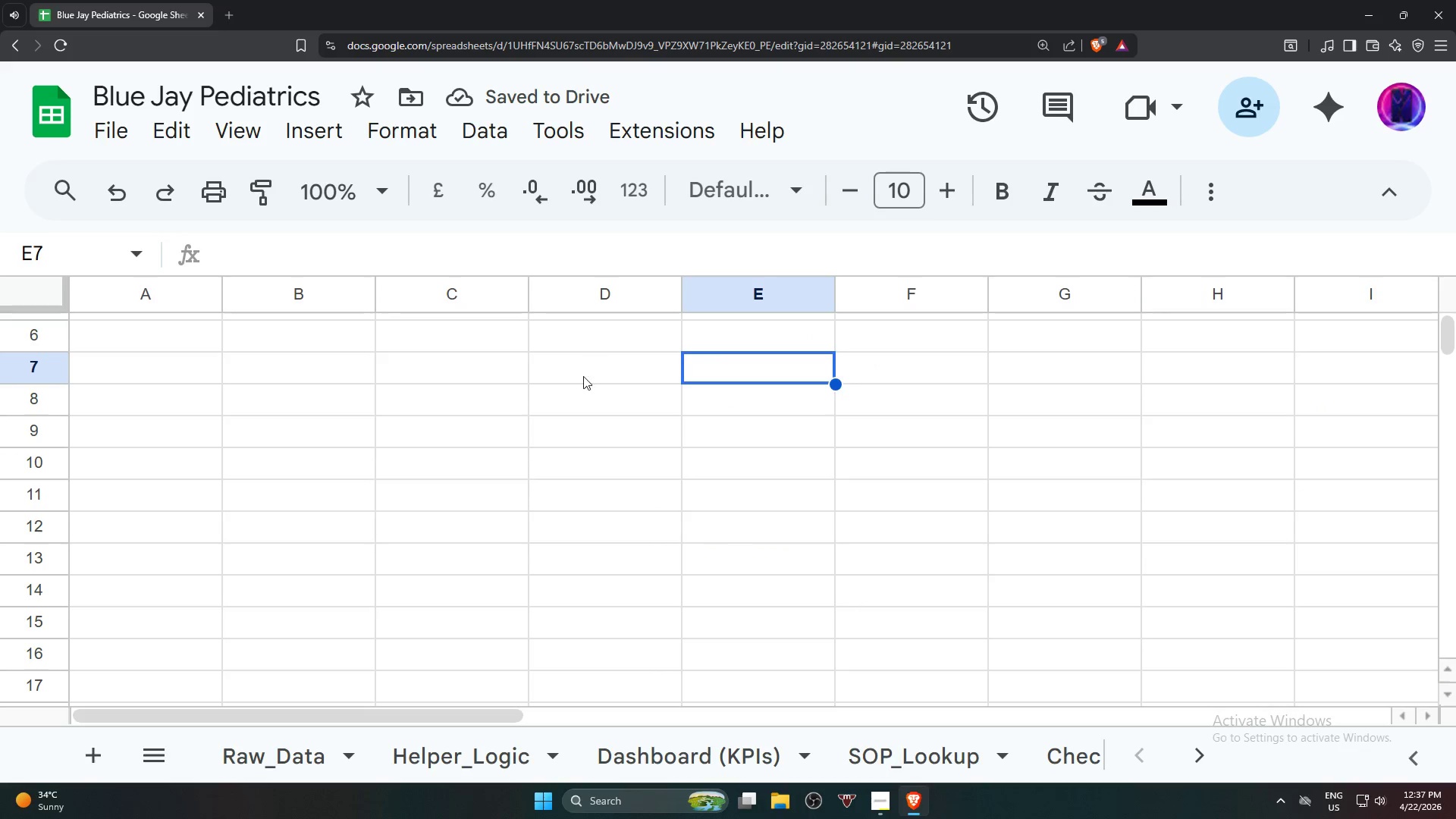 
scroll: coordinate [583, 381], scroll_direction: up, amount: 1.0
 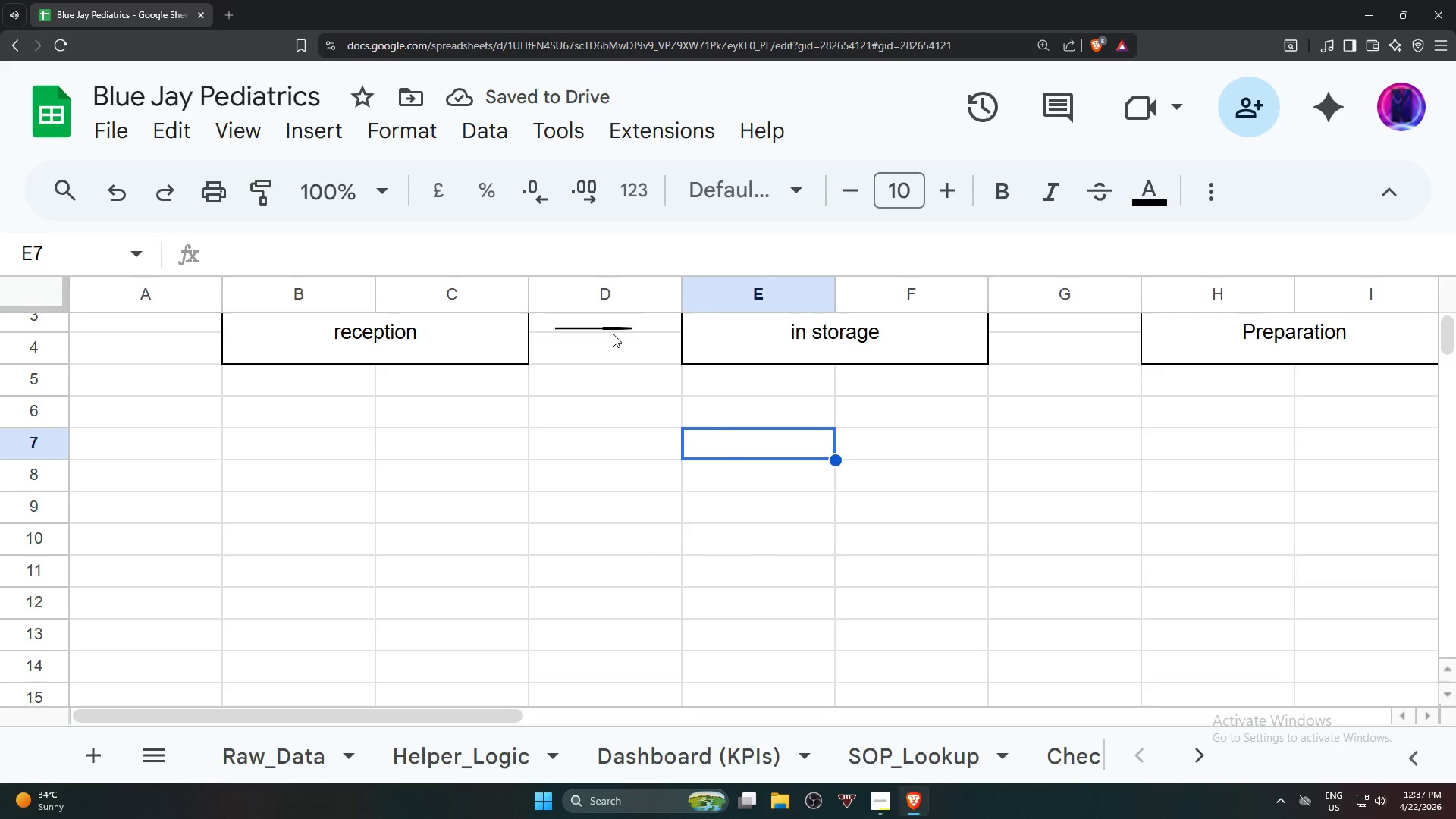 
left_click([613, 322])
 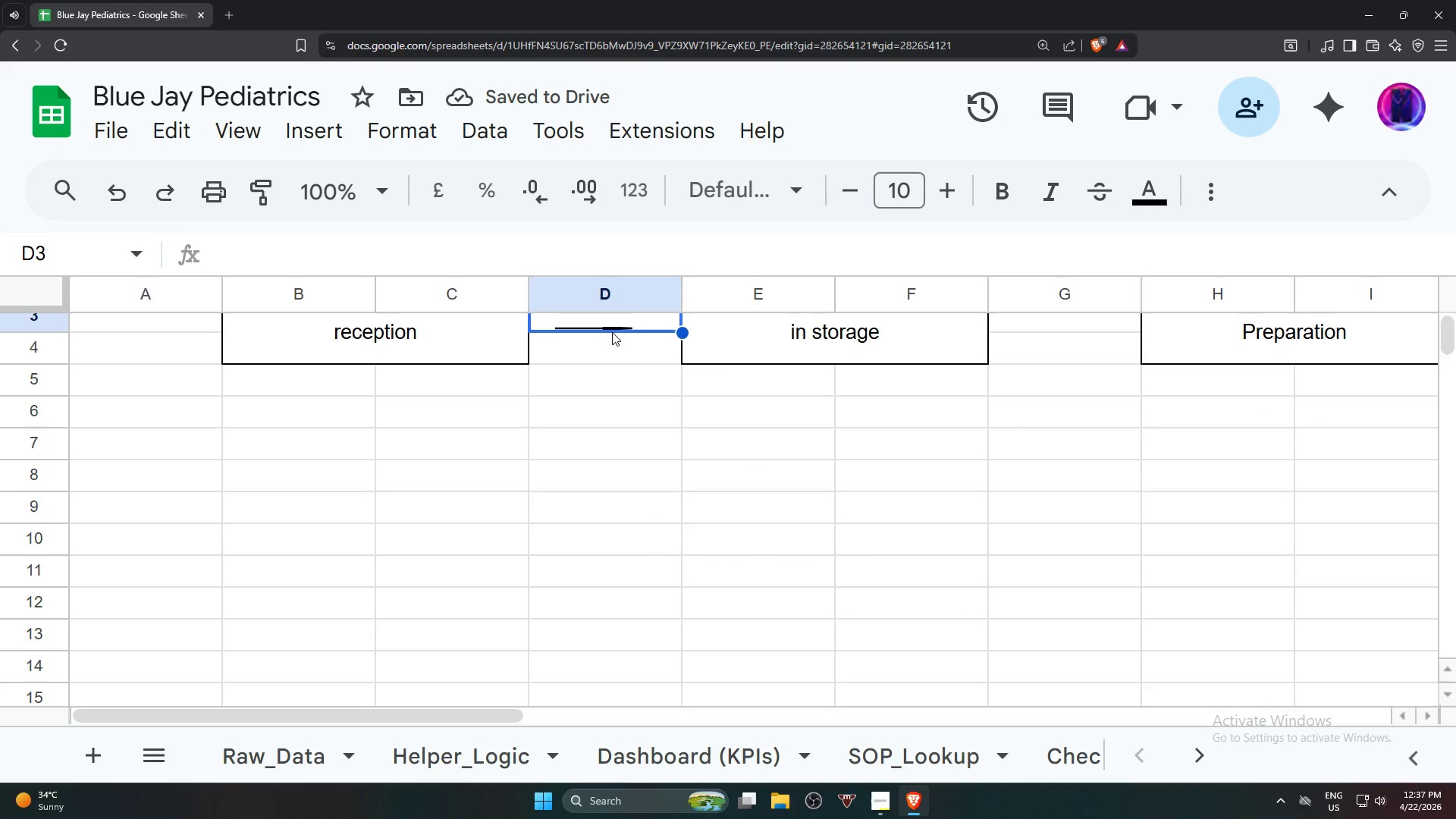 
hold_key(key=ShiftLeft, duration=1.17)
scroll: coordinate [609, 359], scroll_direction: down, amount: 1.0
 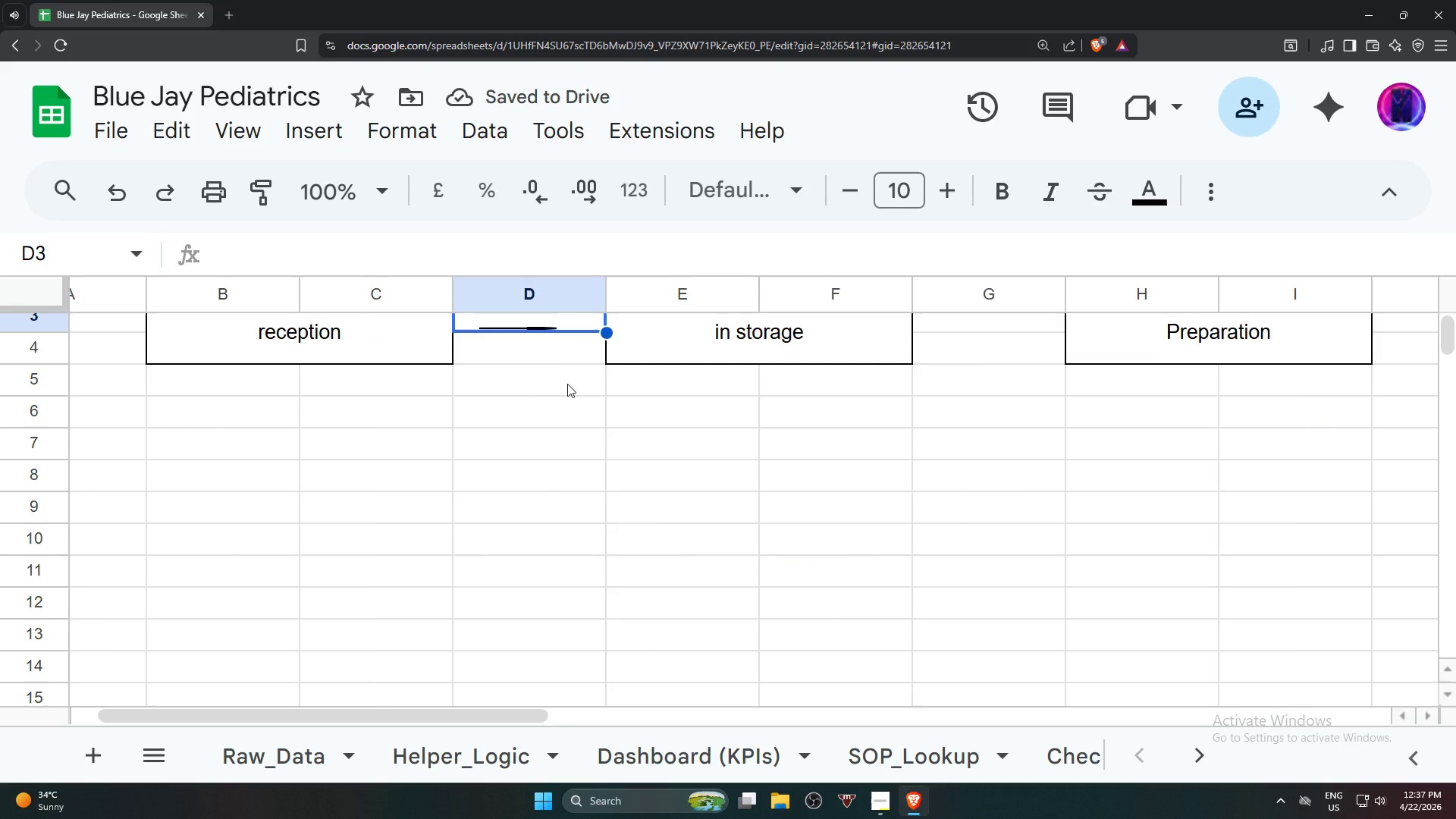 
left_click([583, 380])
 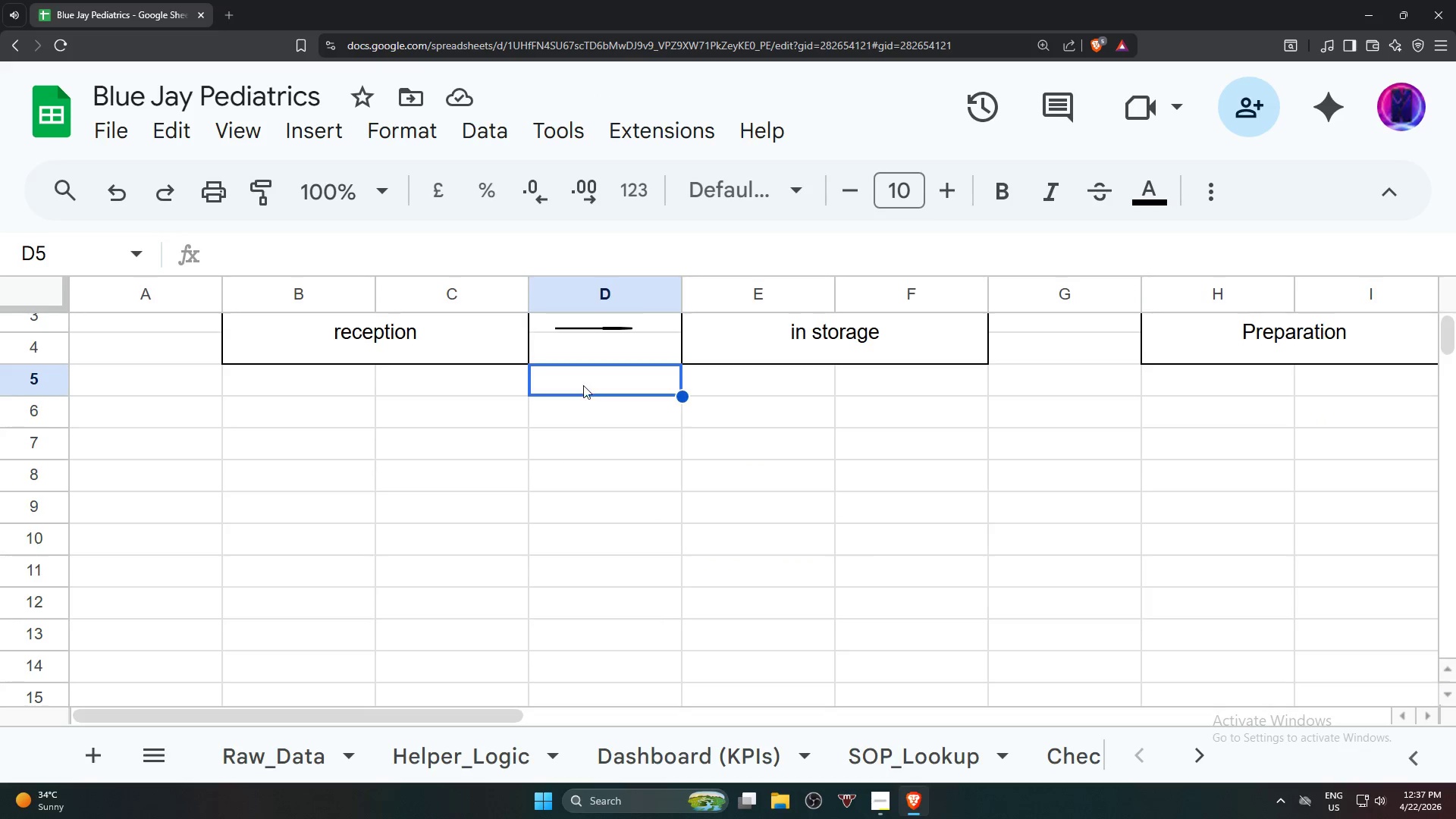 
scroll: coordinate [584, 391], scroll_direction: up, amount: 3.0
 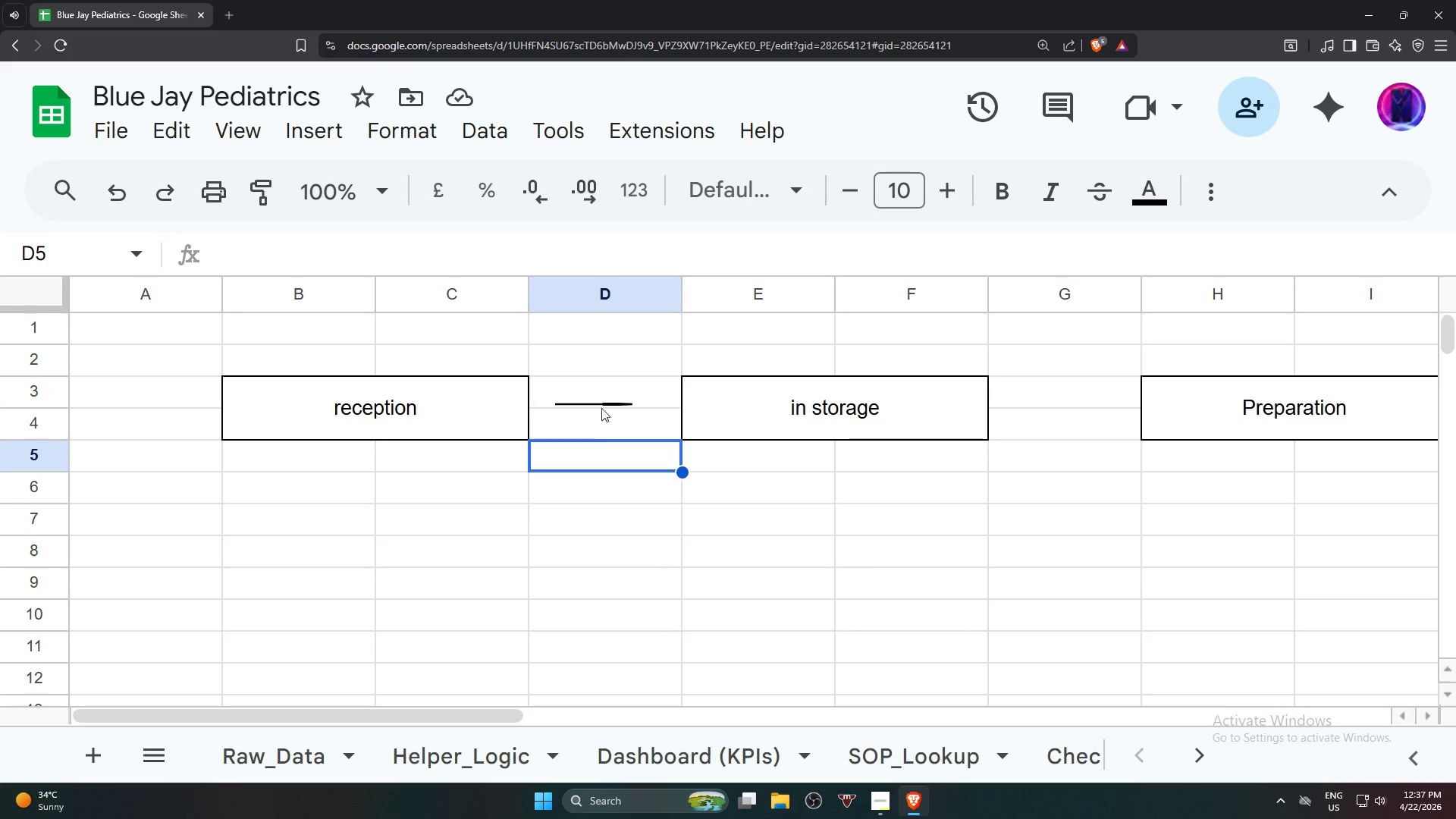 
left_click([604, 403])
 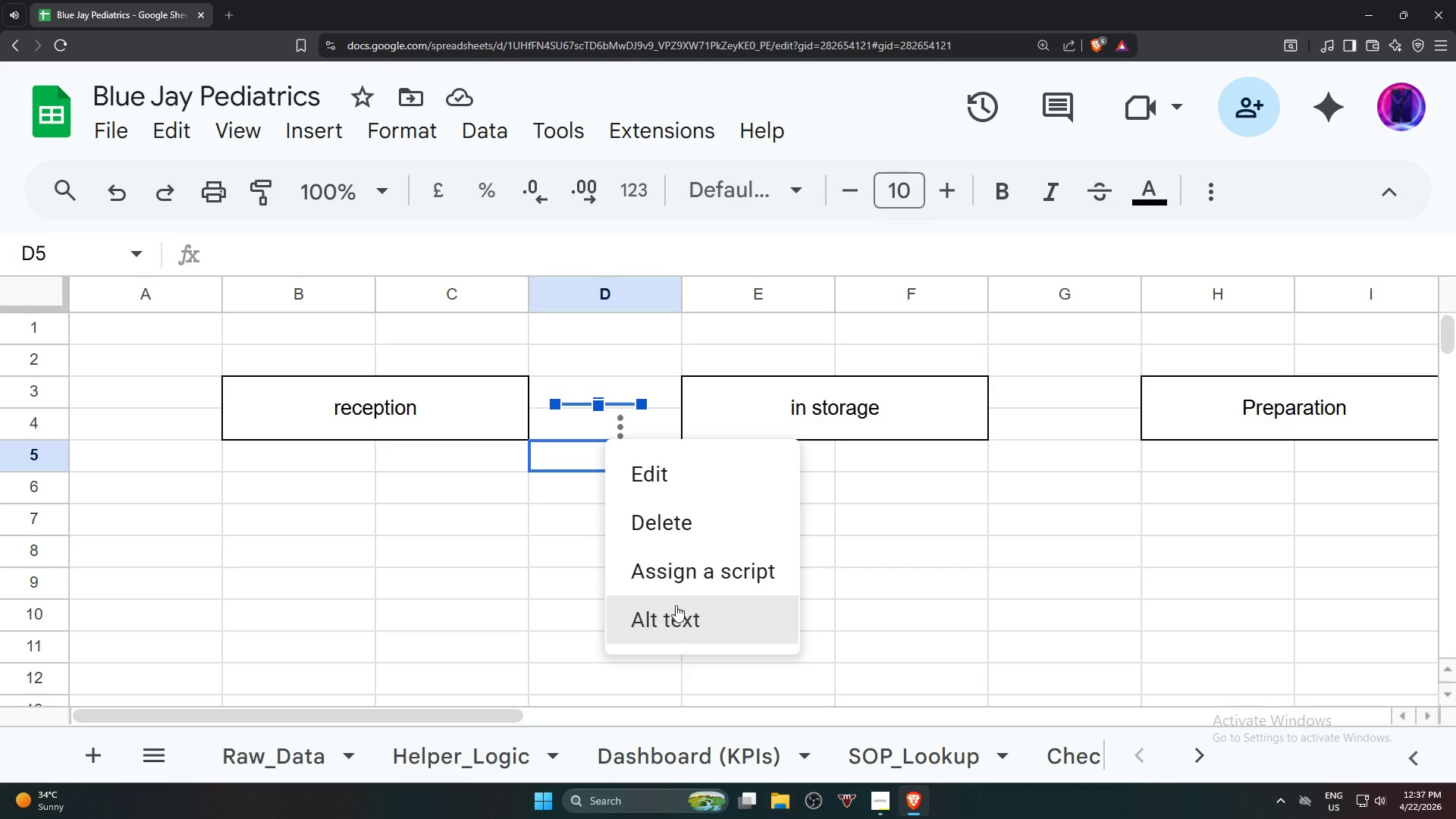 
left_click([712, 579])
 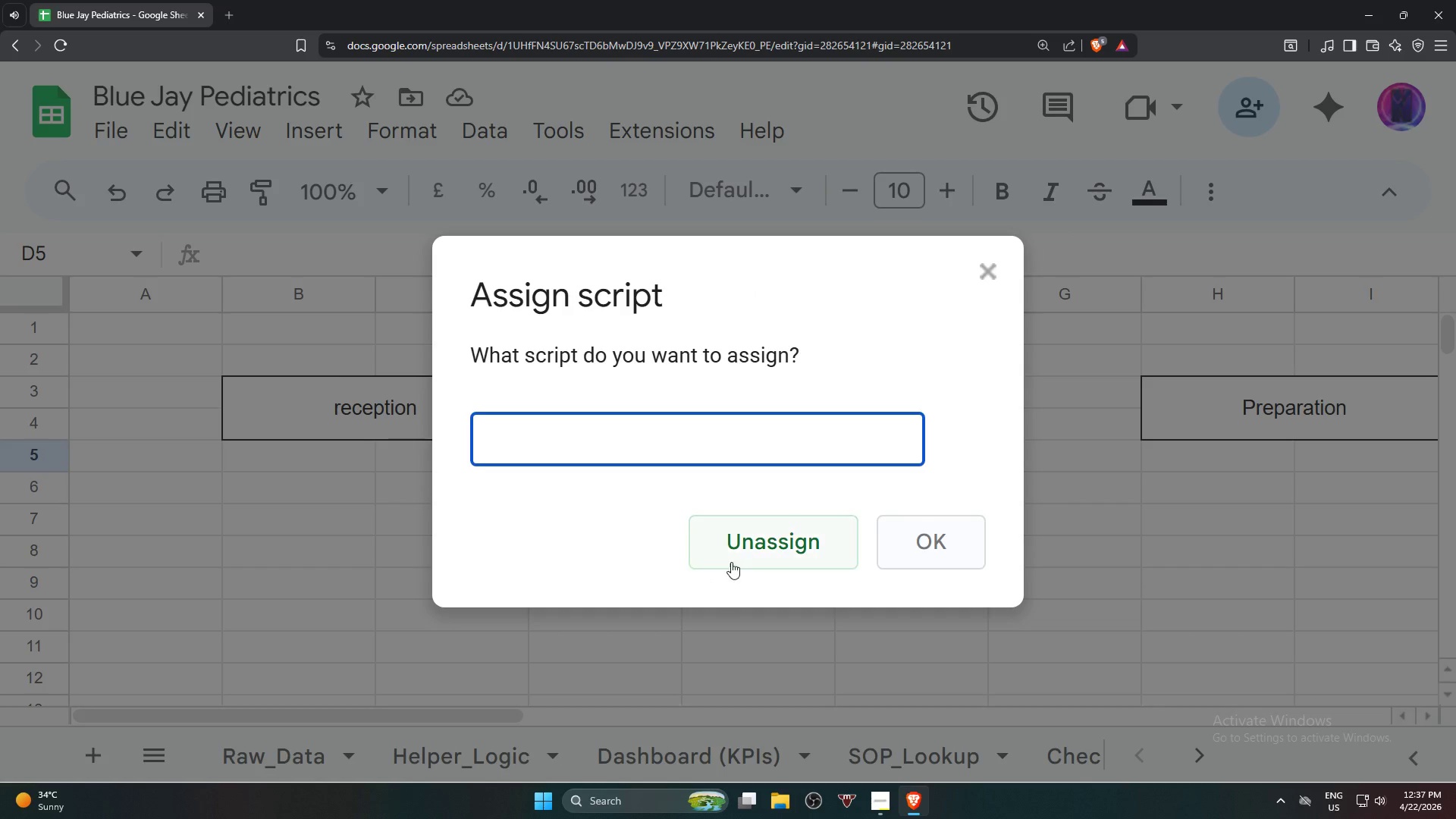 
left_click([748, 542])
 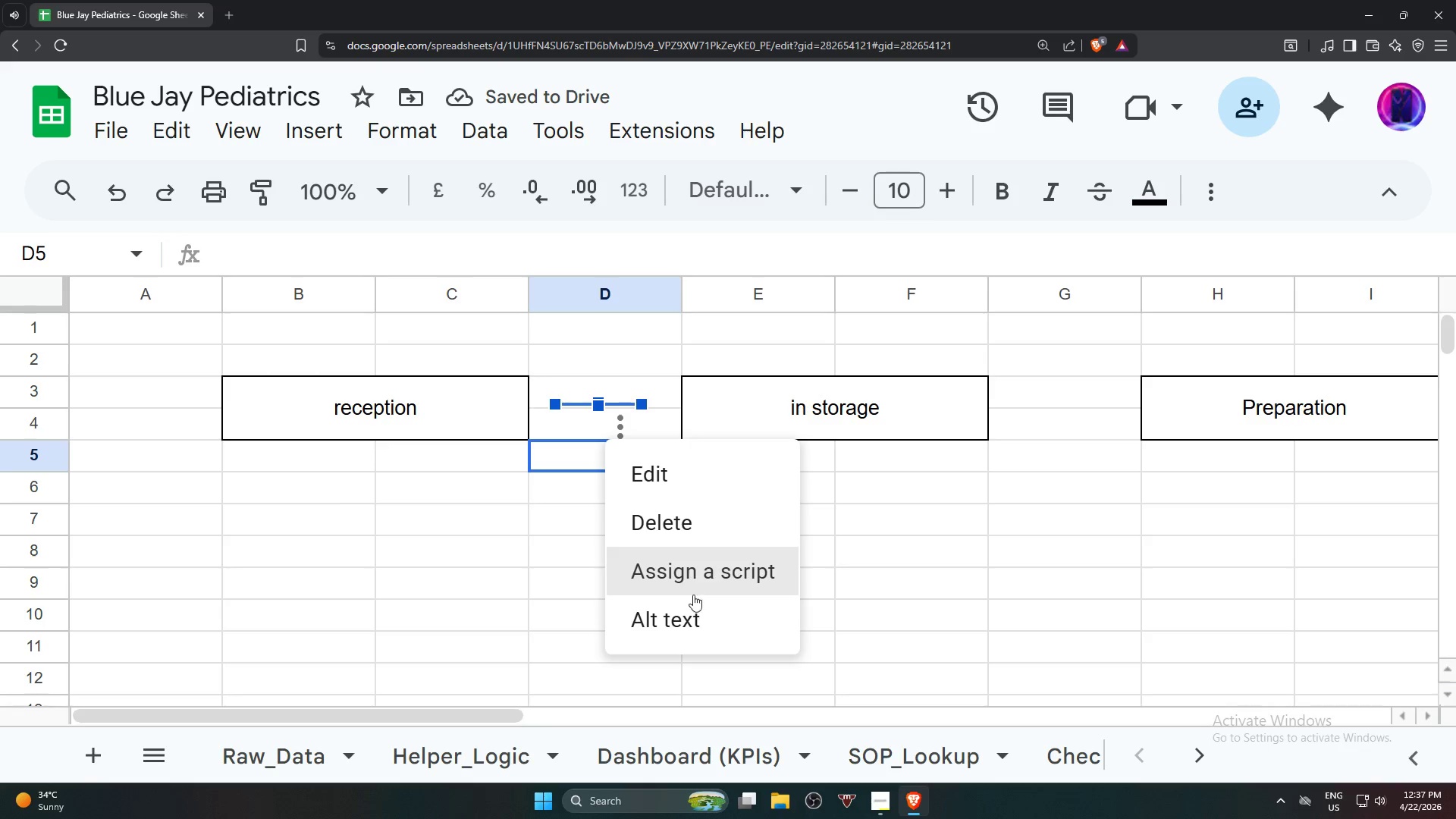 
left_click([690, 615])
 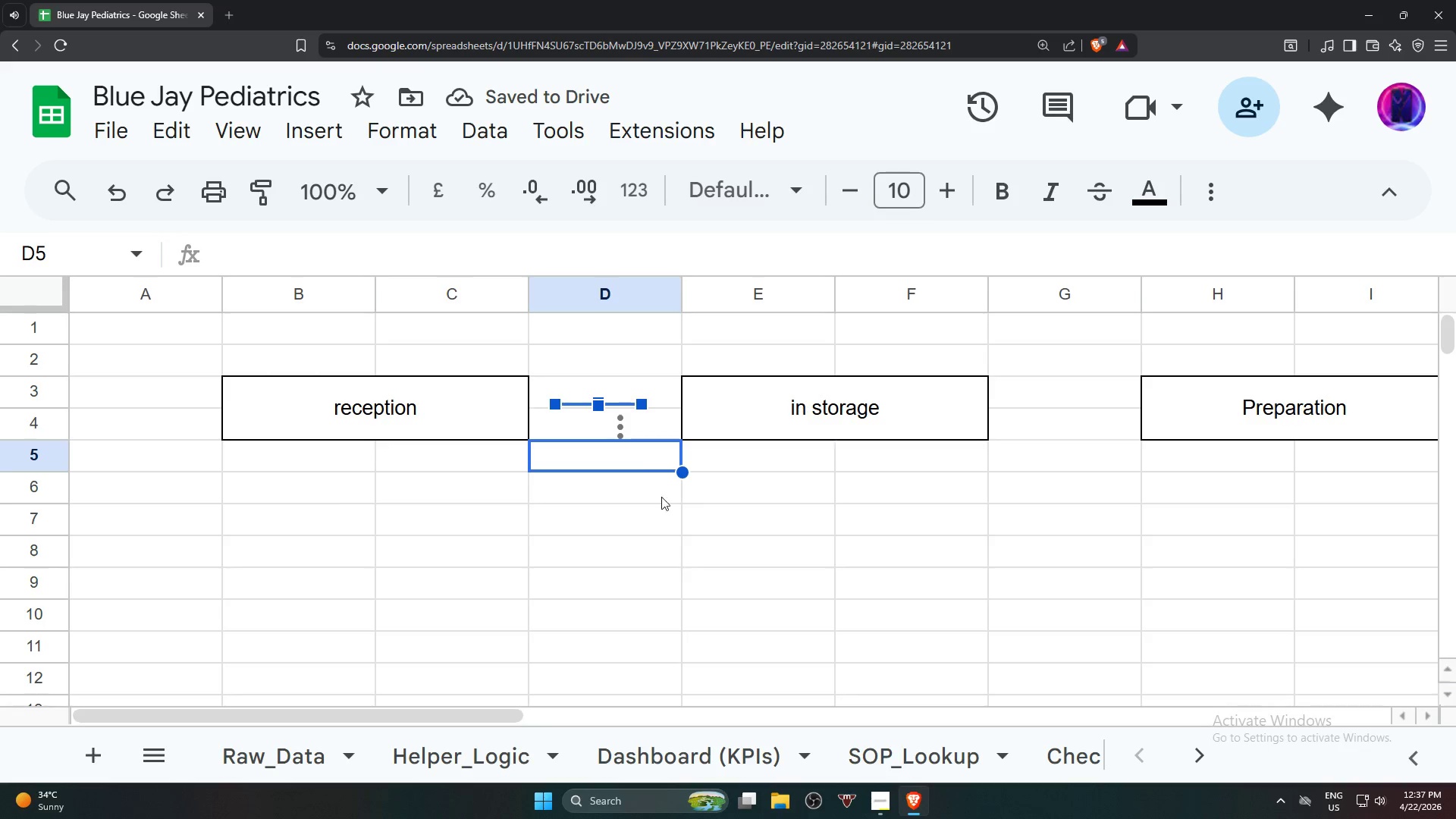 
left_click_drag(start_coordinate=[589, 521], to_coordinate=[590, 525])
 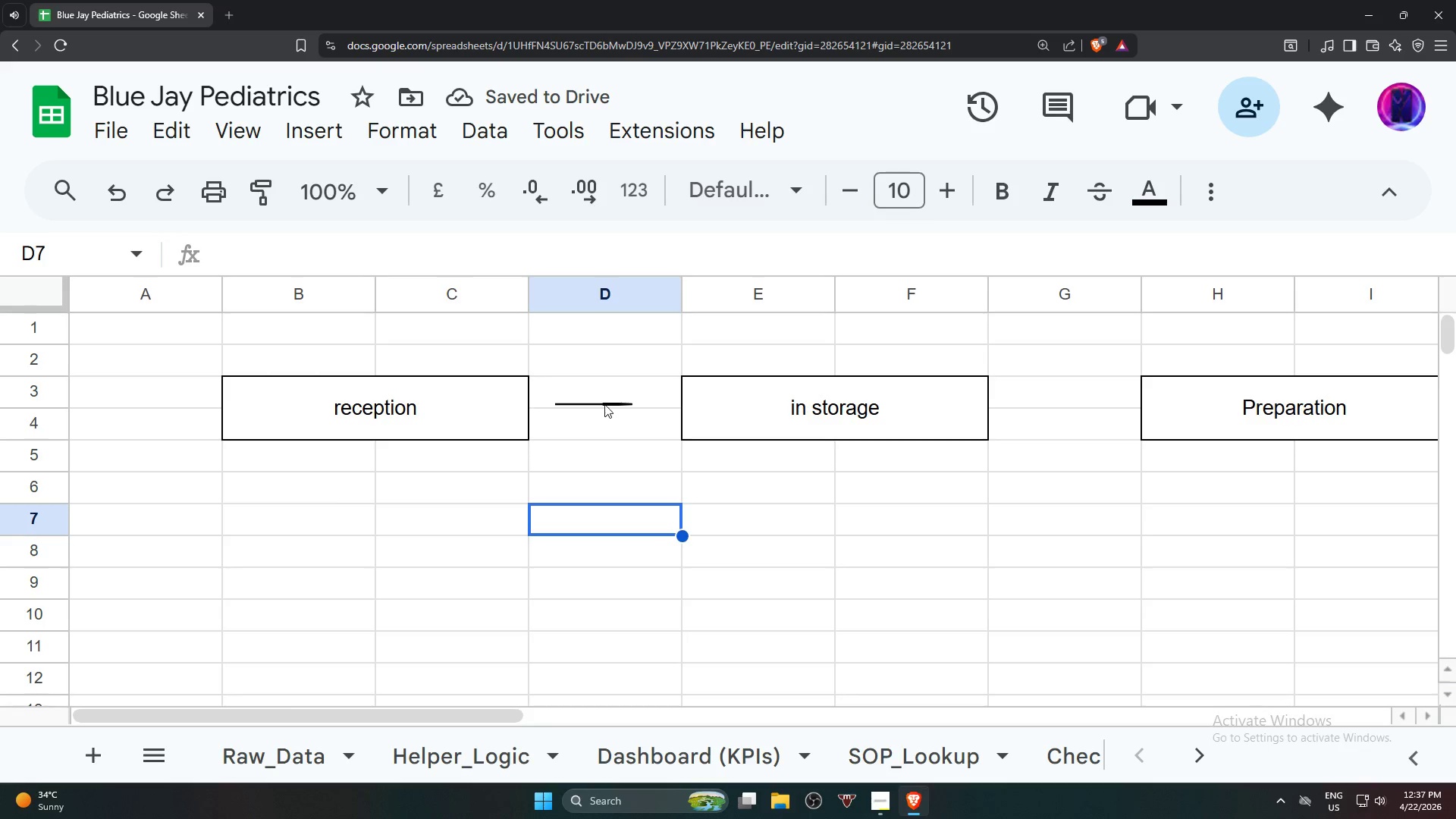 
left_click([604, 402])
 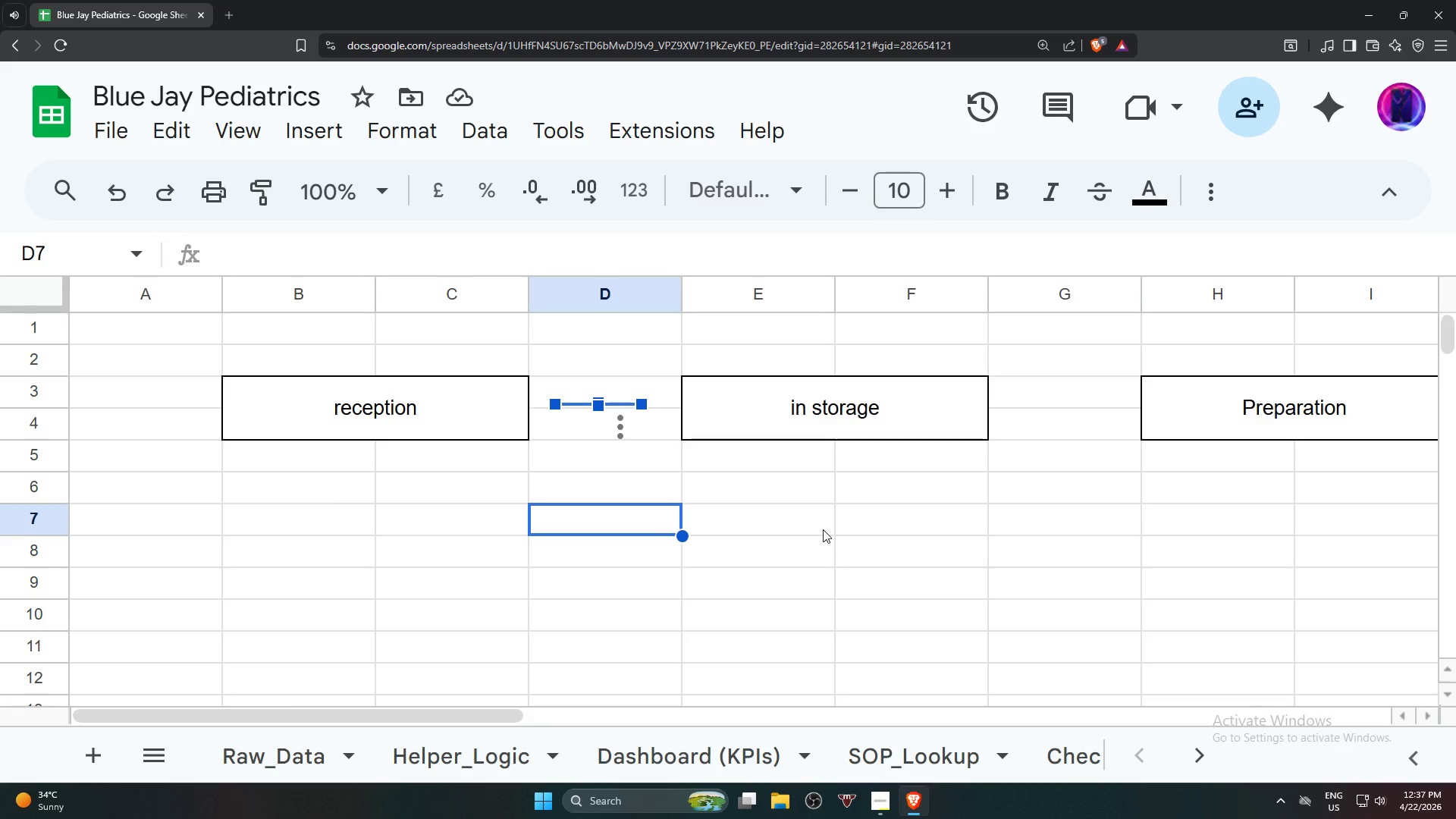 
hold_key(key=ShiftLeft, duration=0.66)
scroll: coordinate [795, 519], scroll_direction: down, amount: 1.0
 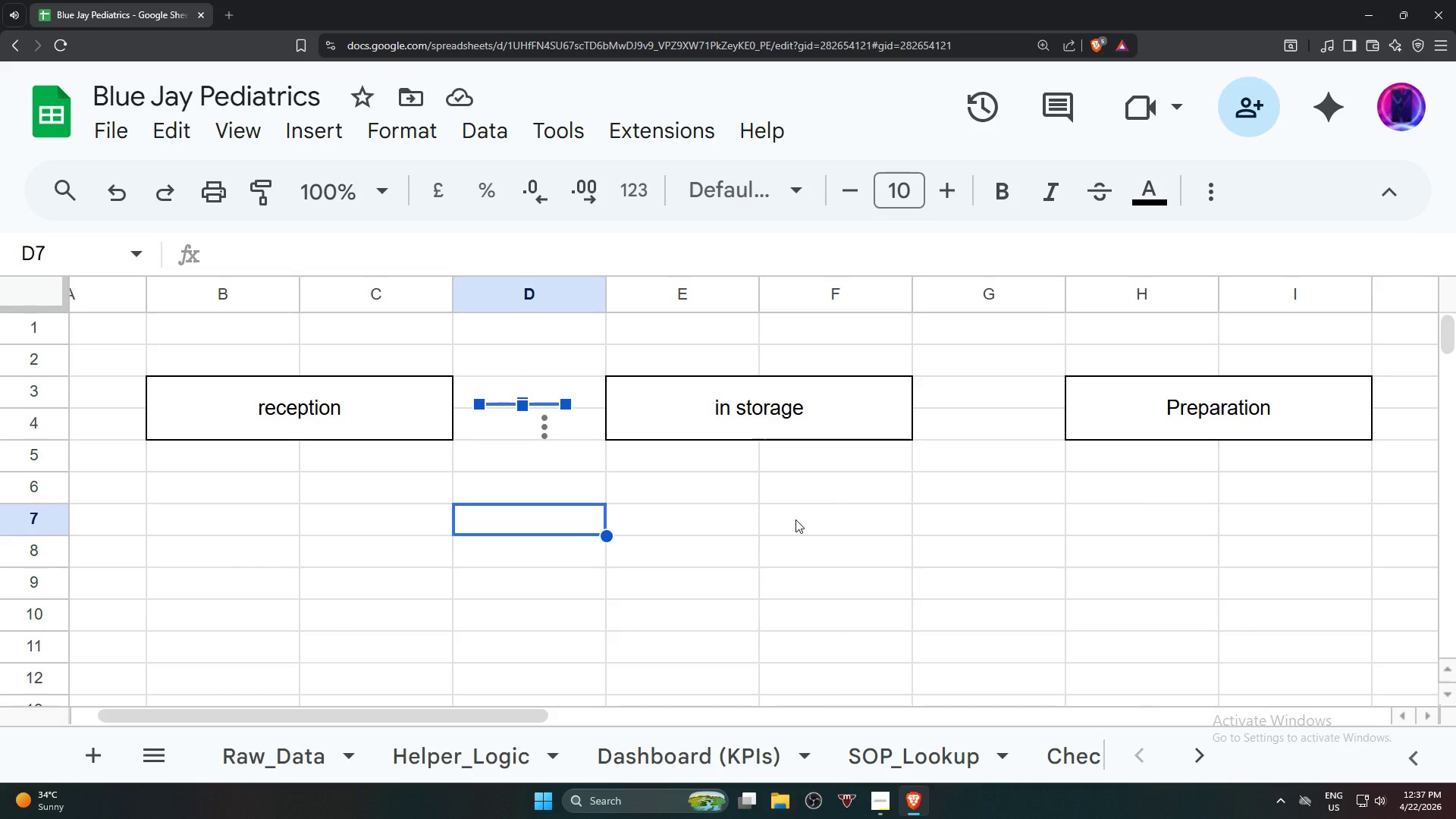 
hold_key(key=ControlLeft, duration=2.41)
scroll: coordinate [764, 508], scroll_direction: down, amount: 1.0
 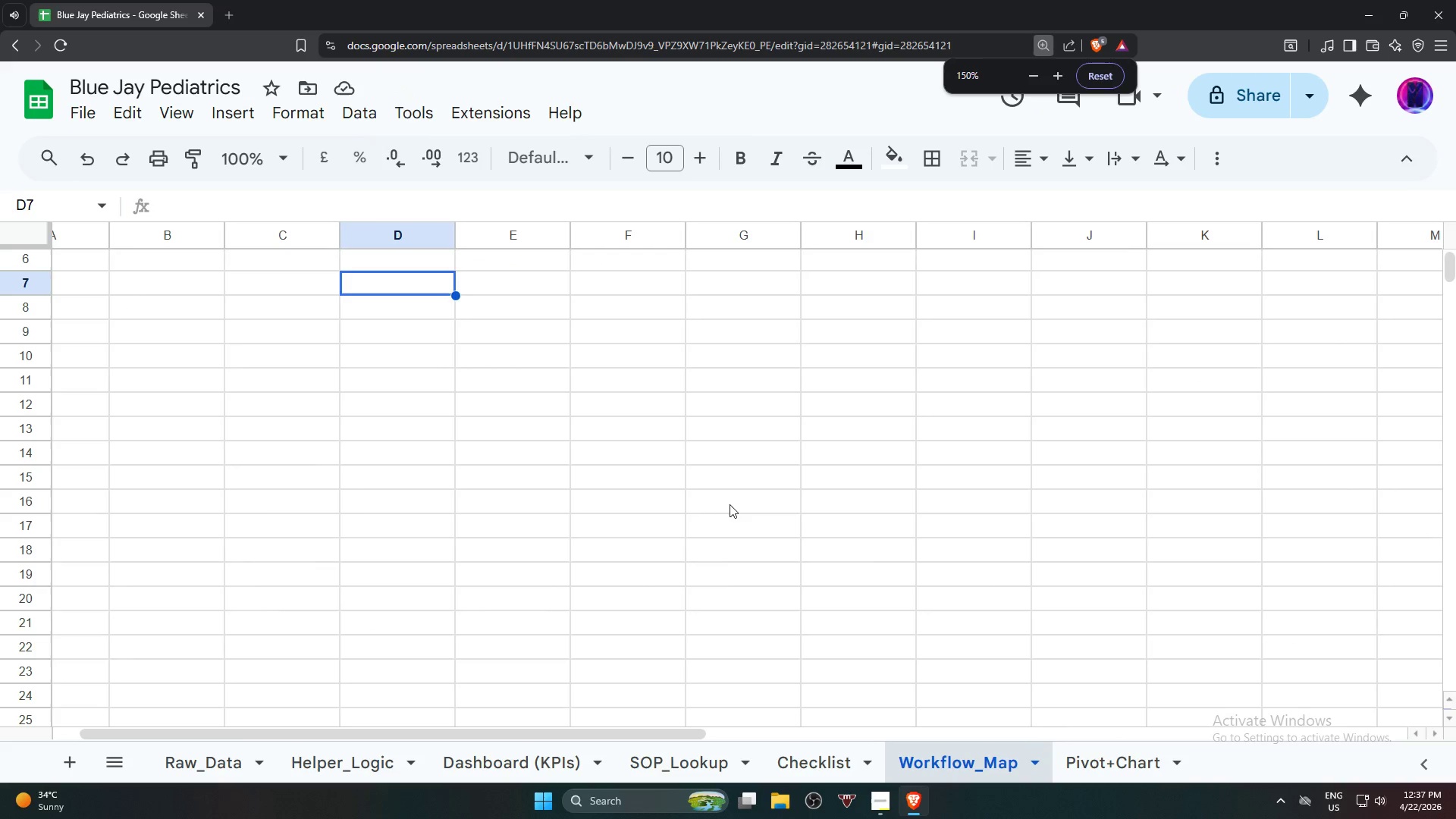 
left_click([716, 502])
 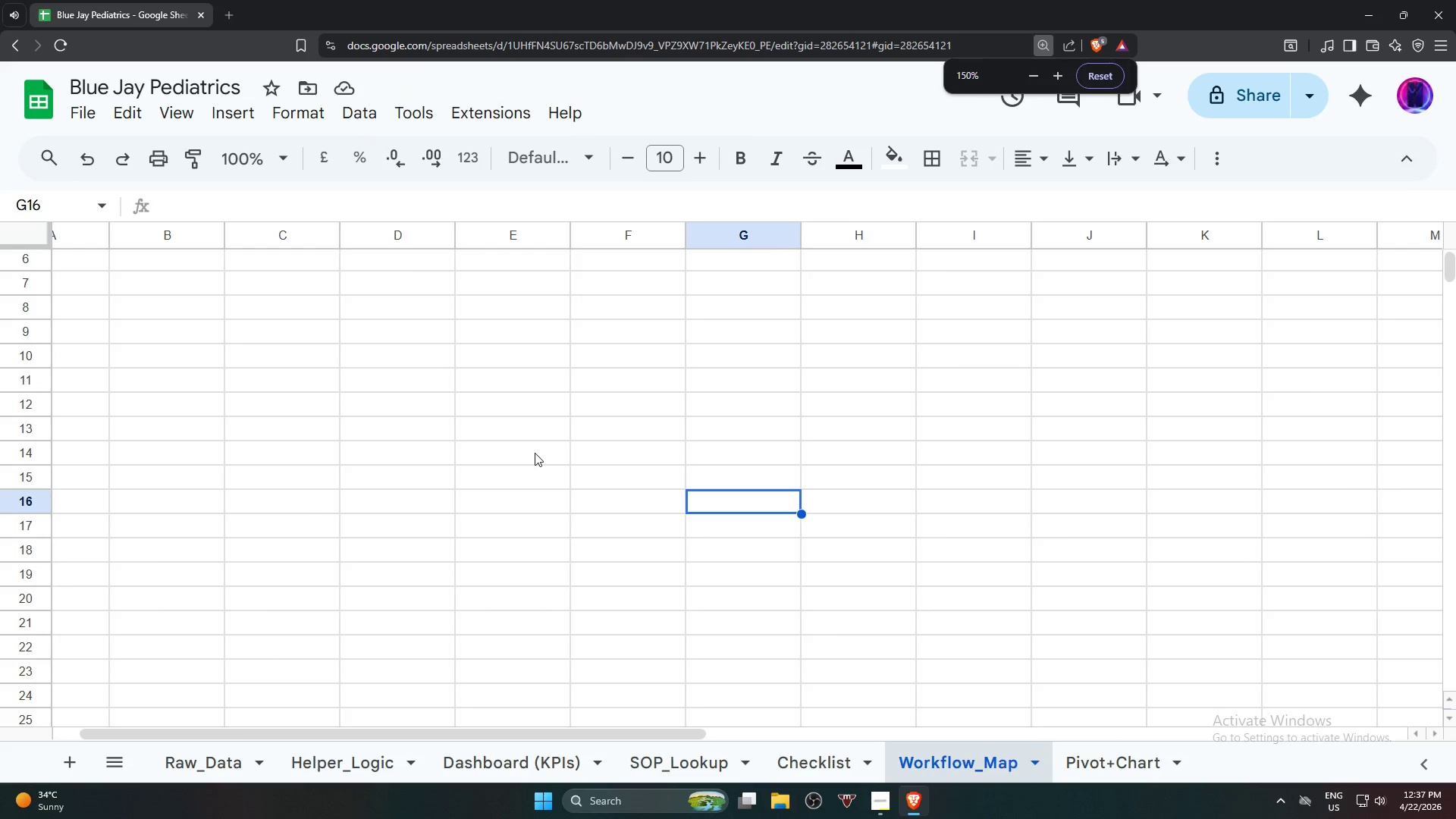 
scroll: coordinate [536, 441], scroll_direction: up, amount: 4.0
 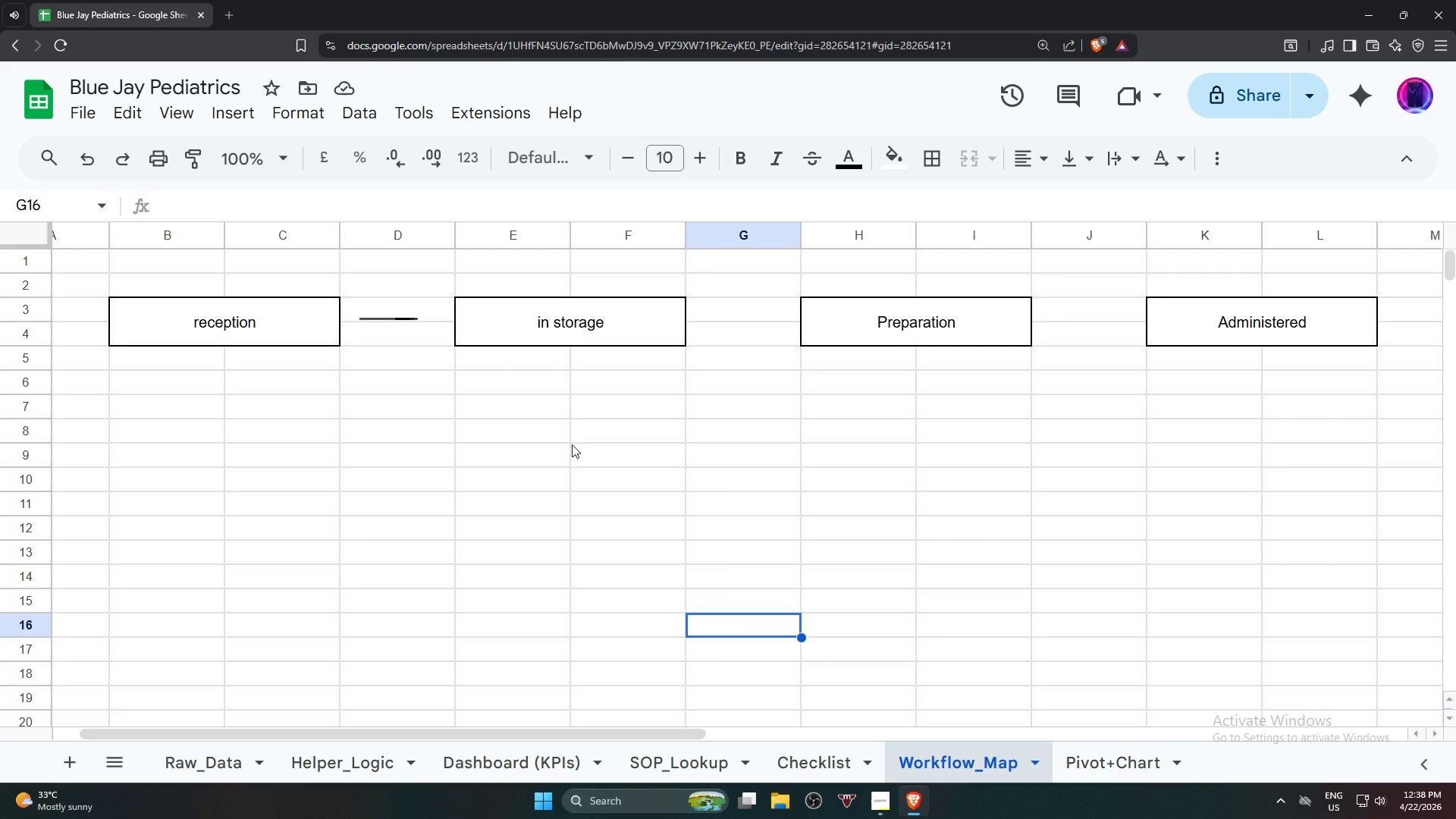 
wait(74.83)
 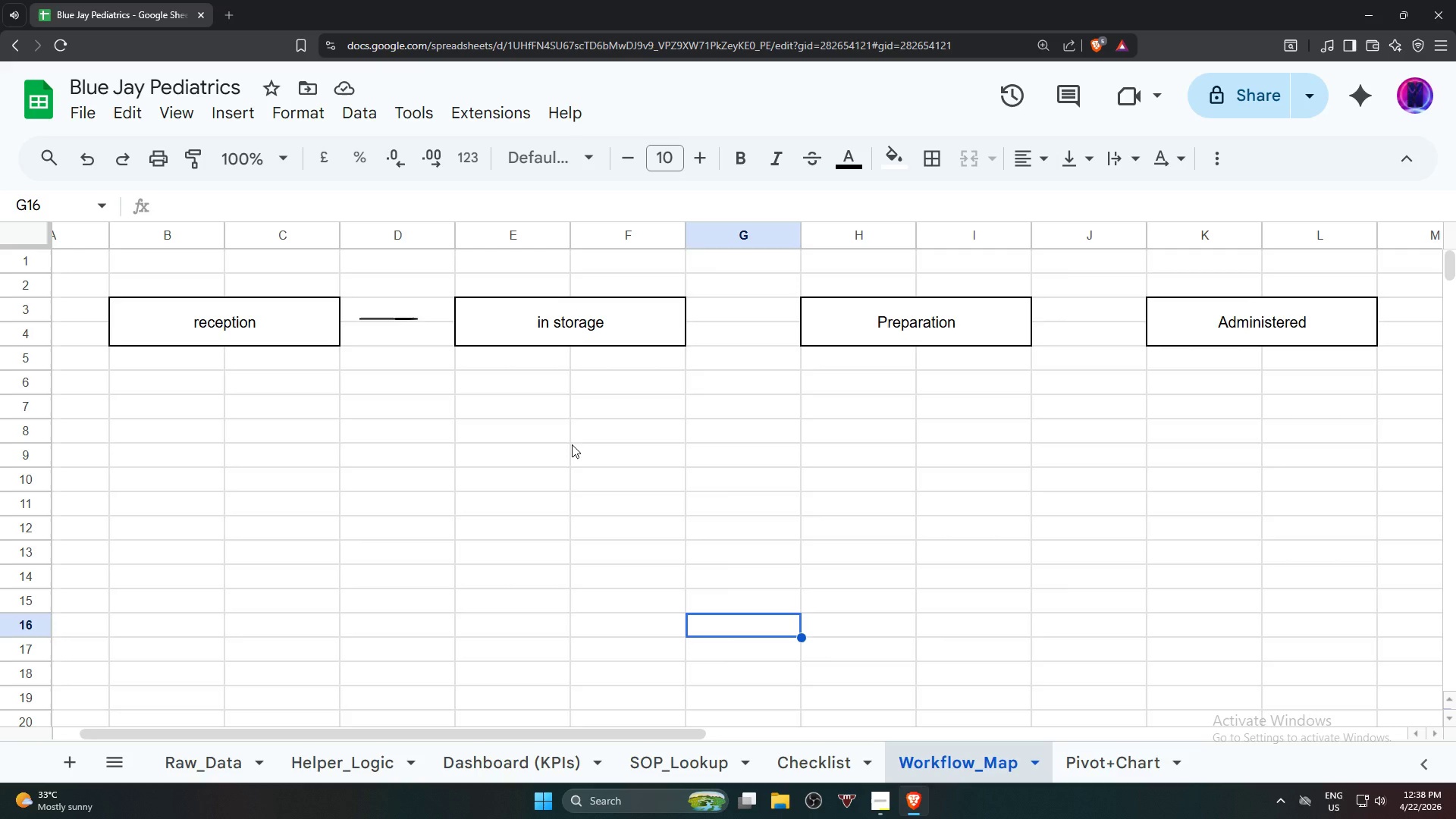 
left_click([407, 318])
 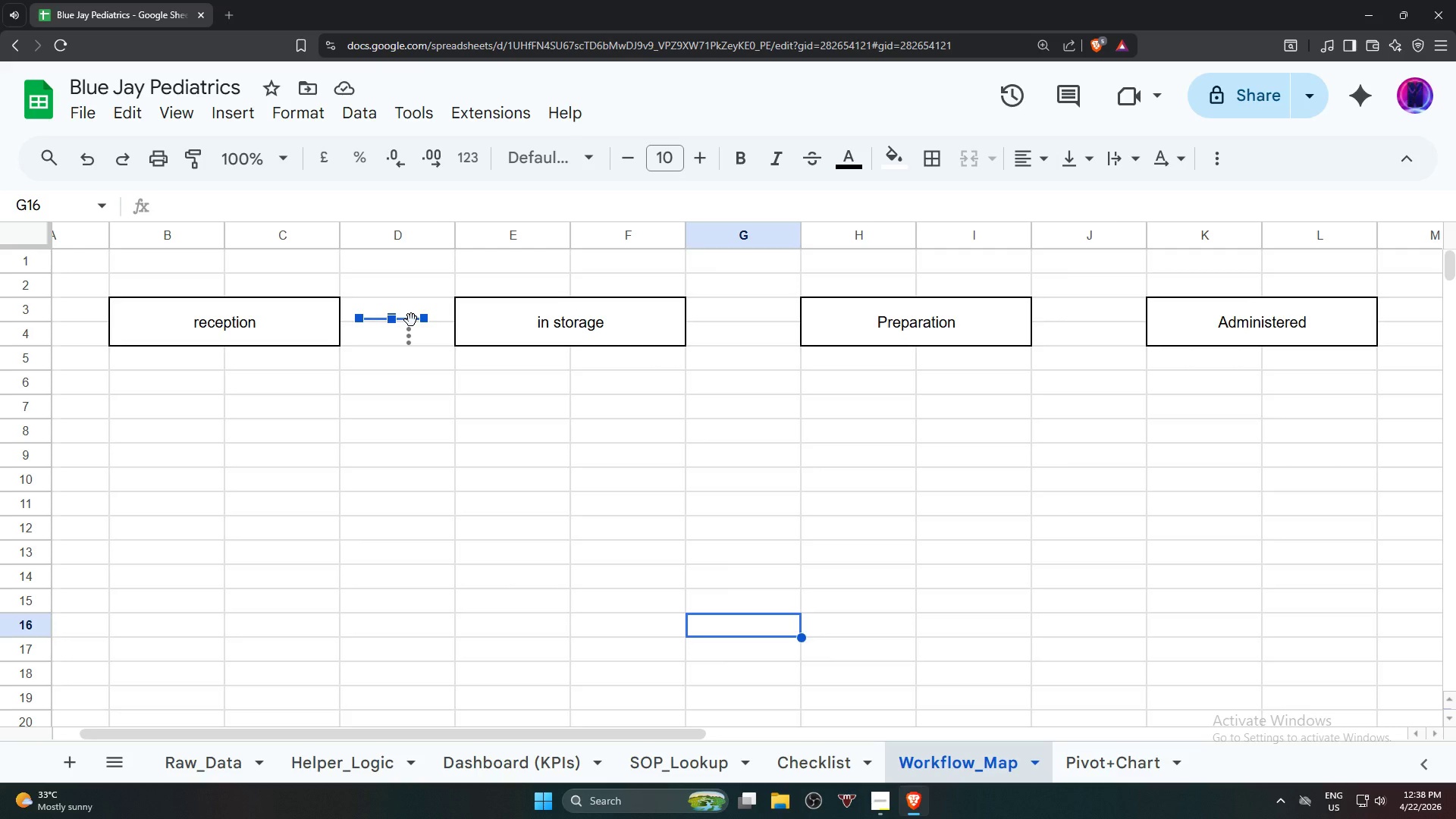 
key(Delete)
 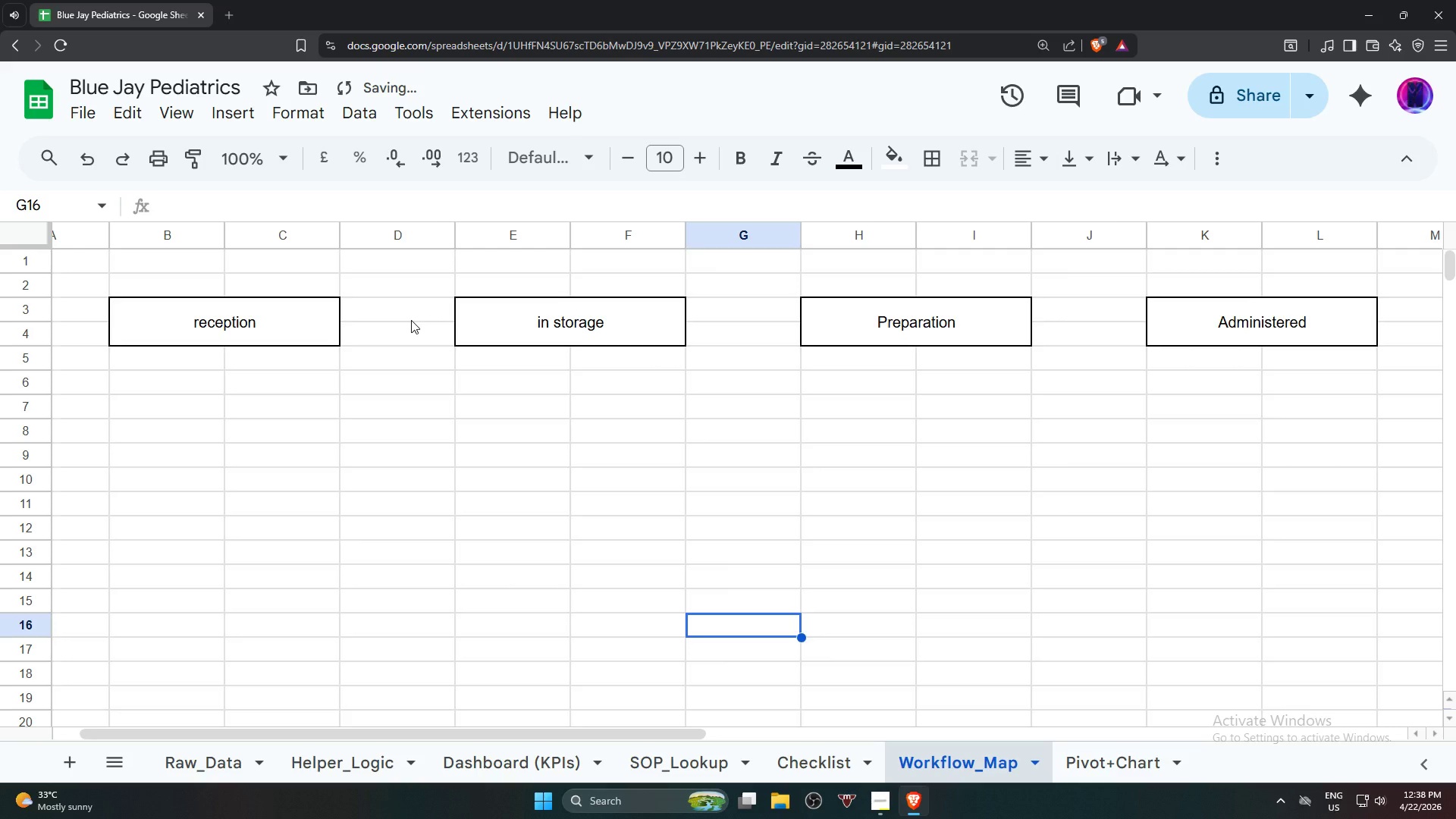 
left_click([411, 320])
 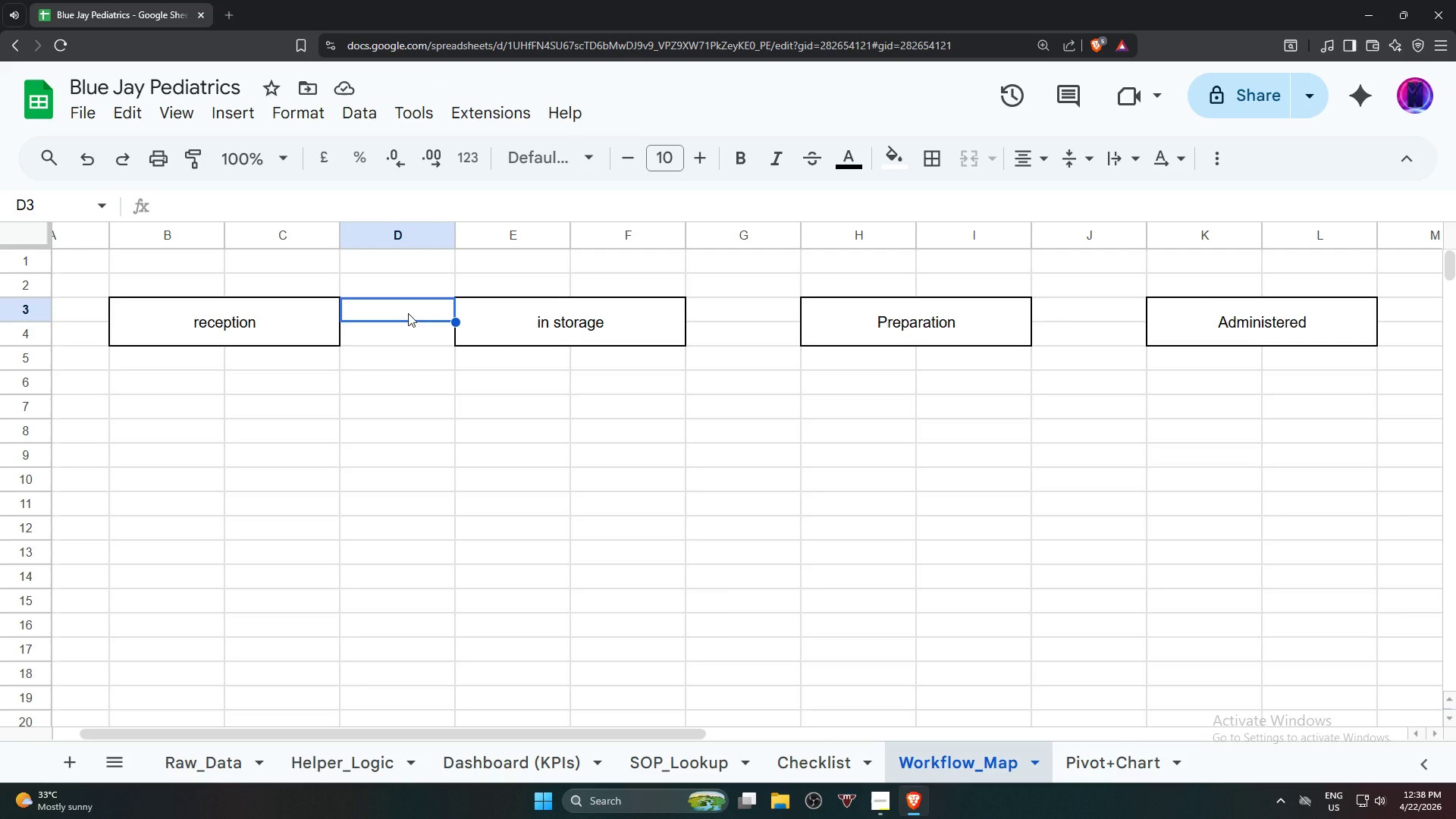 
wait(7.97)
 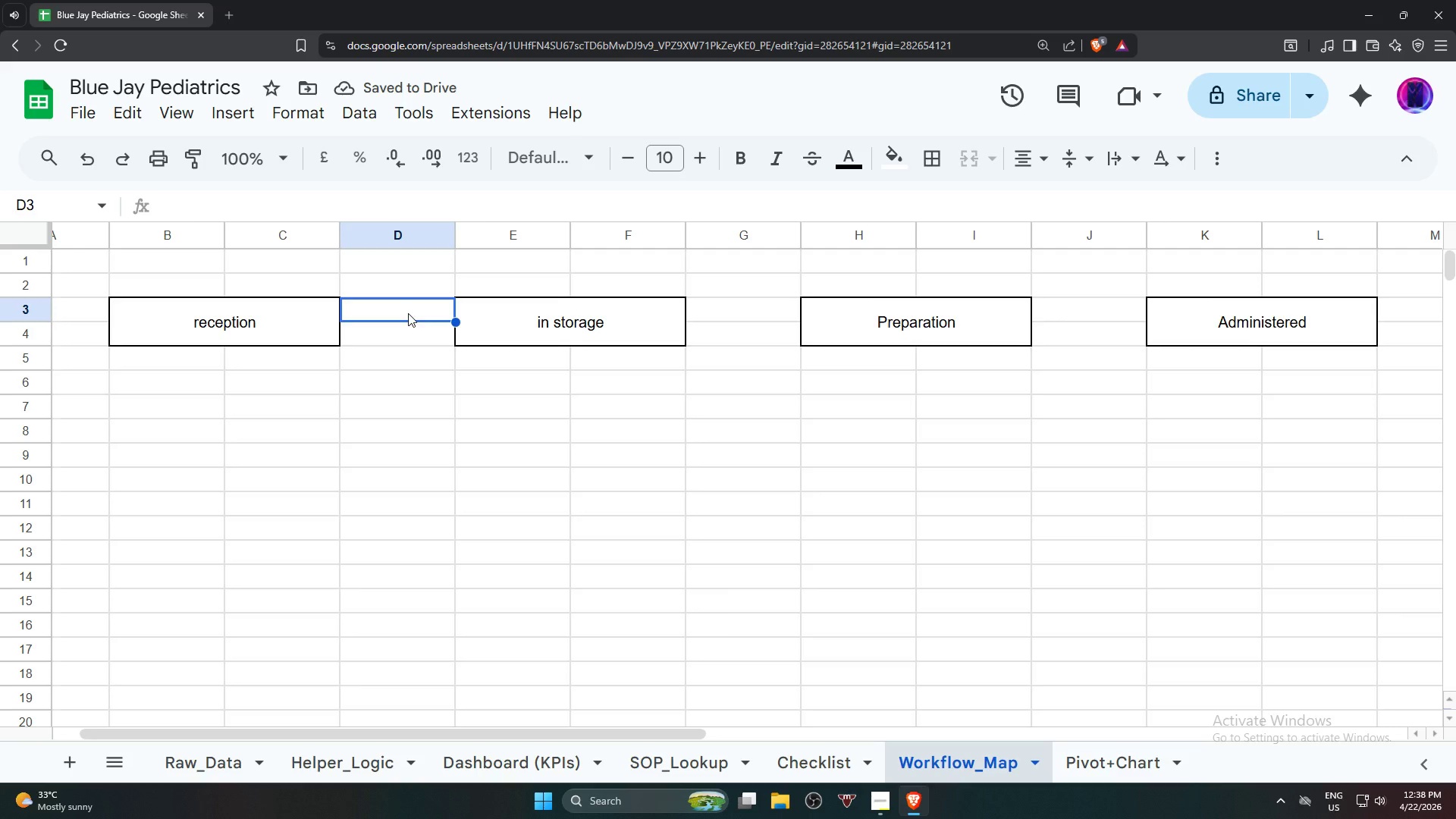 
key(Shift+Period)
 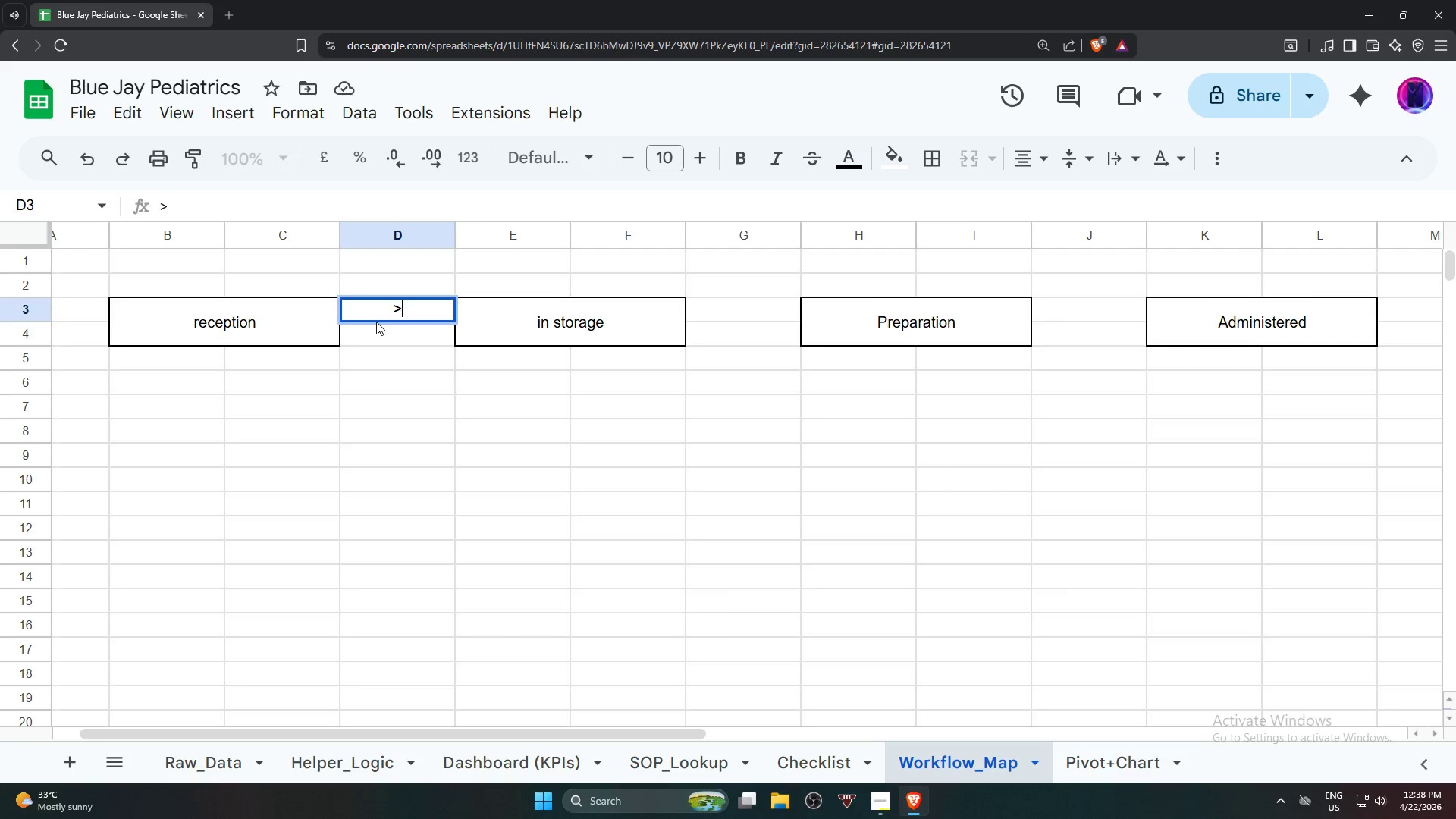 
key(Shift+Period)
 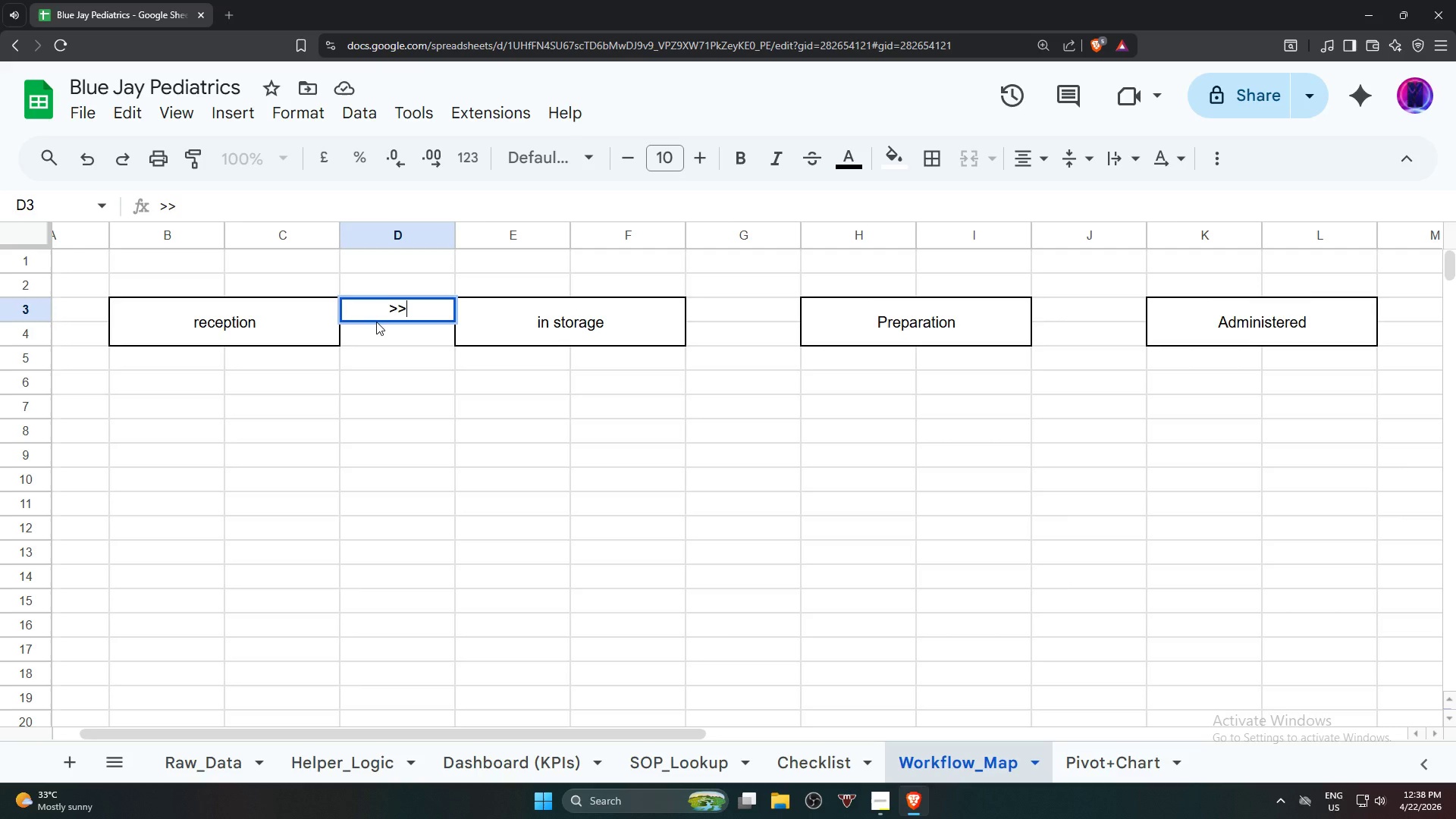 
key(Shift+Period)
 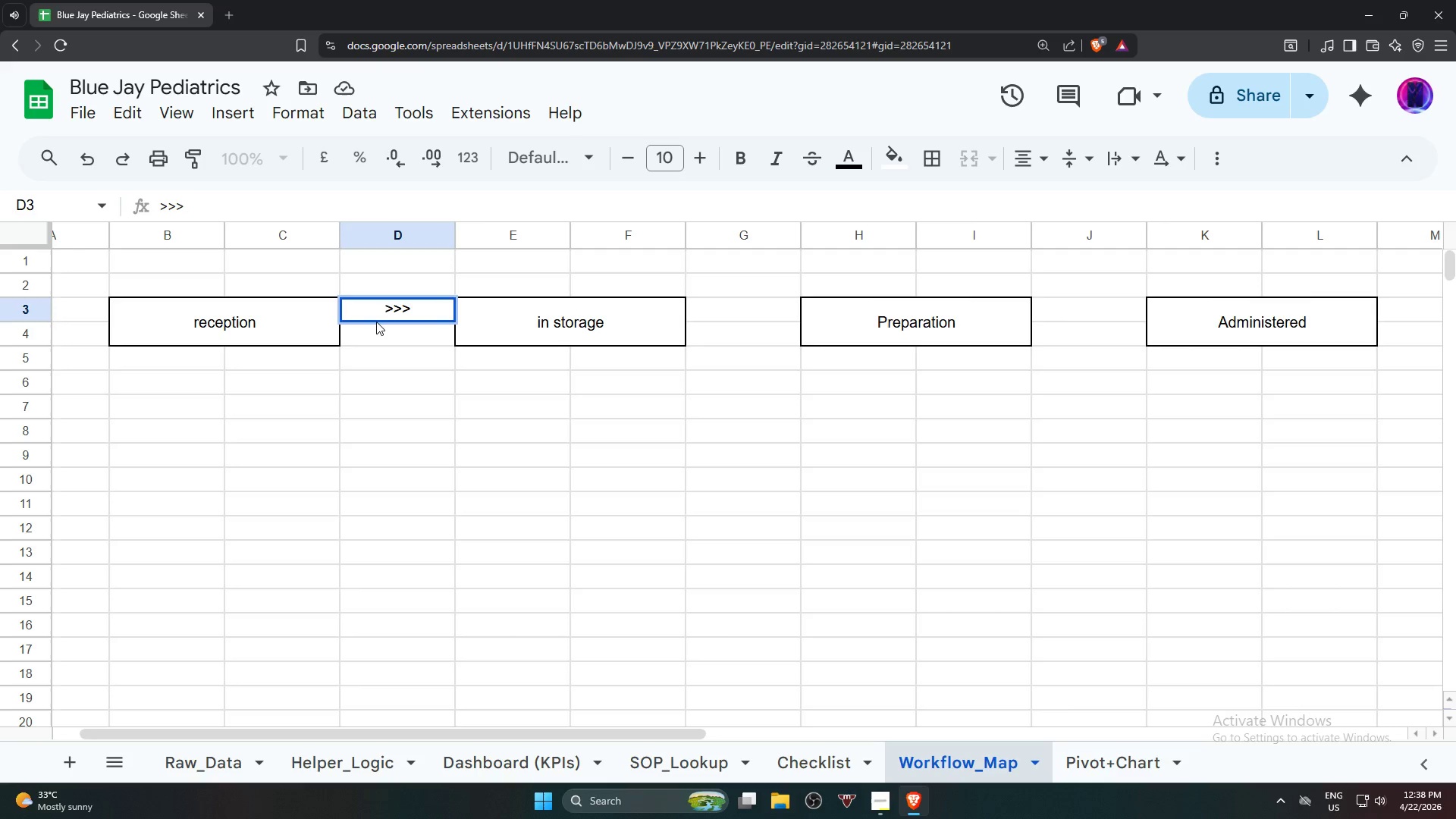 
key(Backspace)
 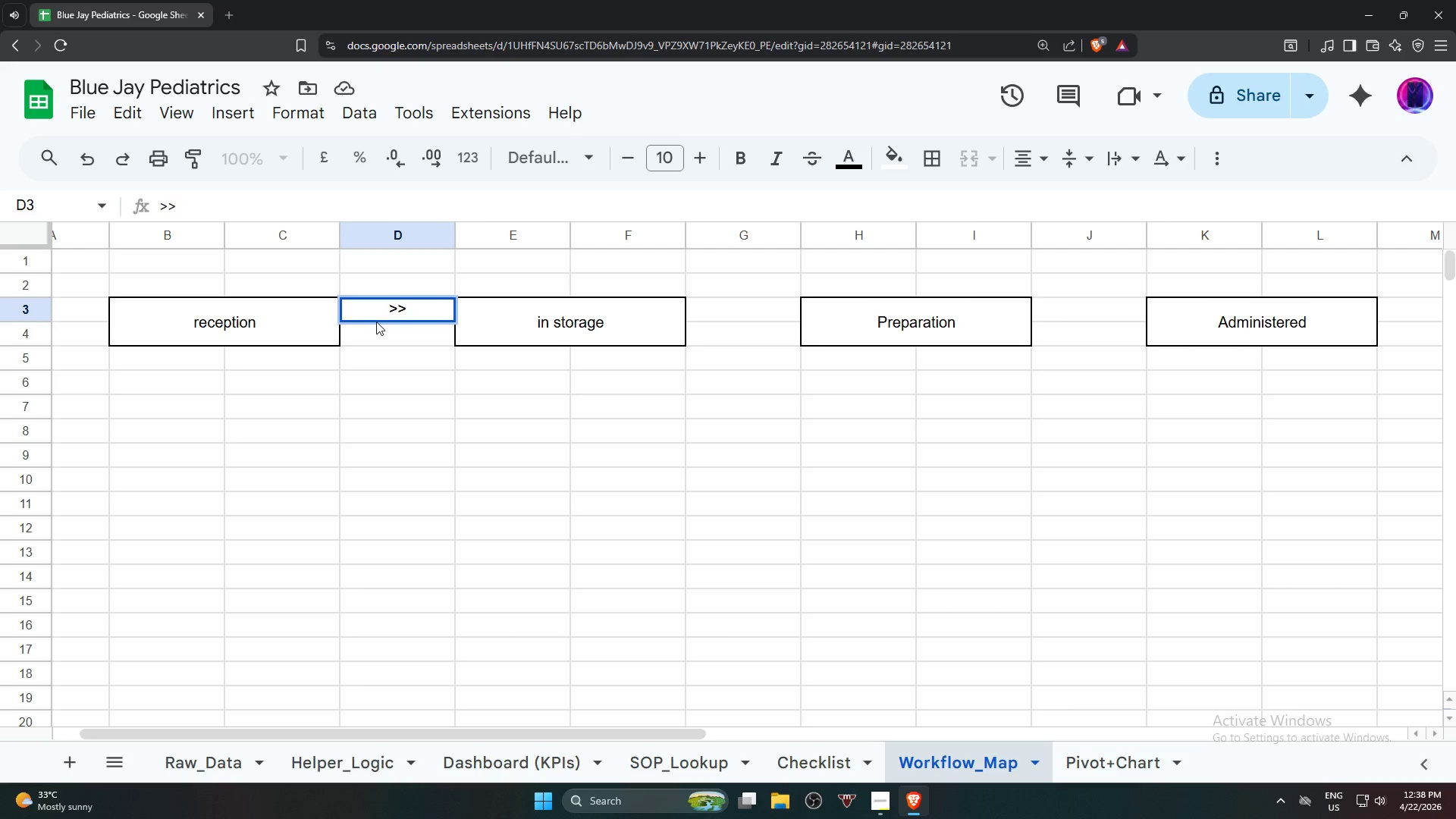 
key(Backspace)
 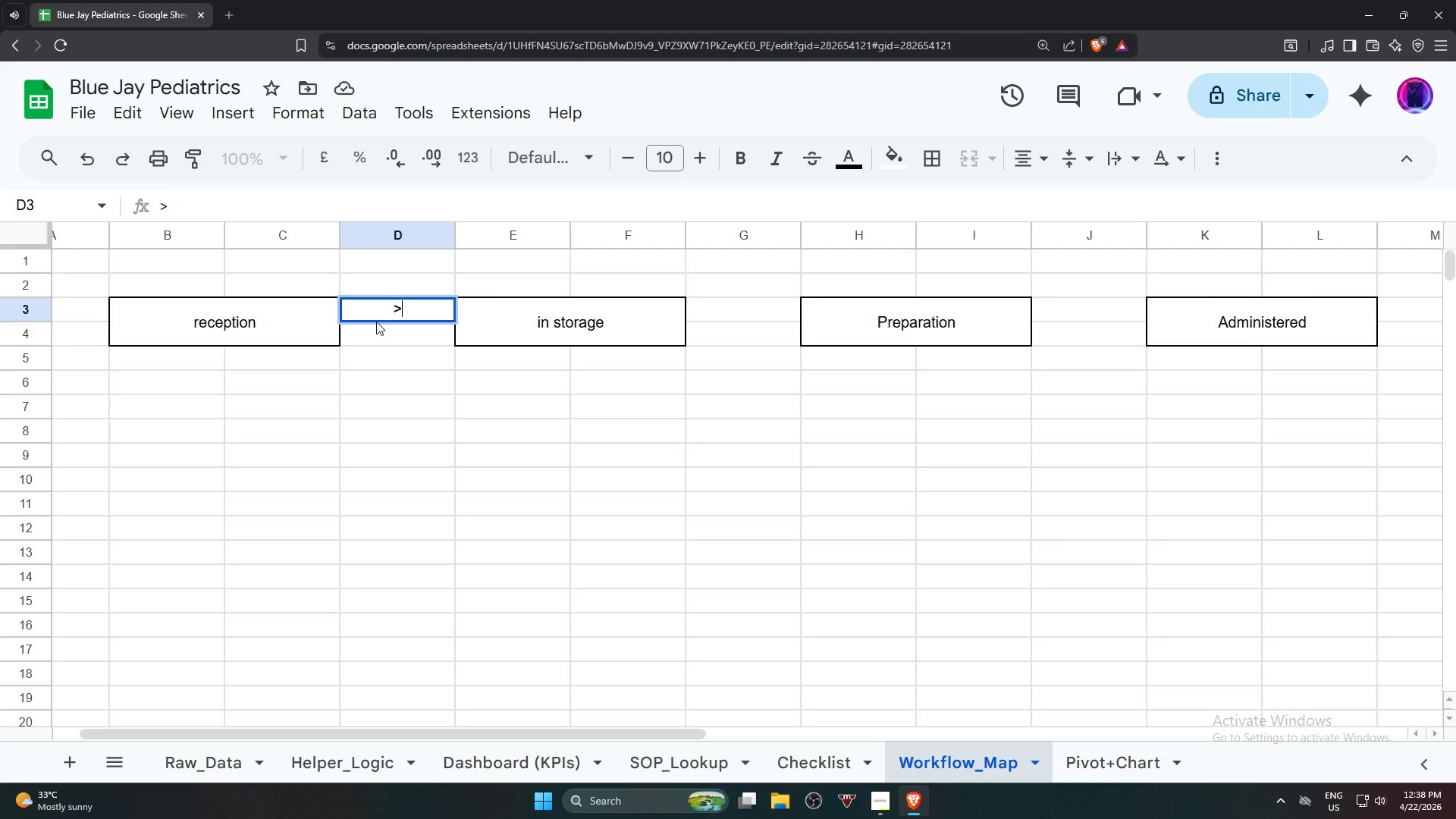 
key(Backspace)
 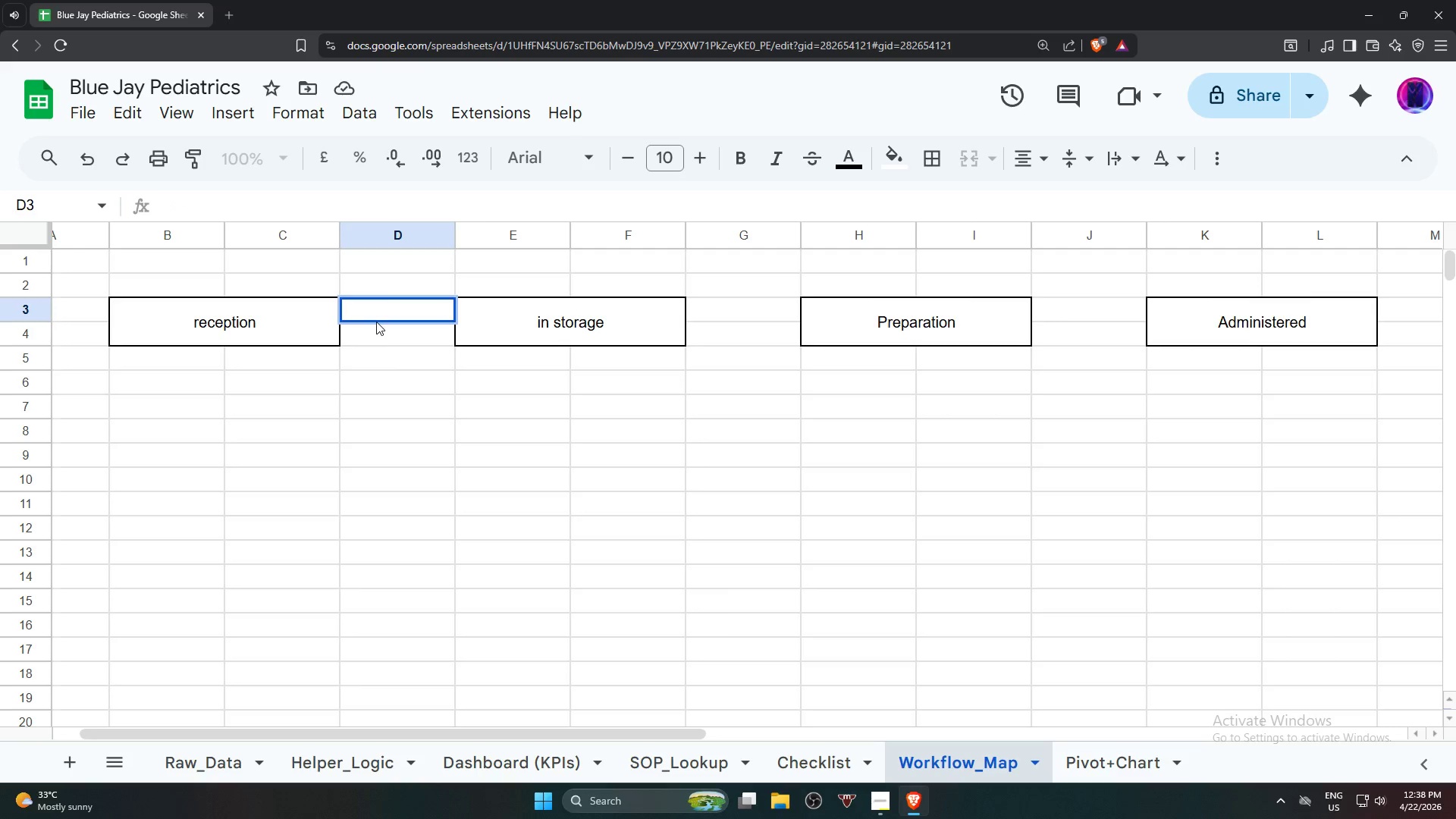 
key(Shift+Minus)
 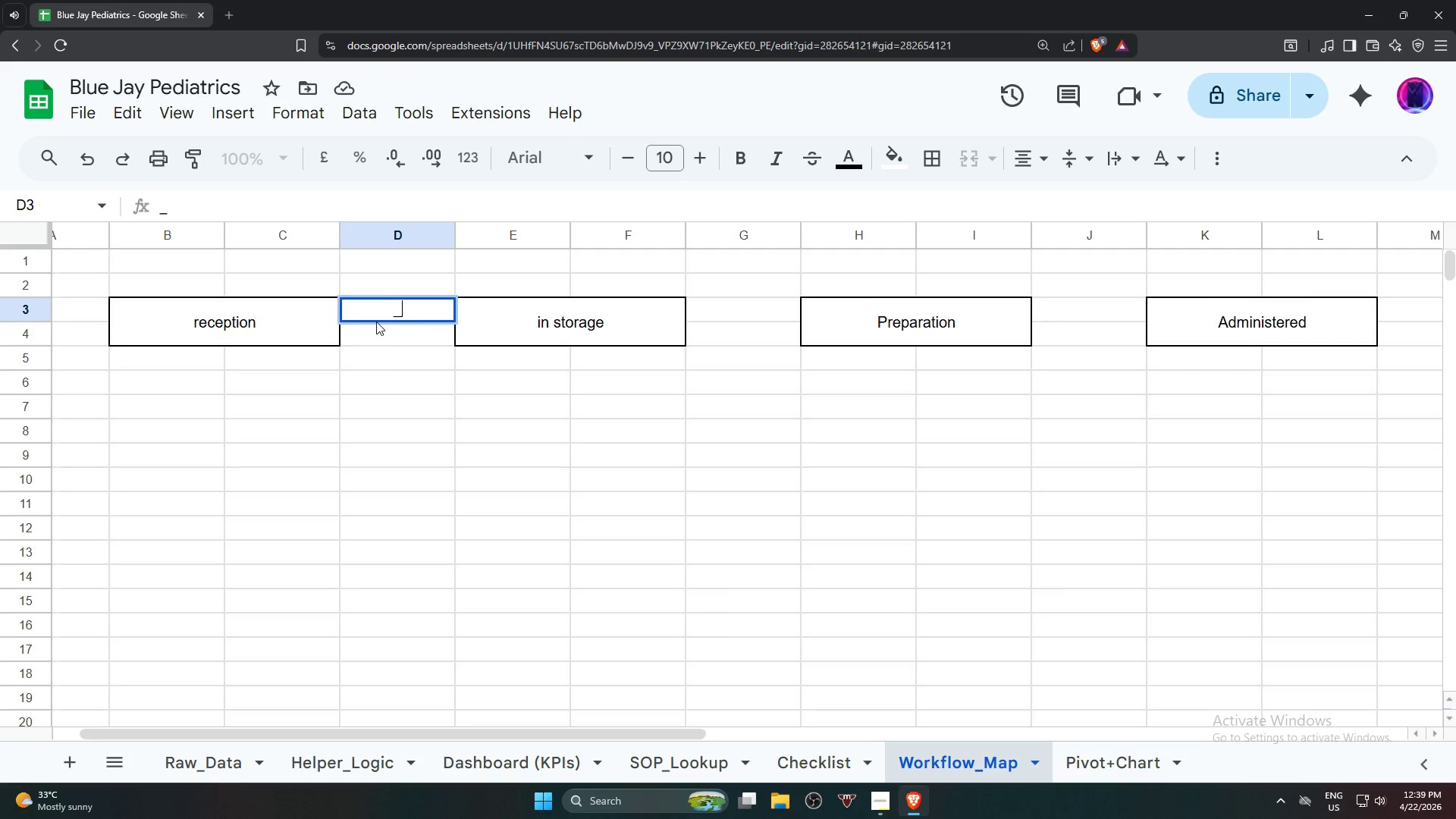 
key(Shift+Minus)
 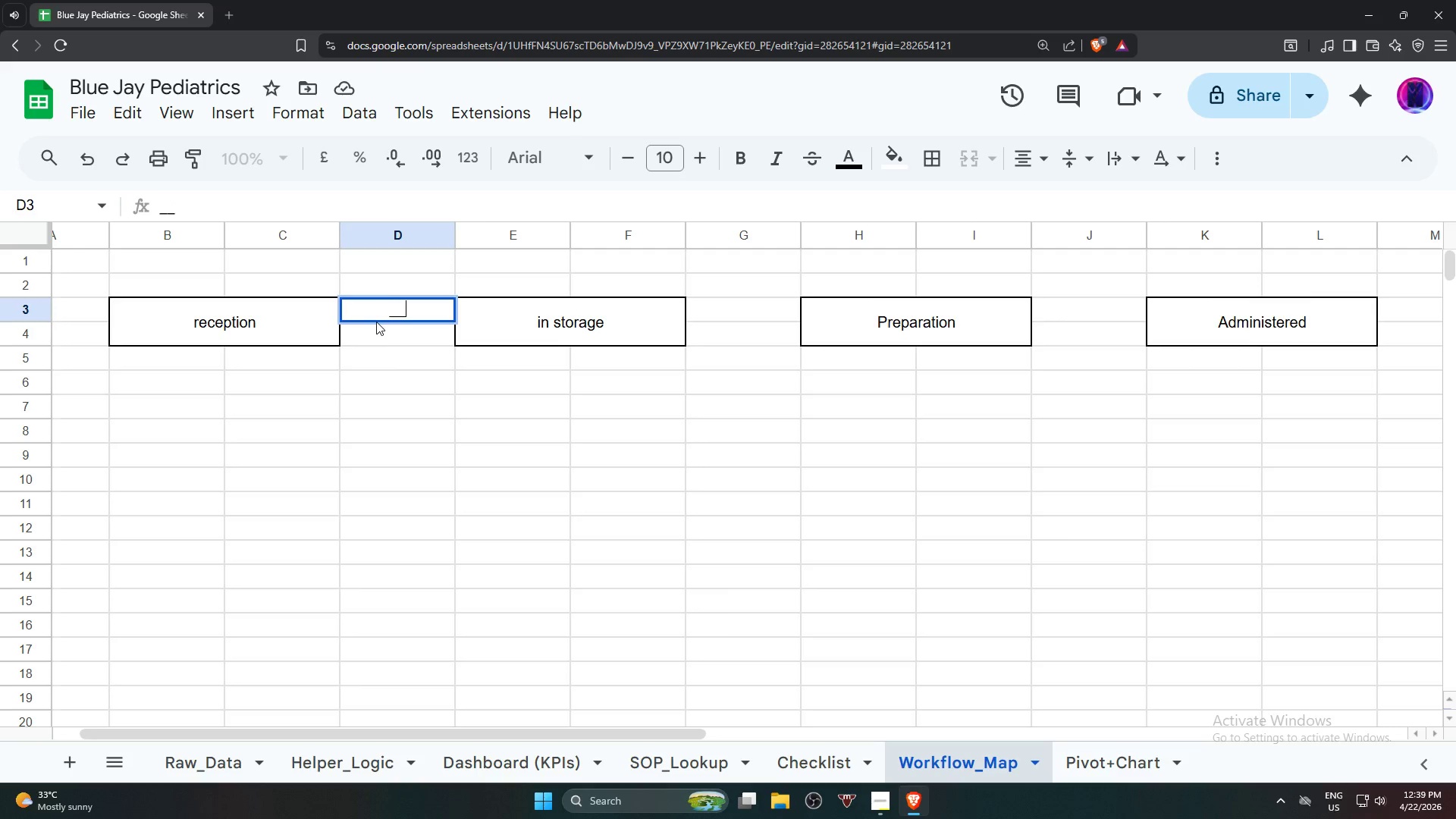 
key(Shift+Minus)
 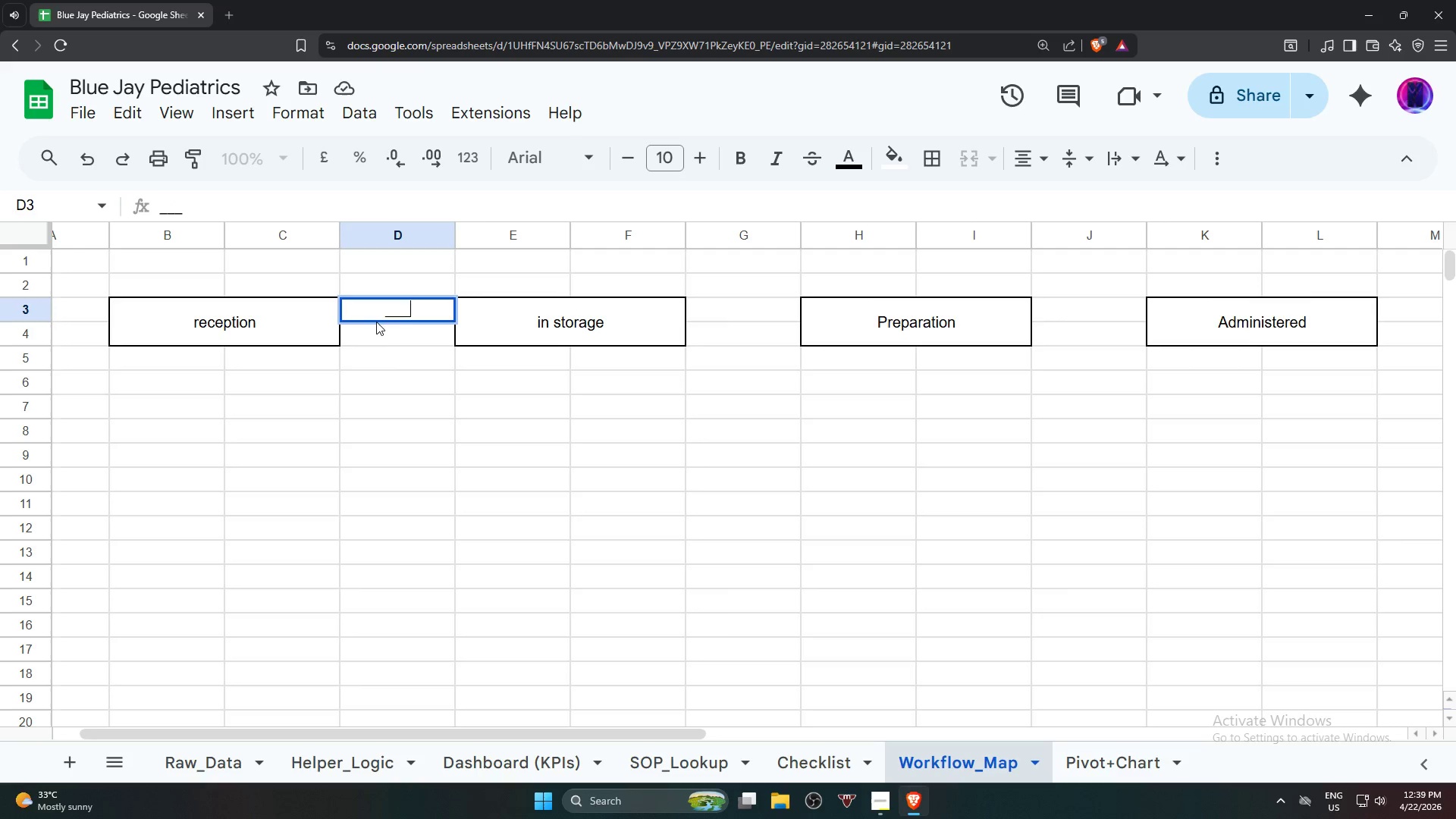 
key(Shift+Minus)
 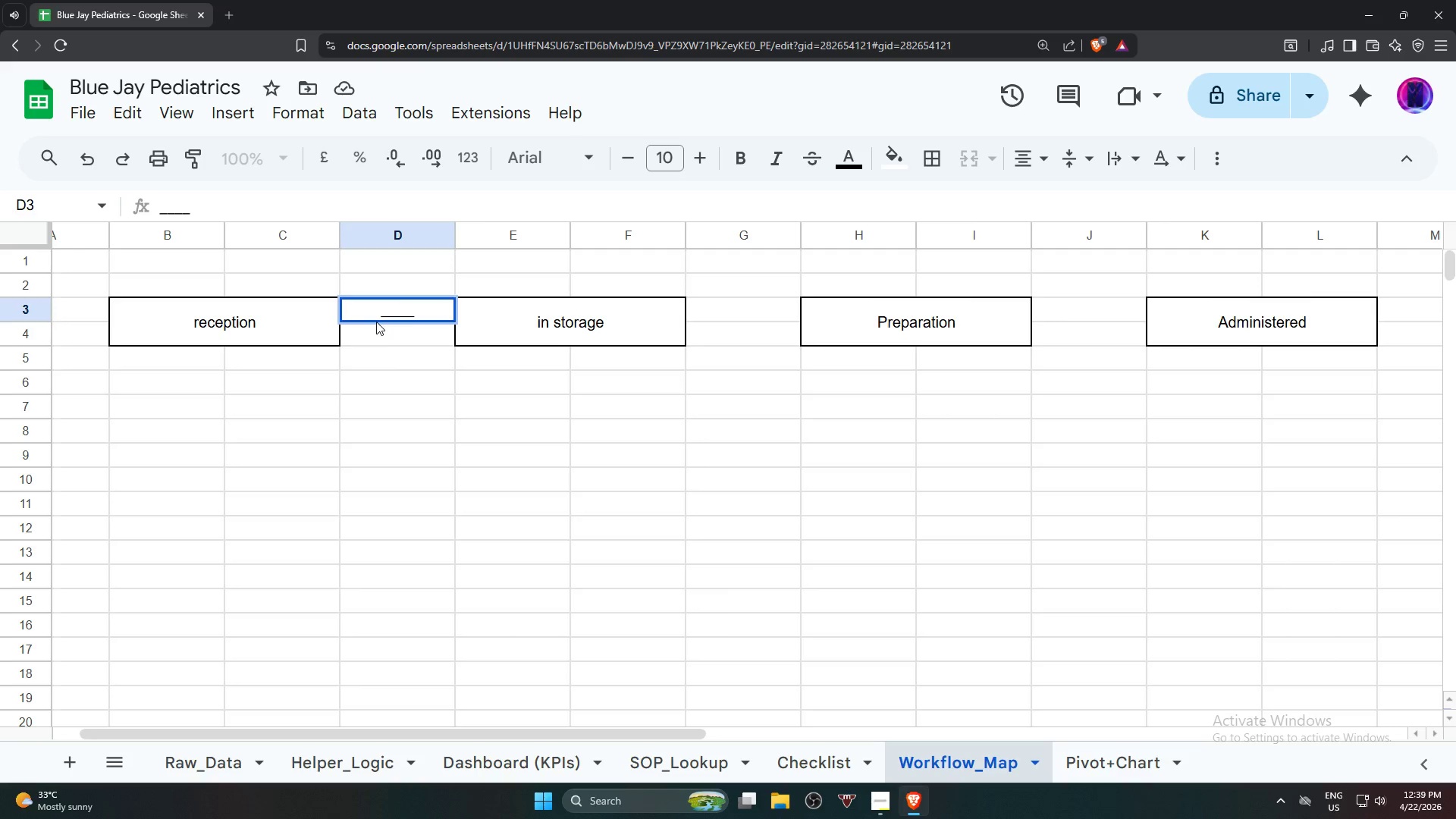 
key(Shift+Period)
 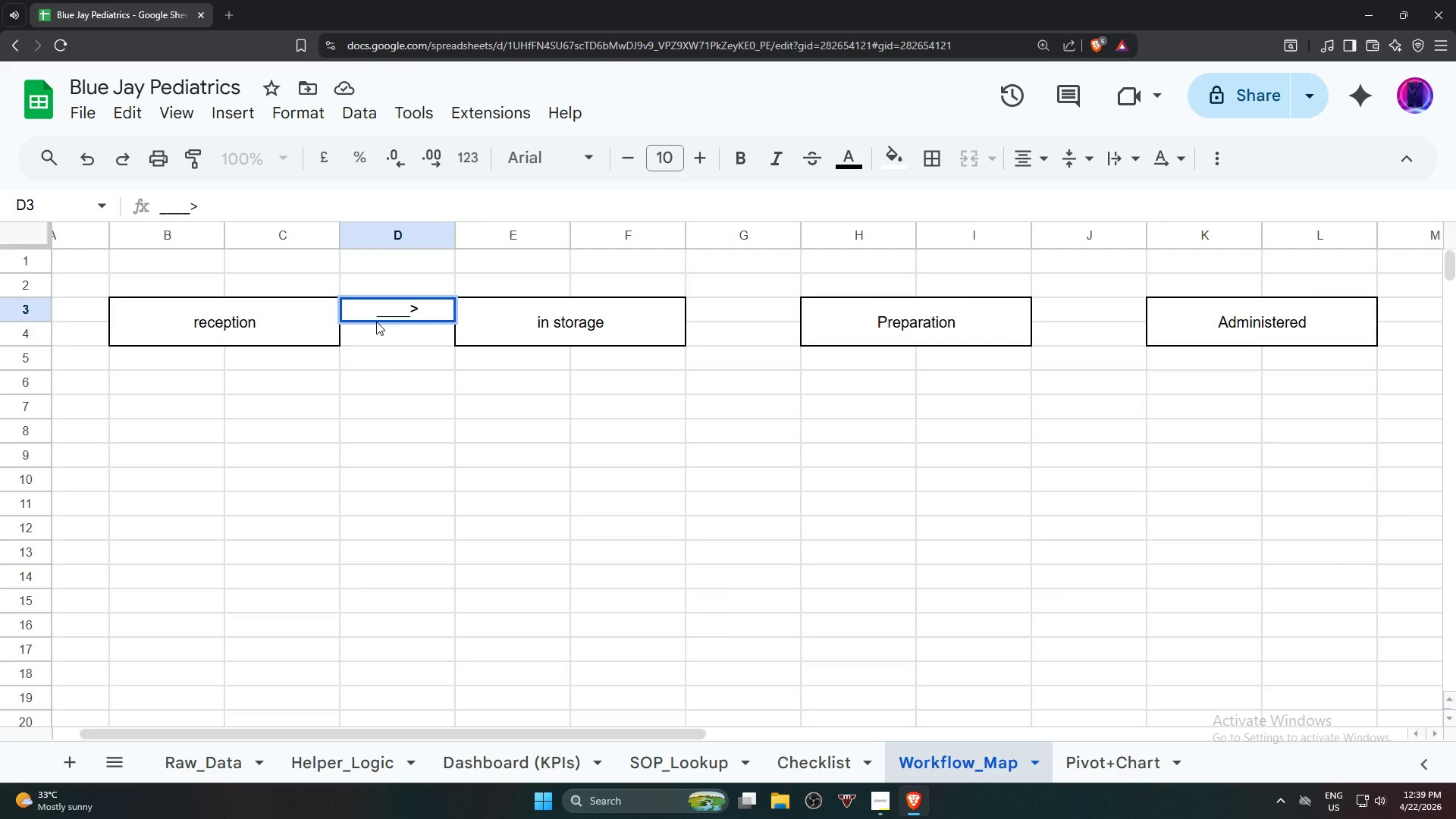 
key(Backspace)
 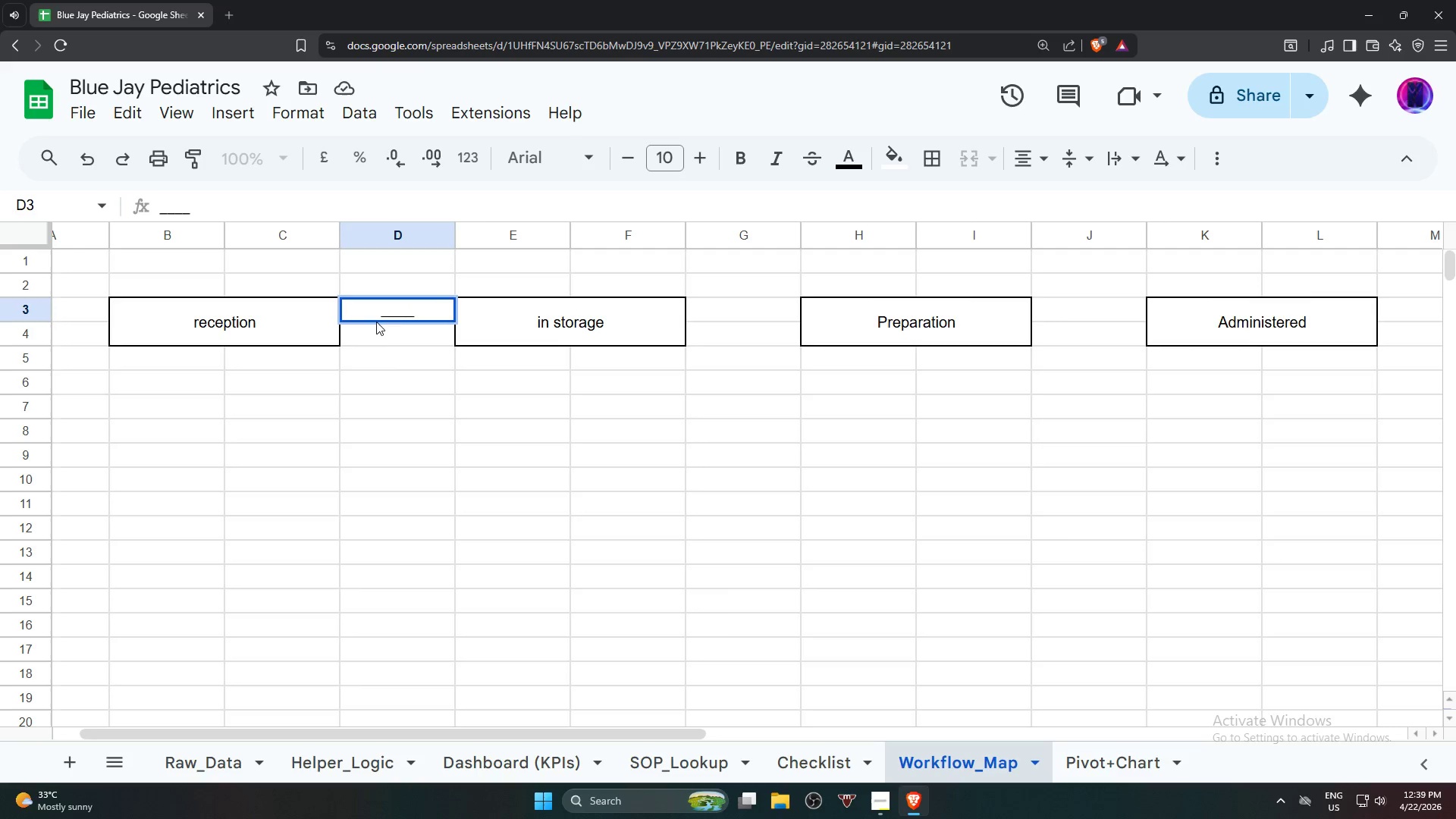 
key(Backspace)
 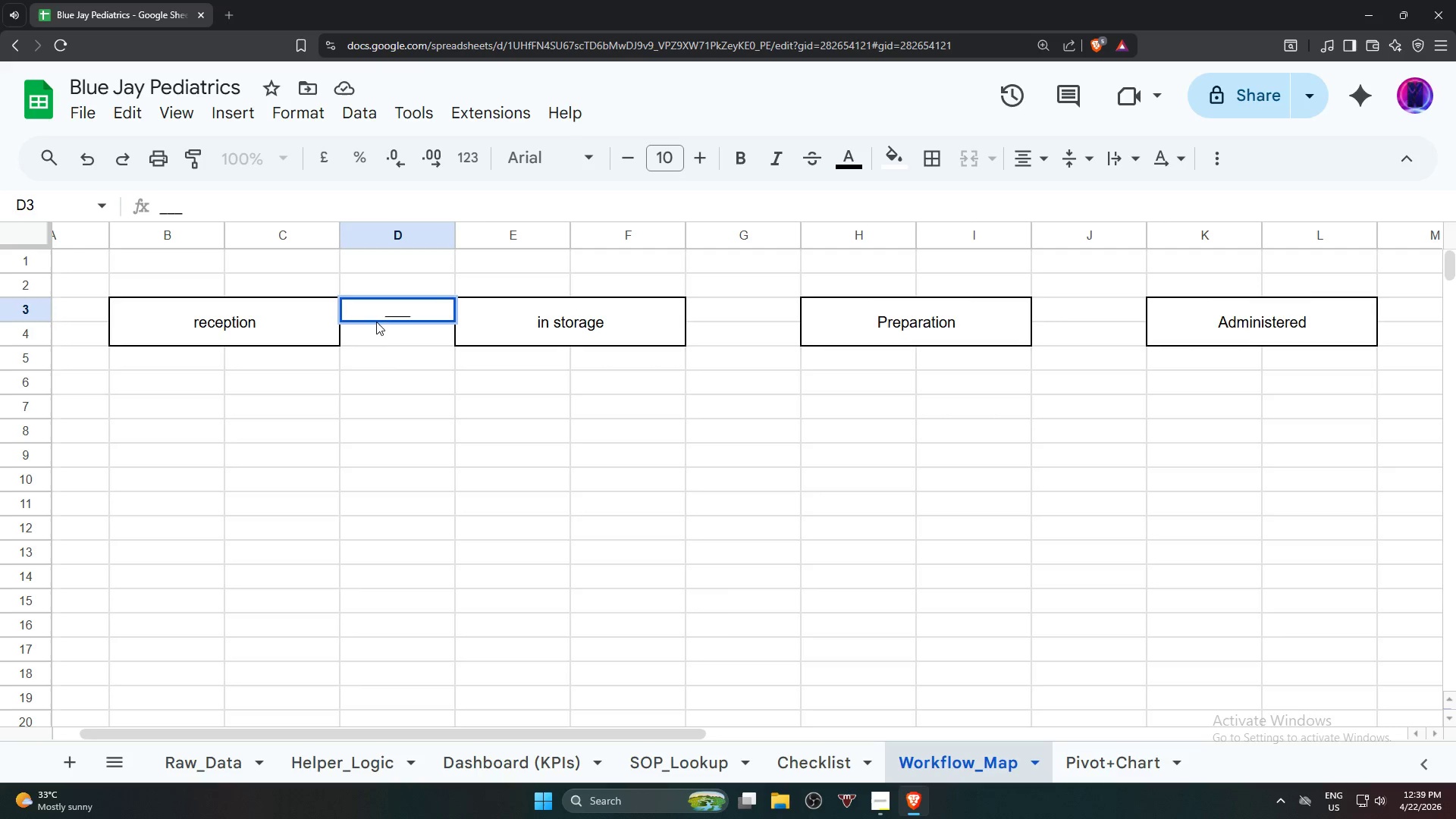 
key(Backspace)
 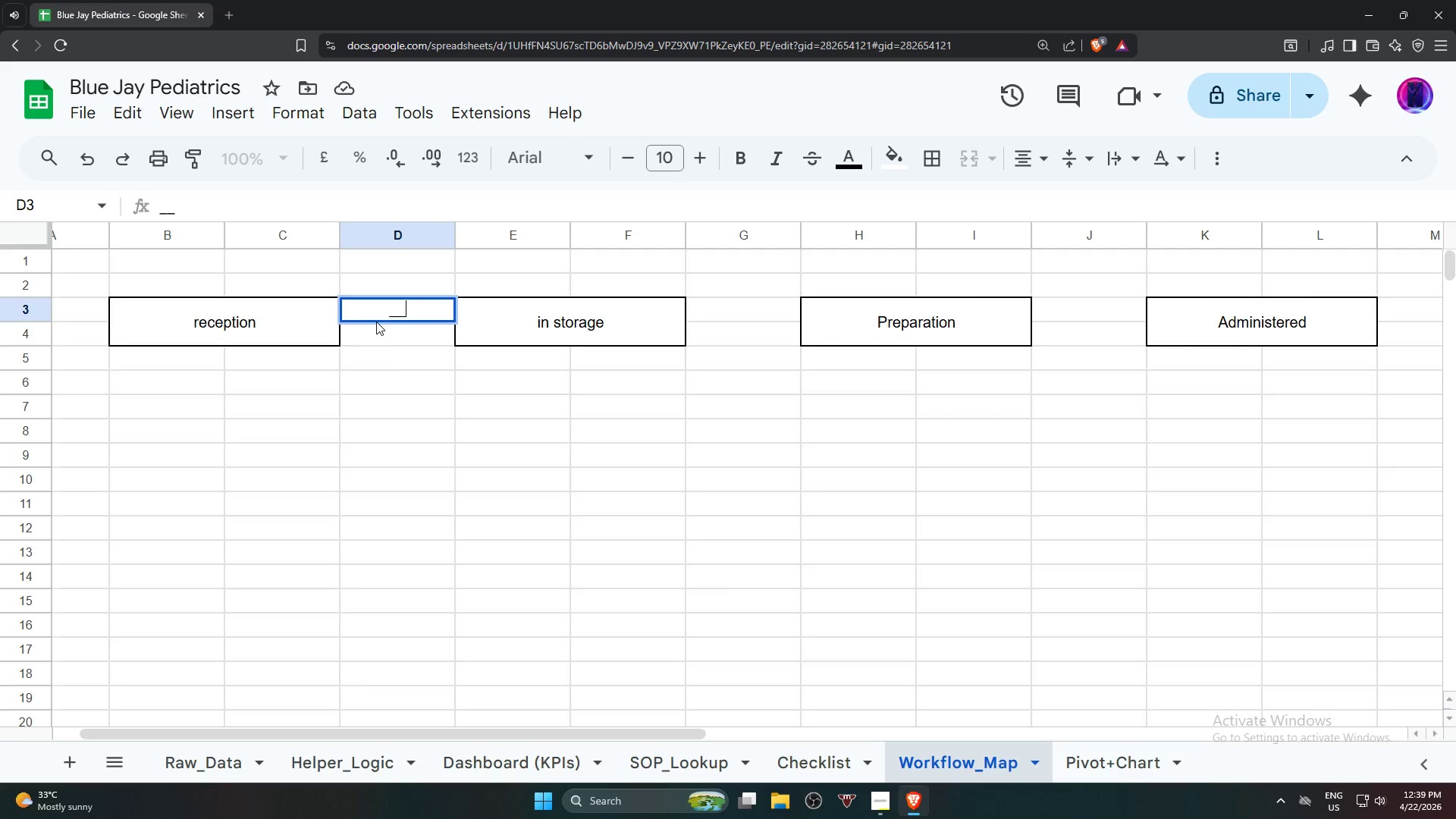 
key(Backspace)
 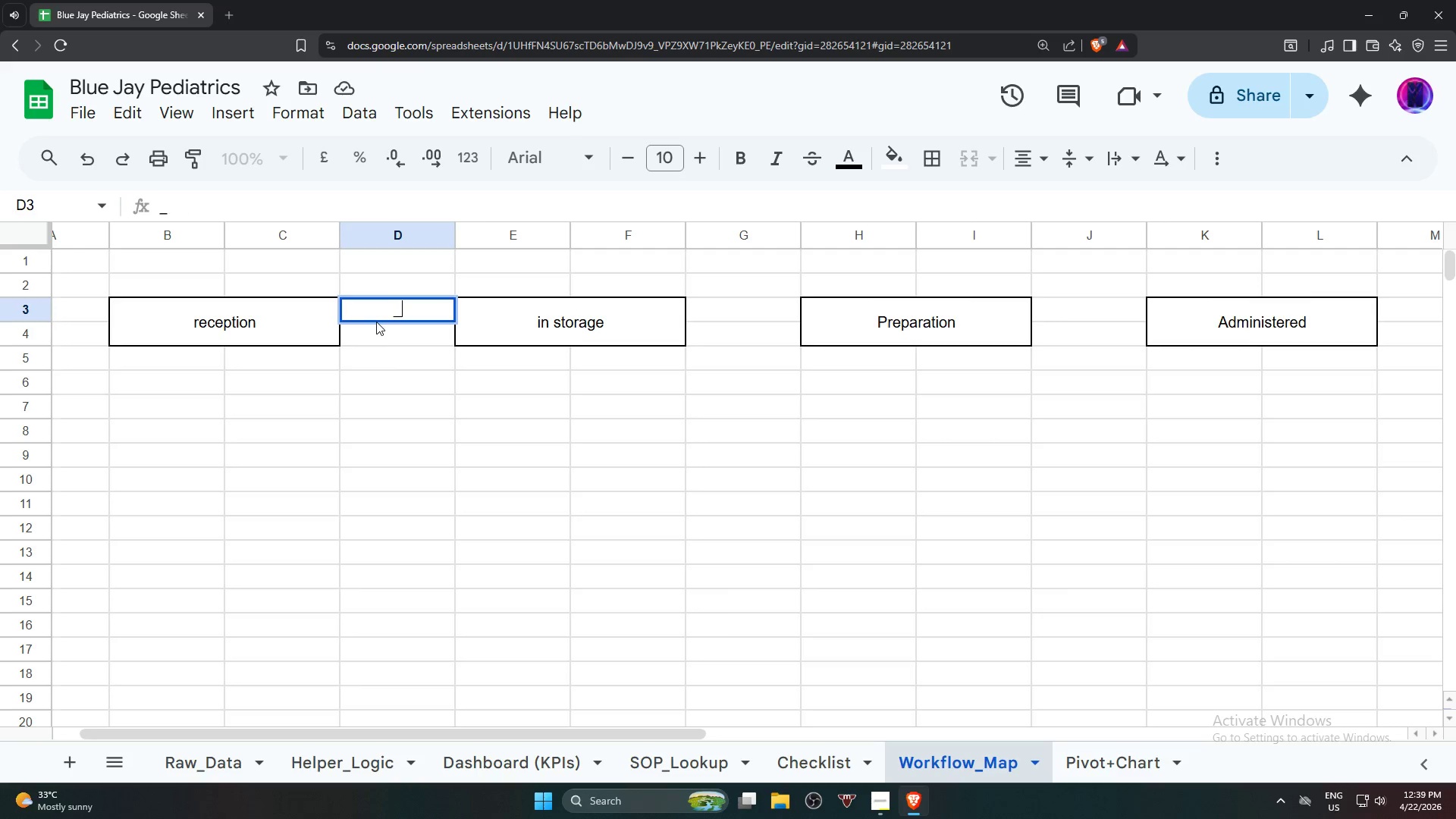 
key(Backspace)
 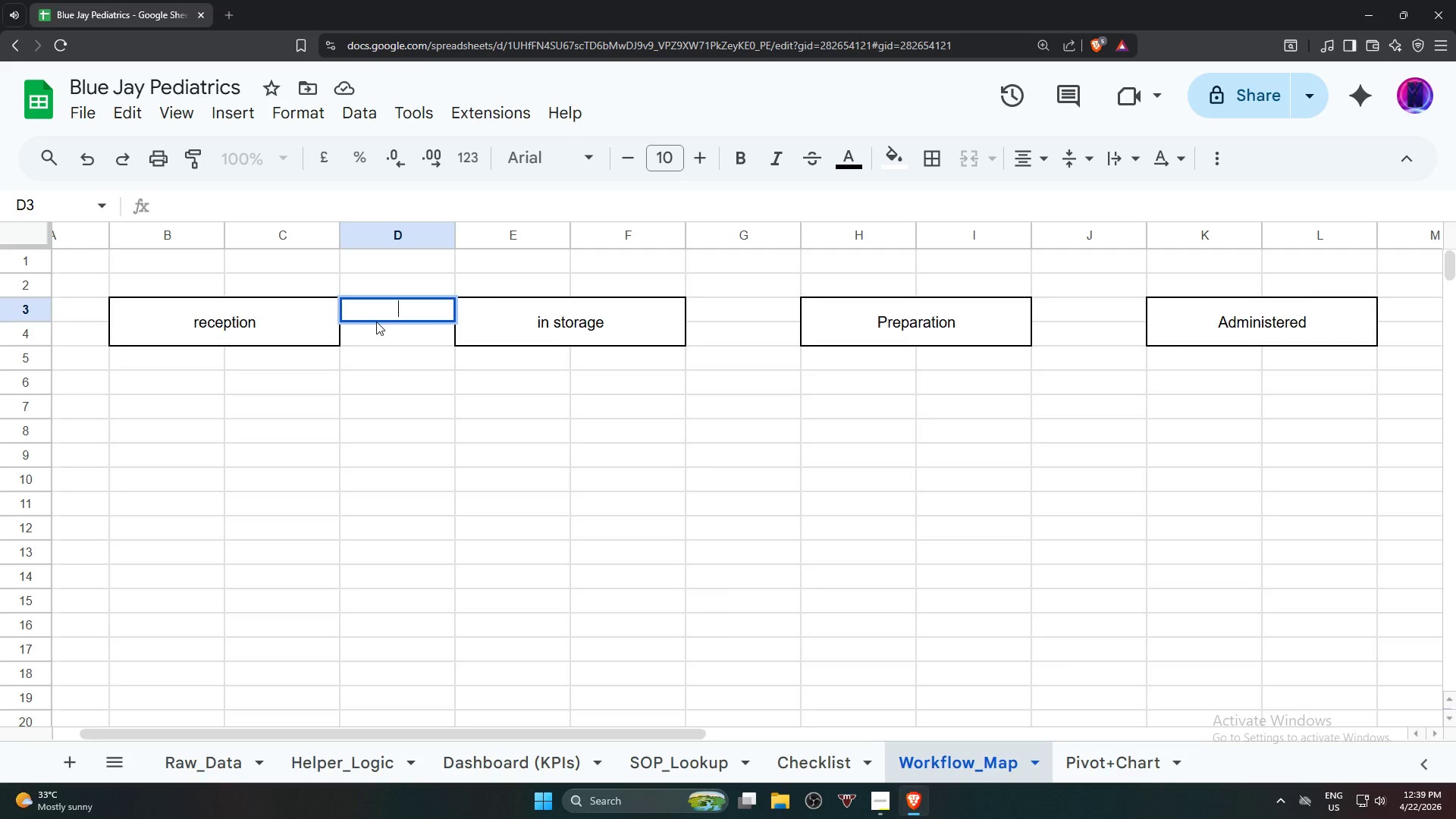 
hold_key(key=Minus, duration=0.59)
 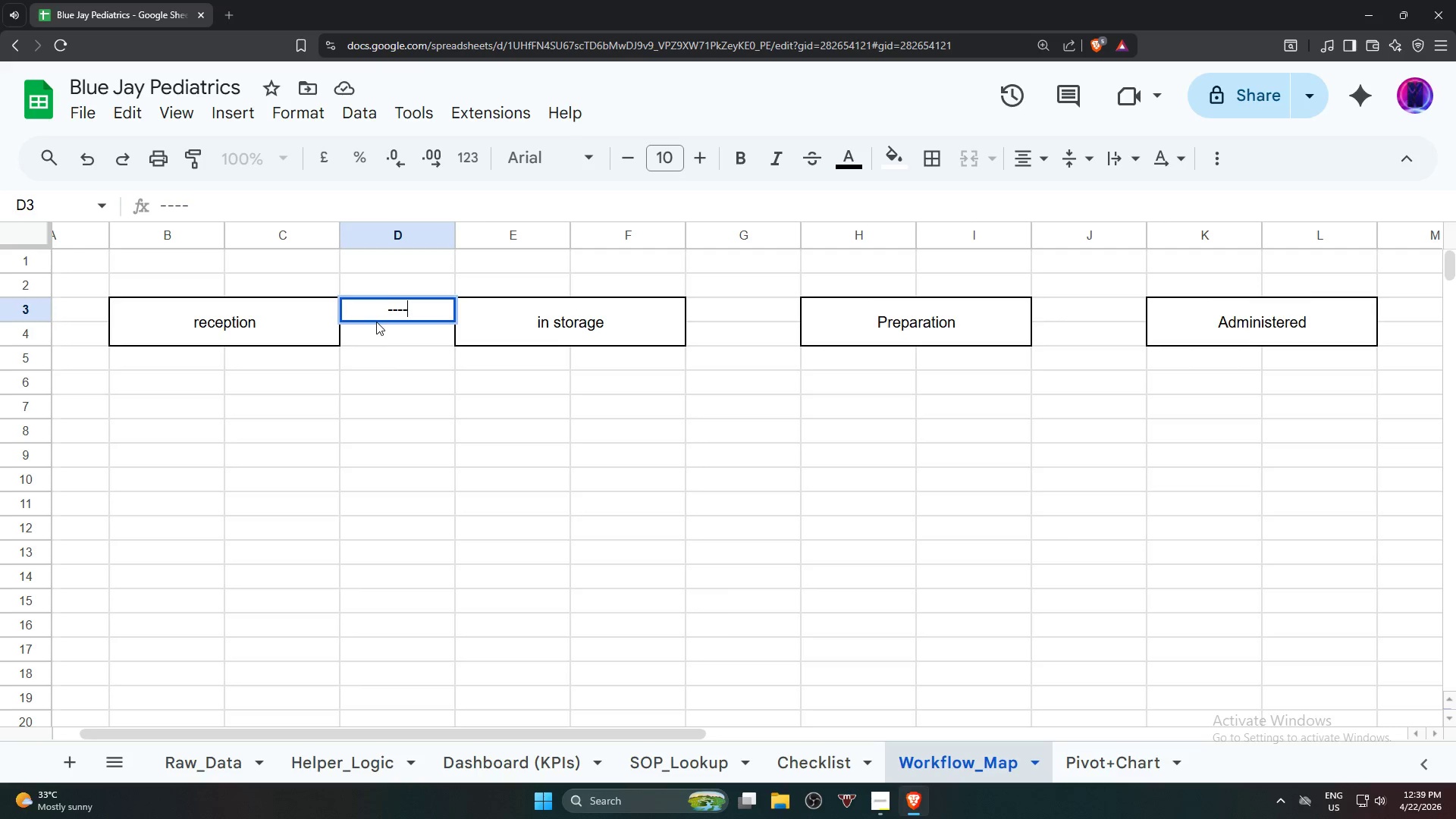 
key(Minus)
 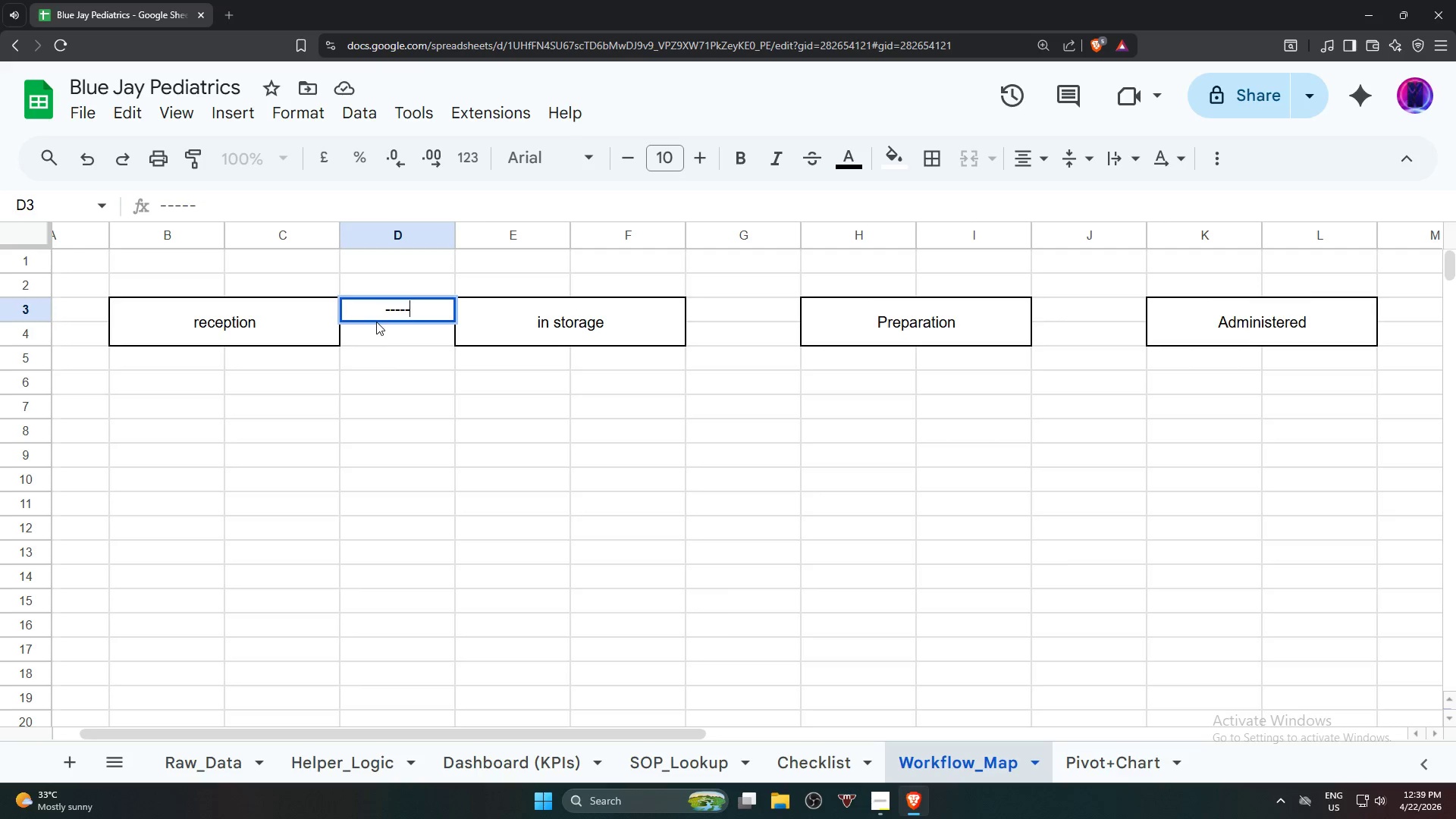 
key(Minus)
 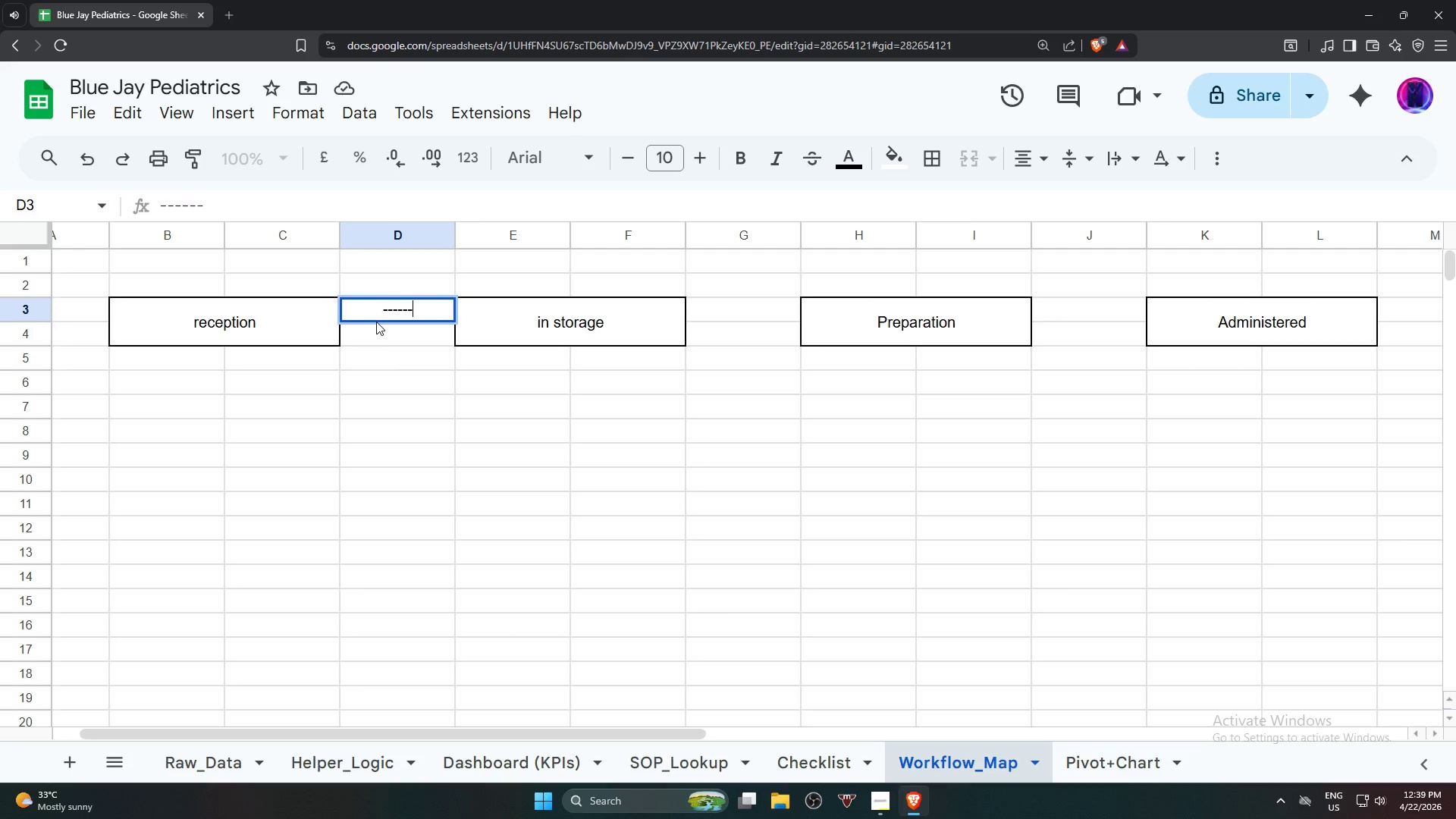 
key(Minus)
 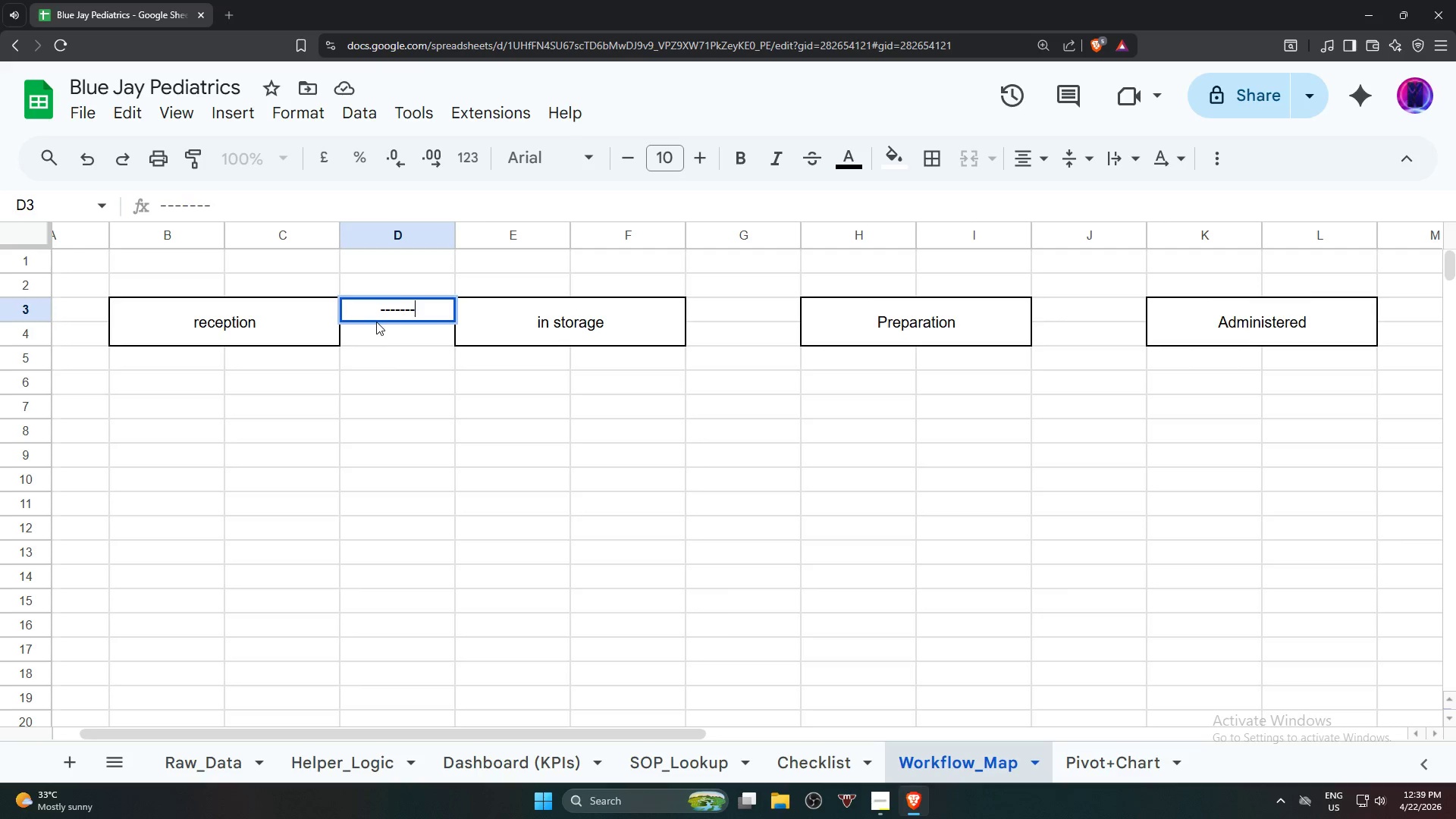 
key(Minus)
 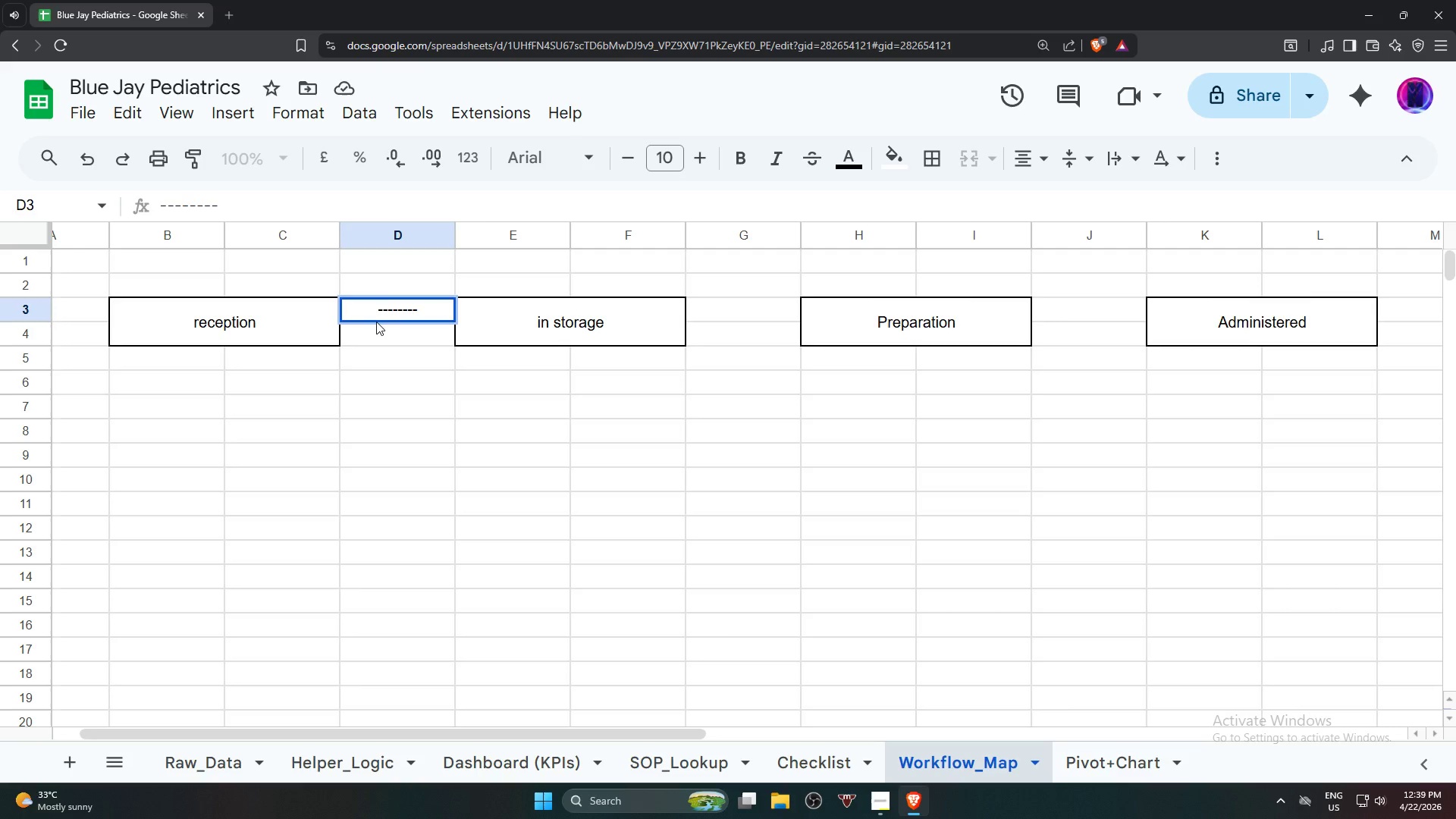 
key(Shift+Period)
 